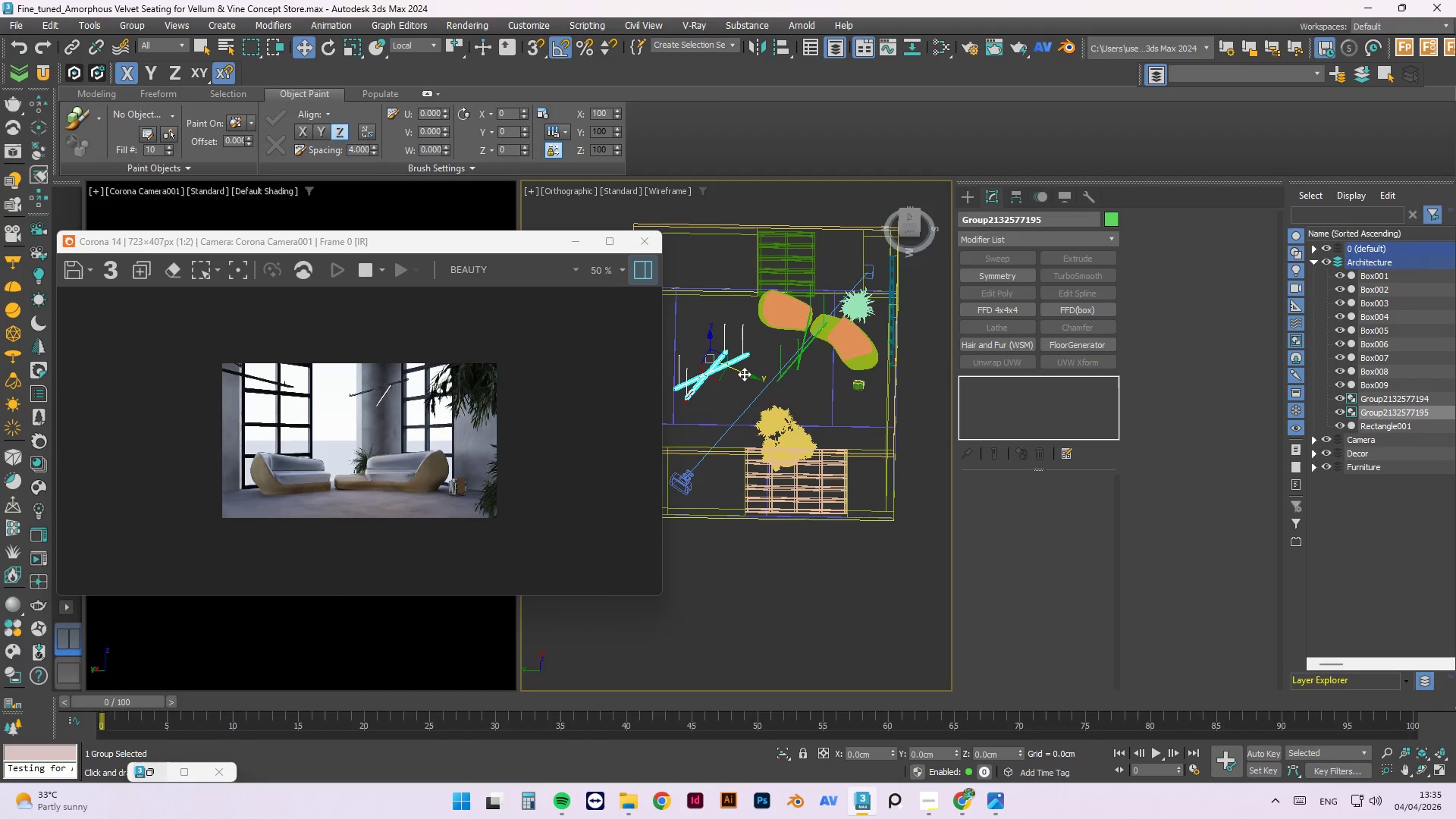 
hold_key(key=AltLeft, duration=7.33)
left_click_drag(start_coordinate=[744, 374], to_coordinate=[761, 386])
 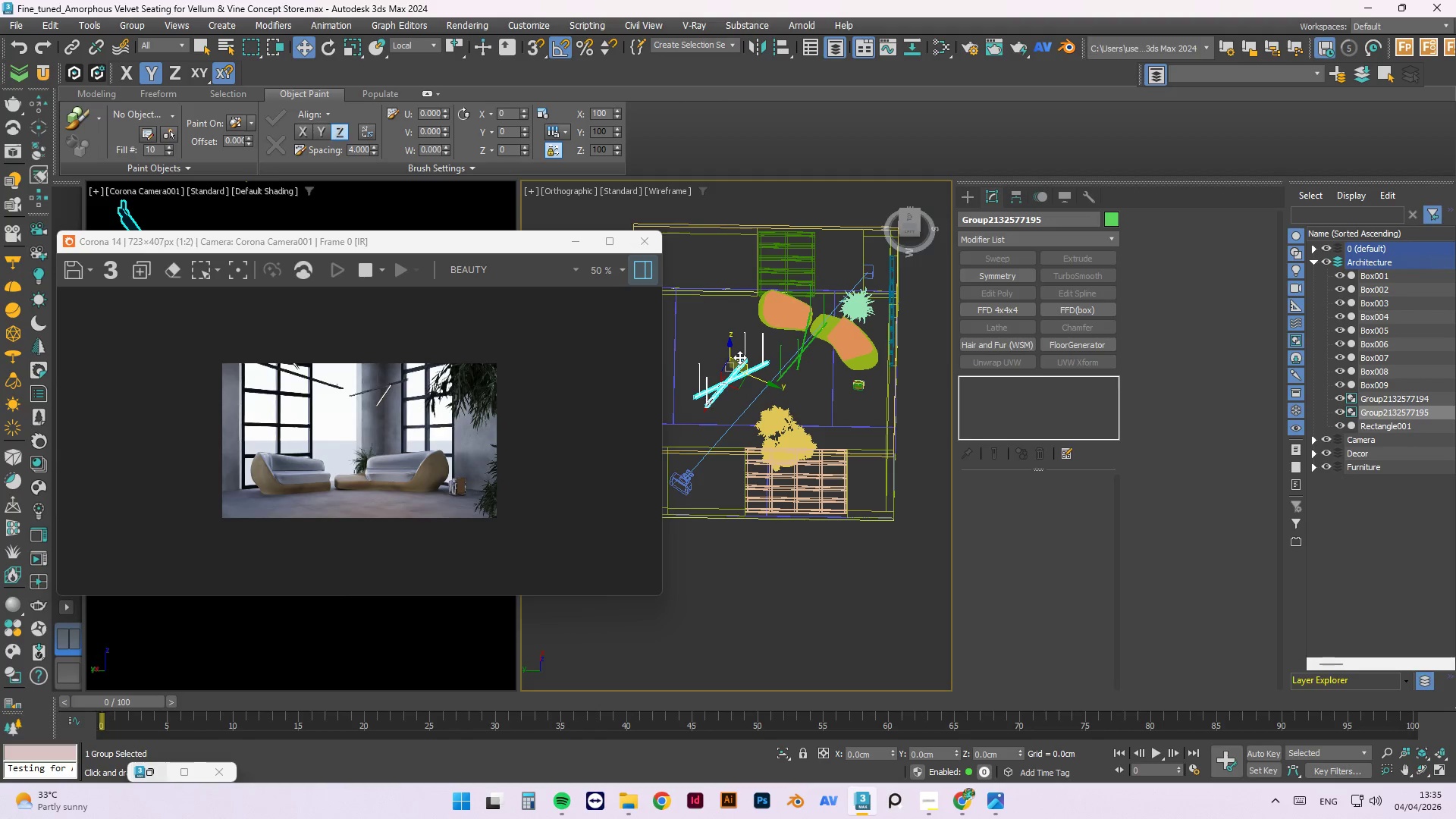 
hold_key(key=AltLeft, duration=1.5)
 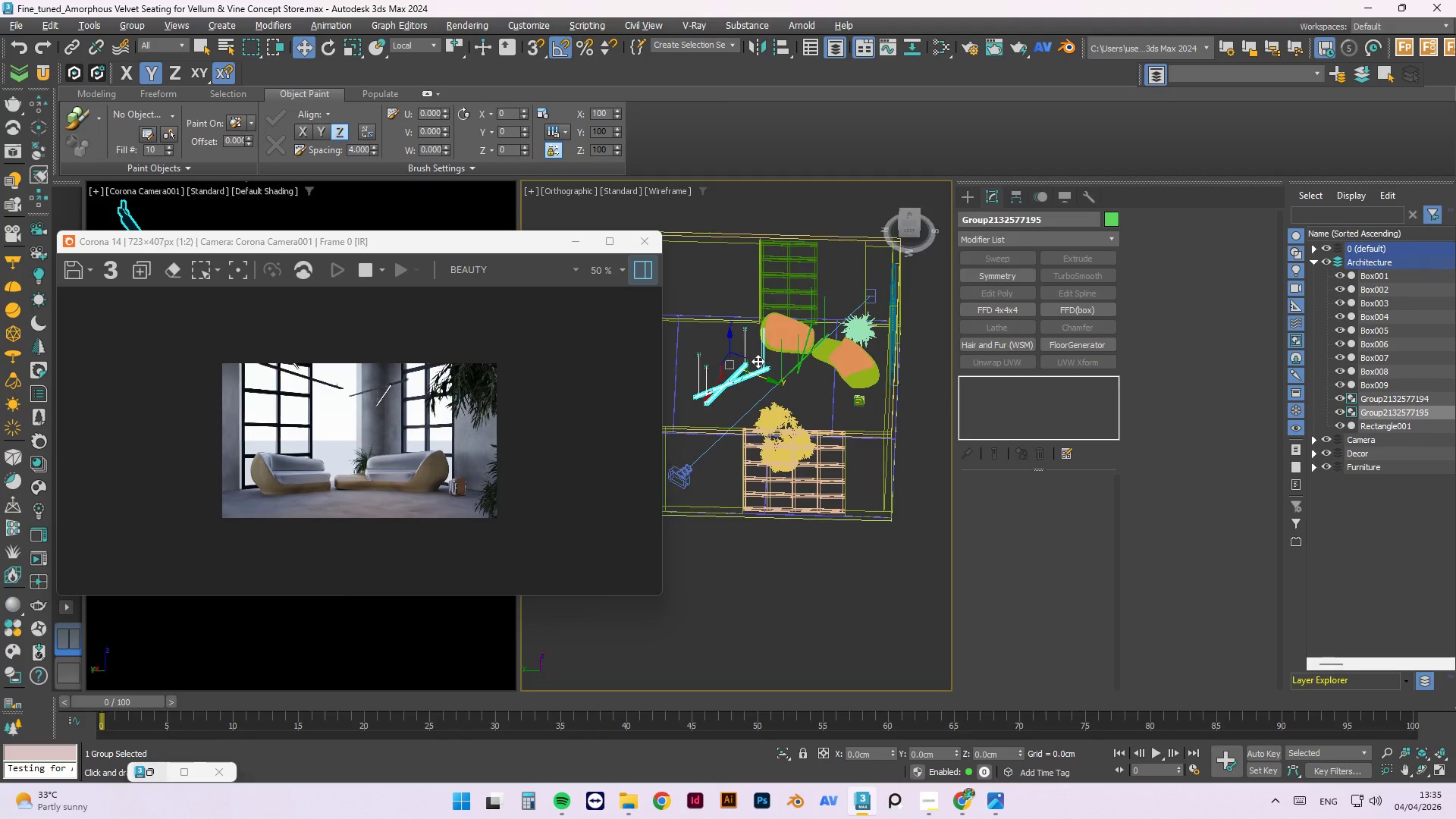 
key(Alt+AltLeft)
 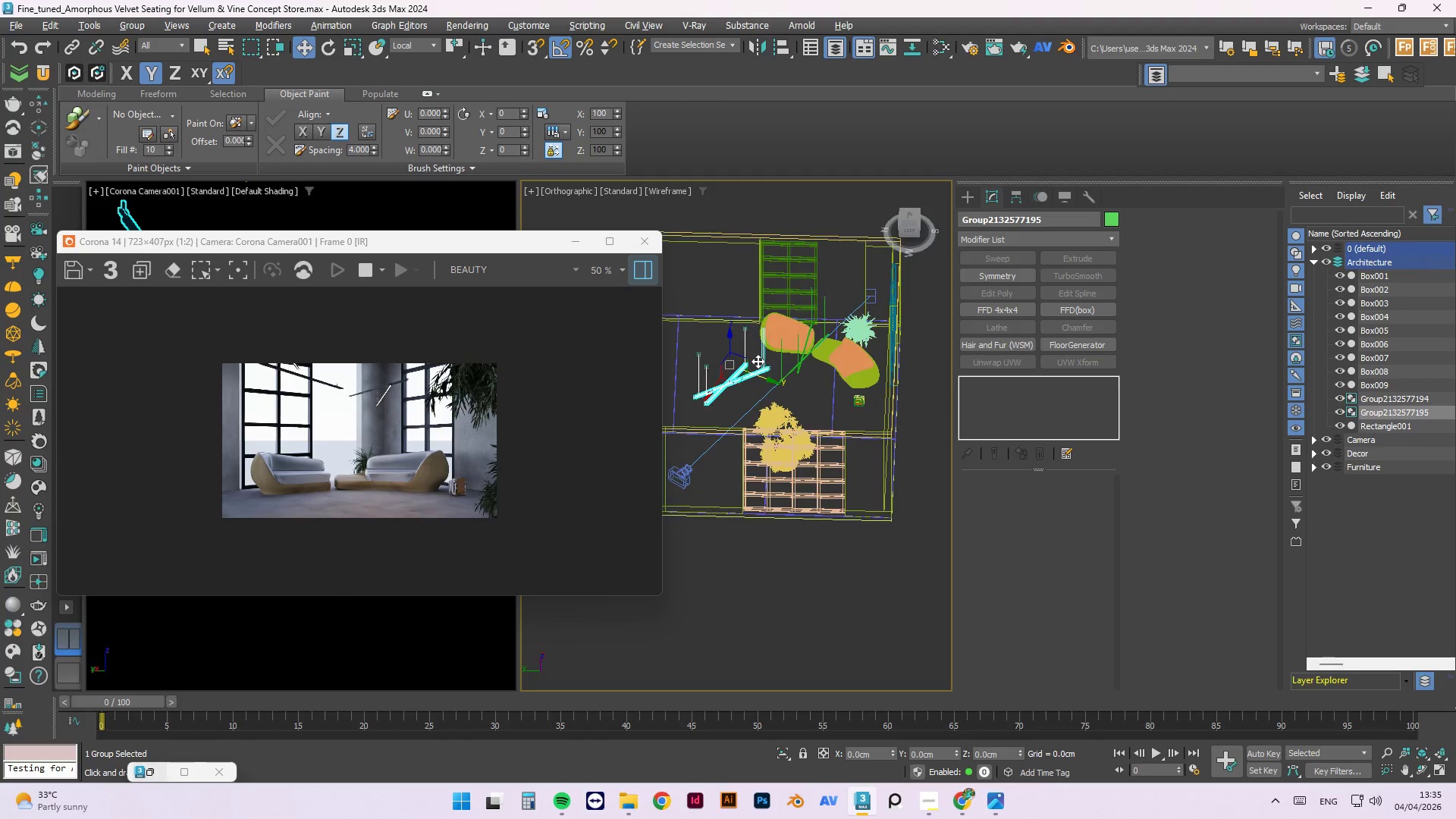 
key(Alt+AltLeft)
 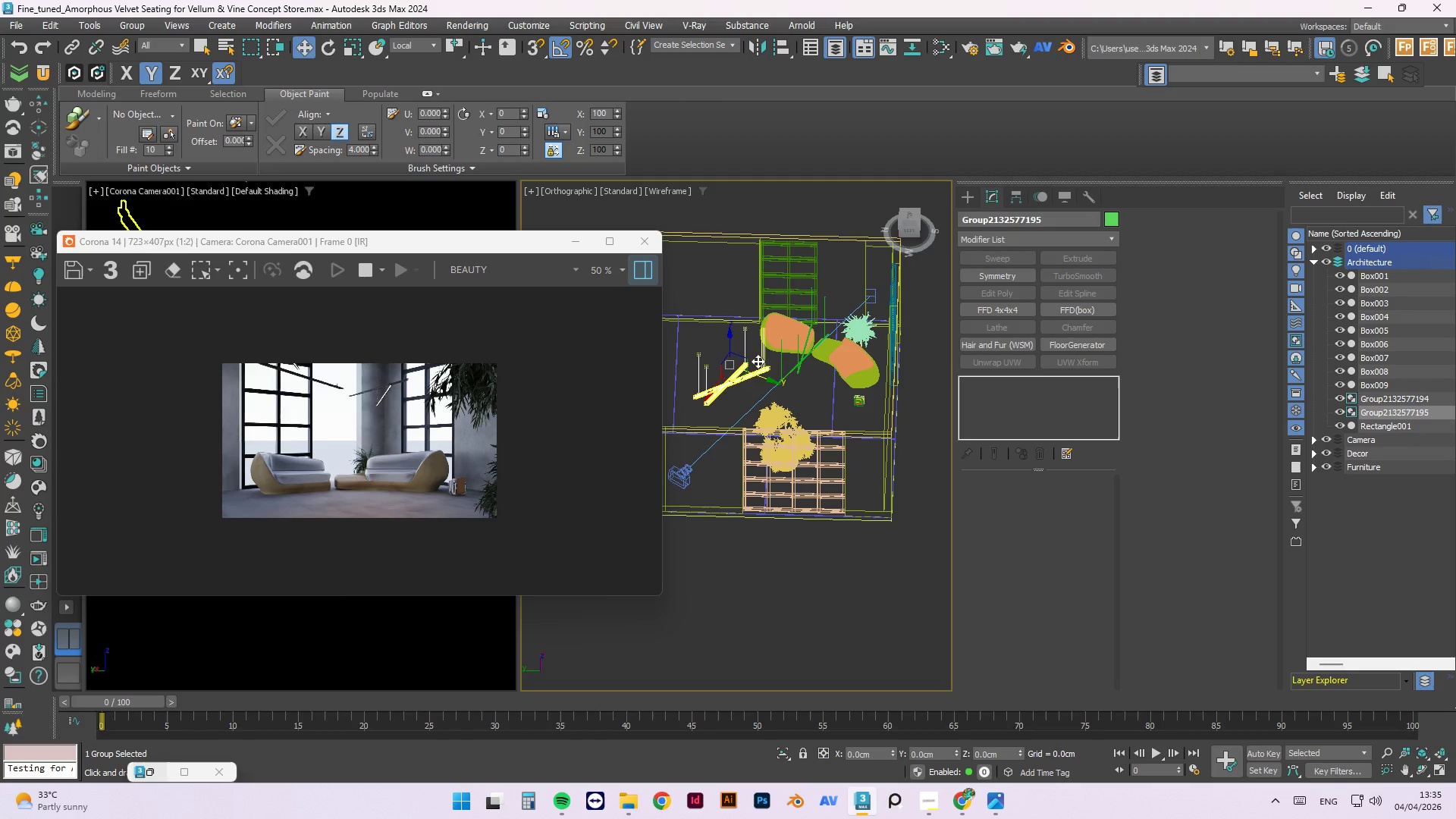 
key(E)
 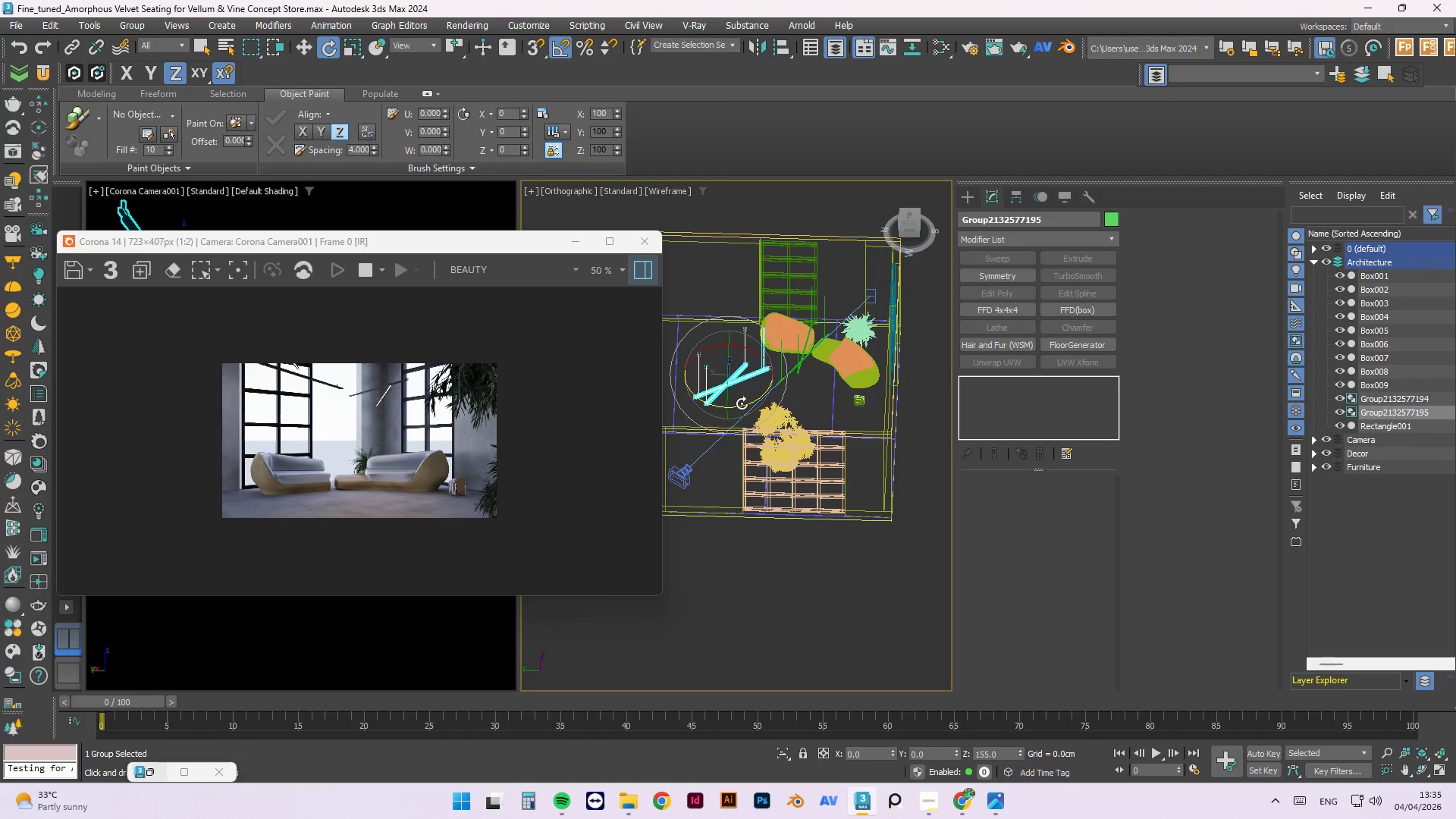 
left_click_drag(start_coordinate=[742, 405], to_coordinate=[604, 338])
 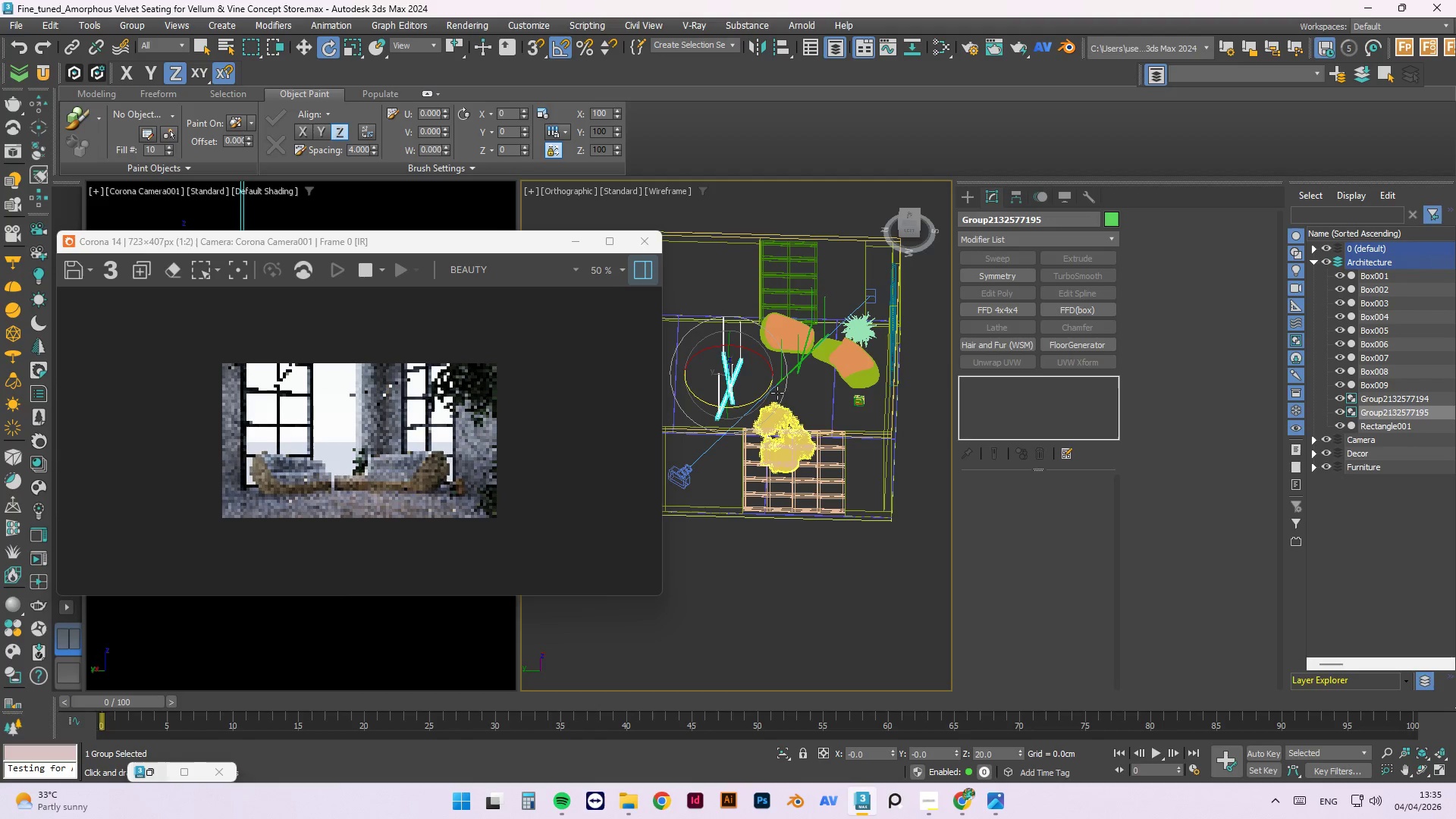 
hold_key(key=AltLeft, duration=0.64)
 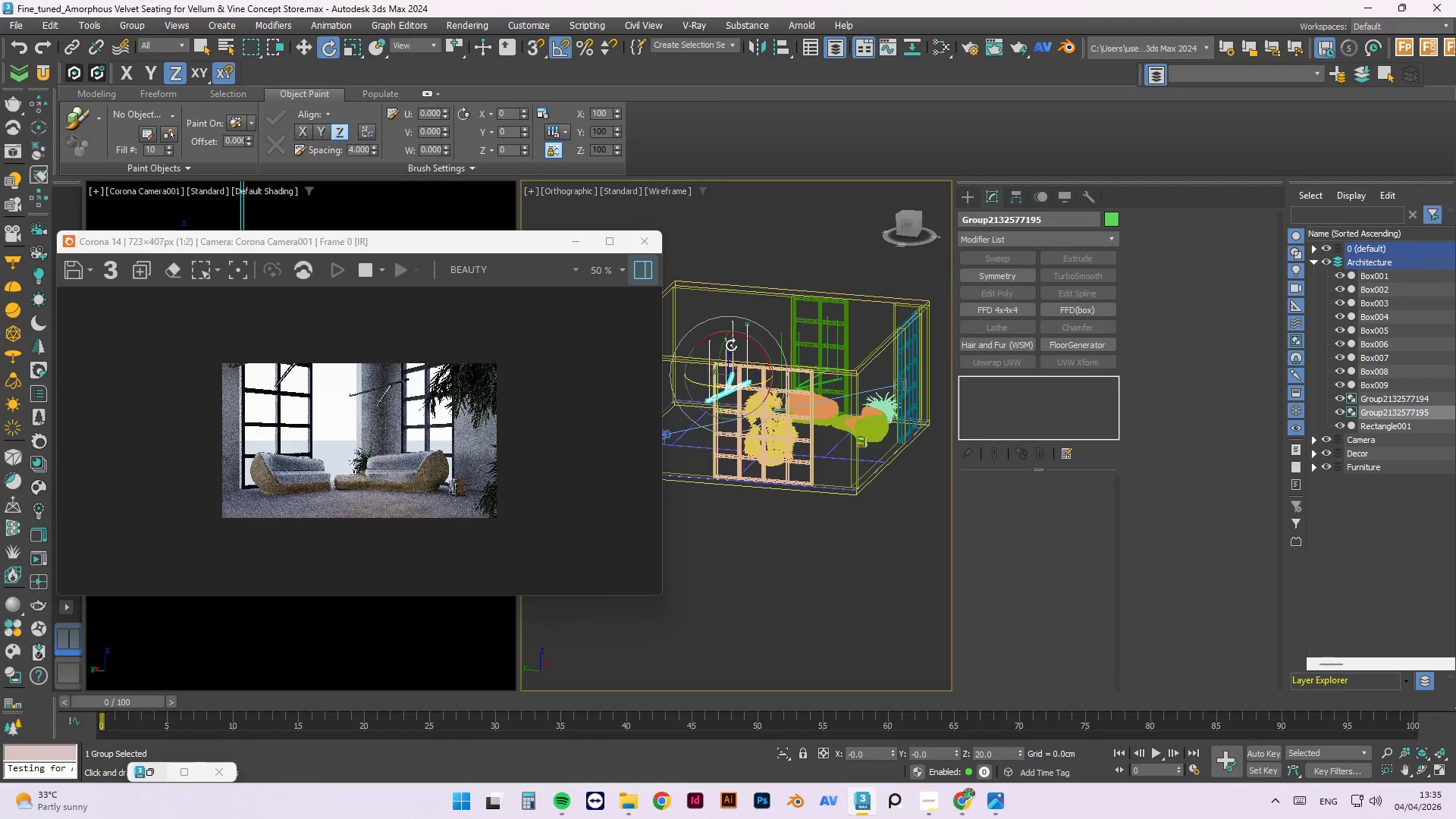 
scroll: coordinate [728, 348], scroll_direction: up, amount: 3.0
 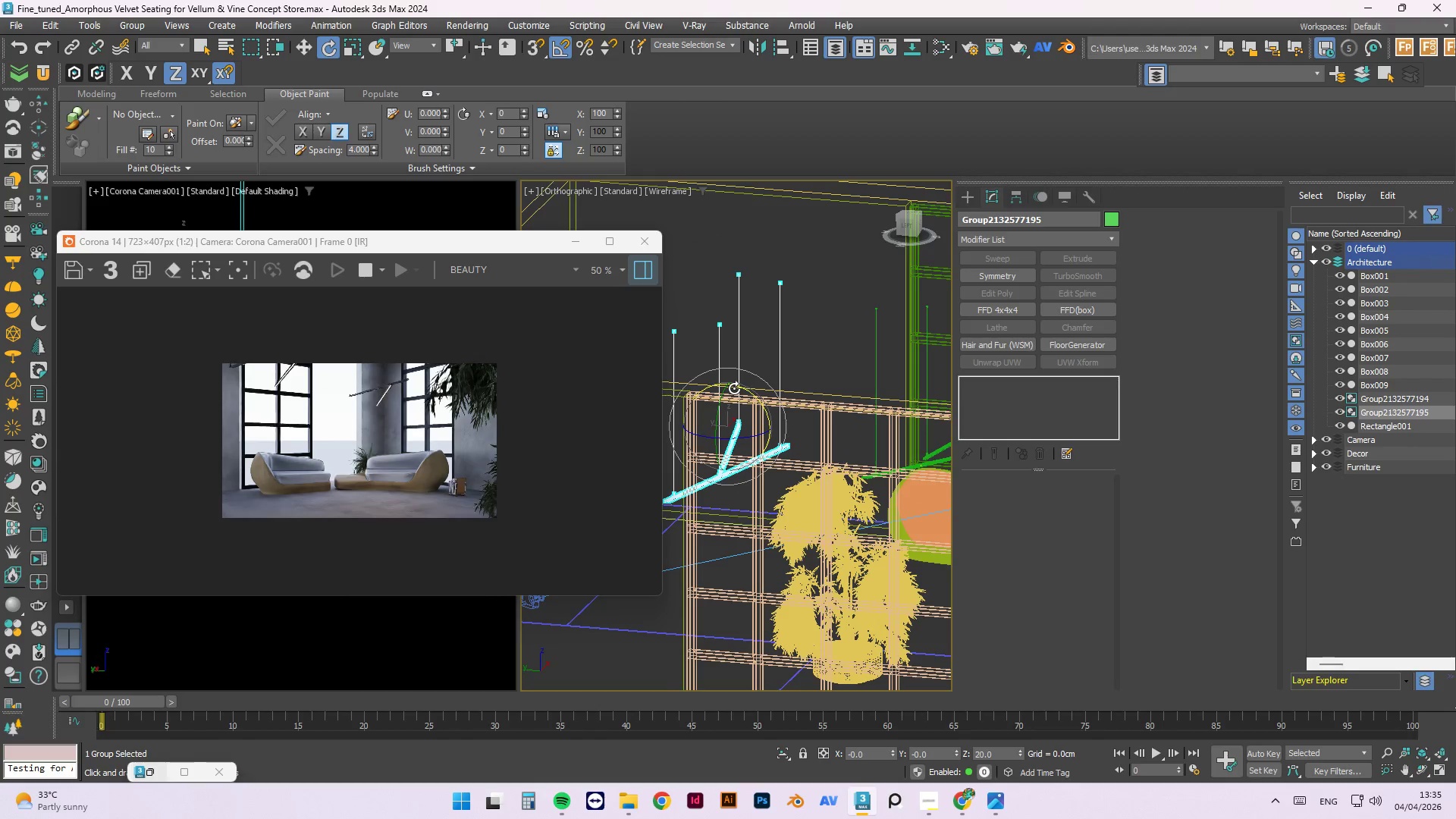 
key(W)
 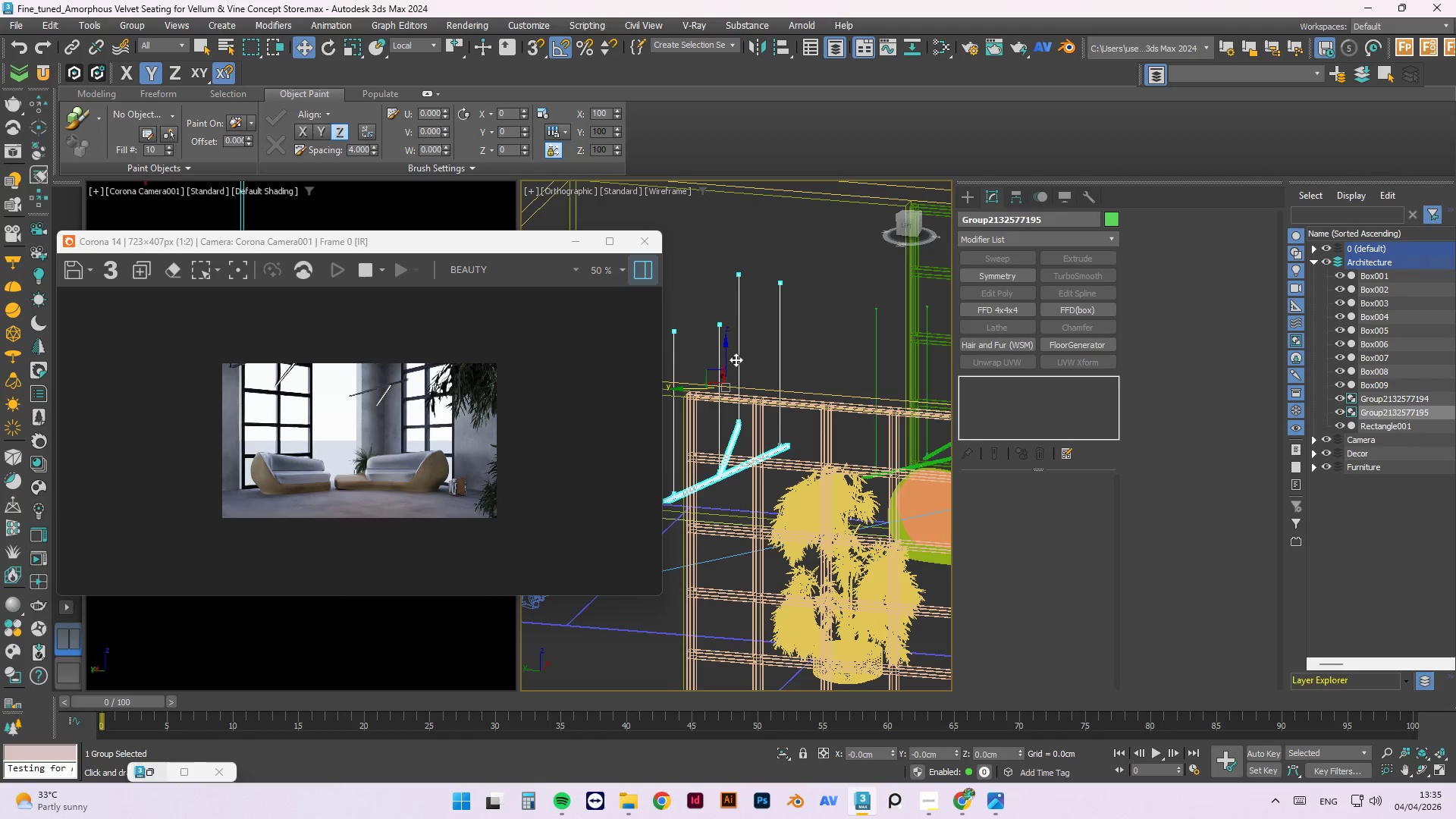 
left_click_drag(start_coordinate=[726, 350], to_coordinate=[731, 369])
 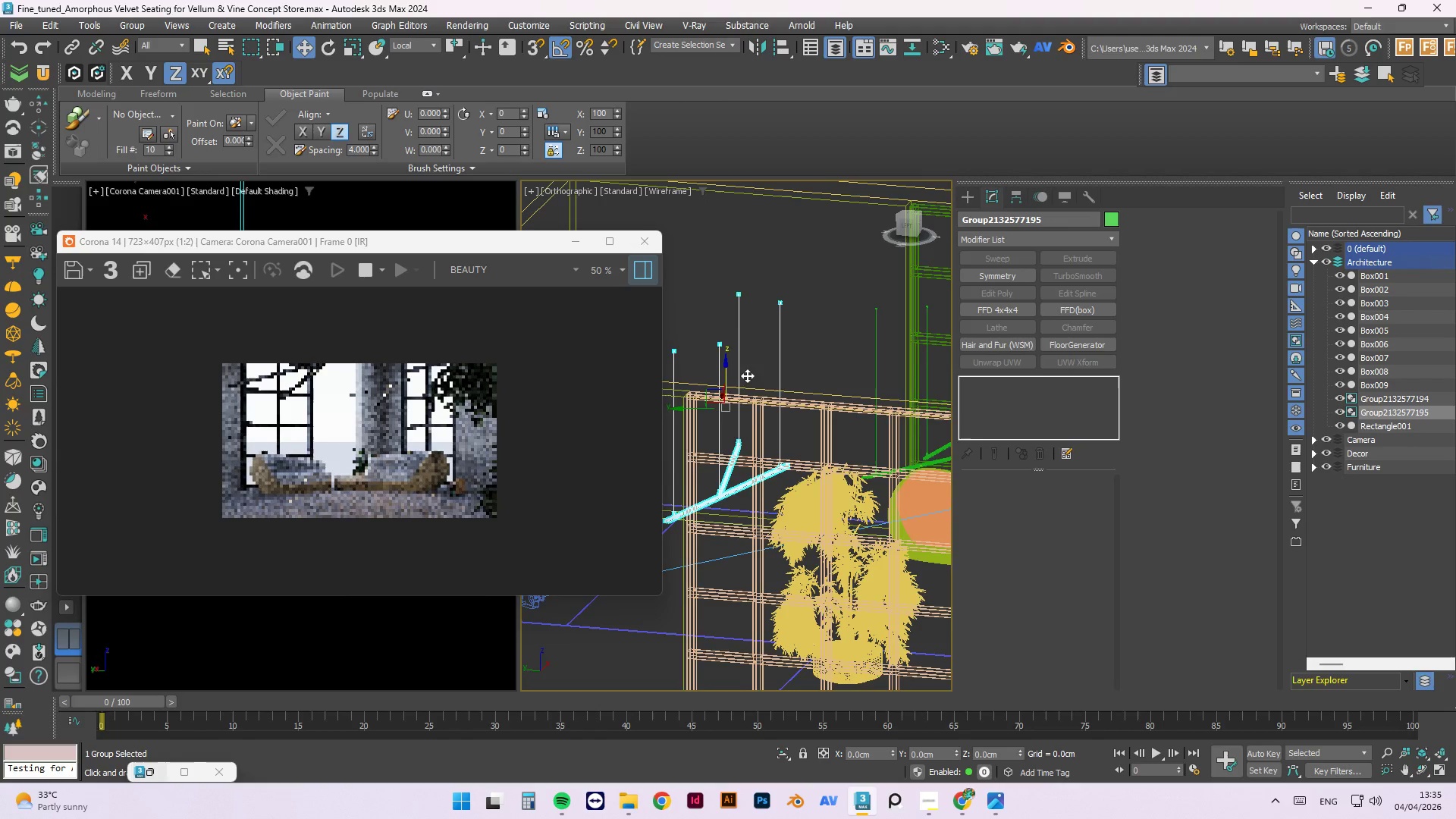 
hold_key(key=AltLeft, duration=1.5)
 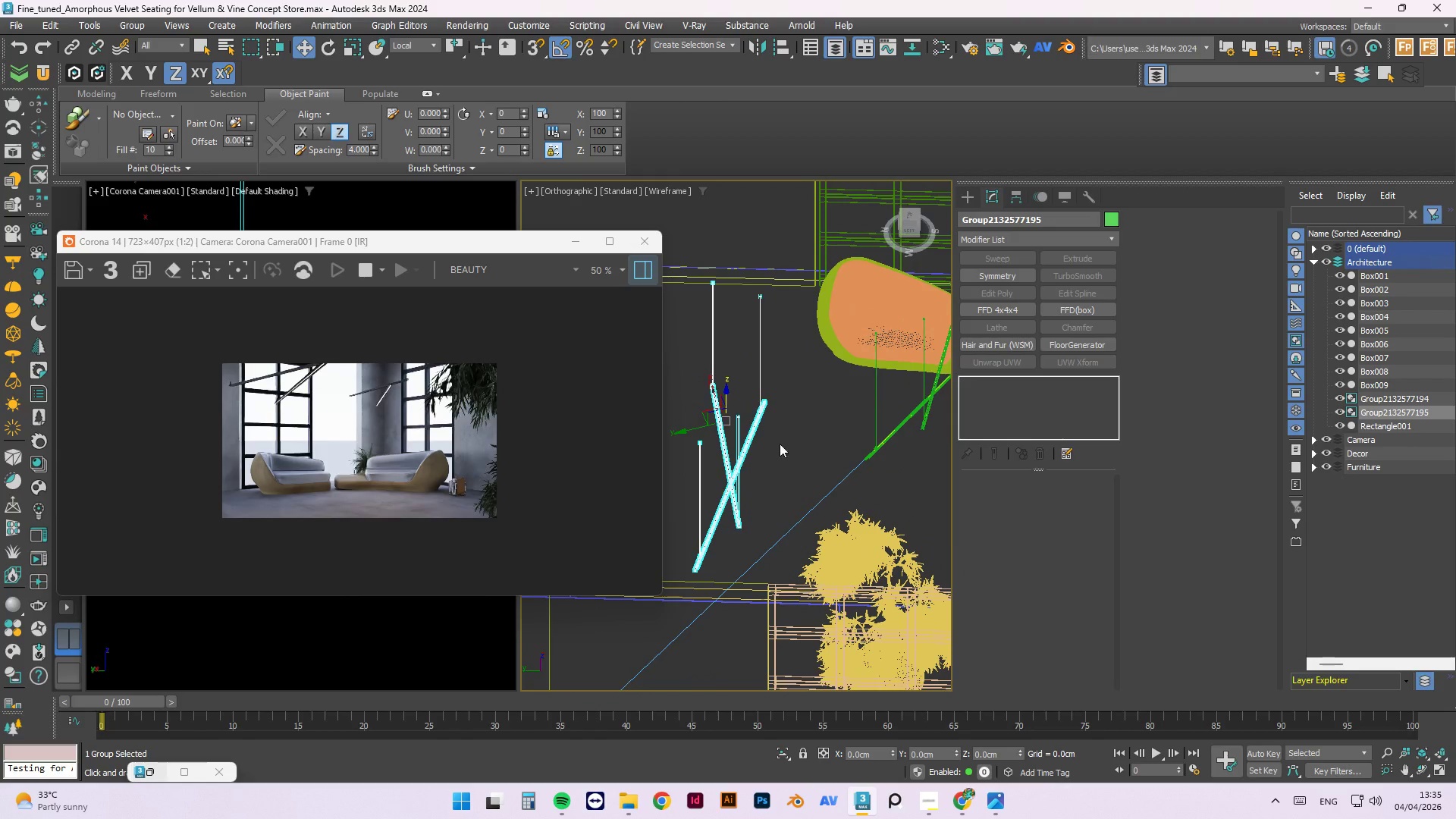 
hold_key(key=AltLeft, duration=0.36)
 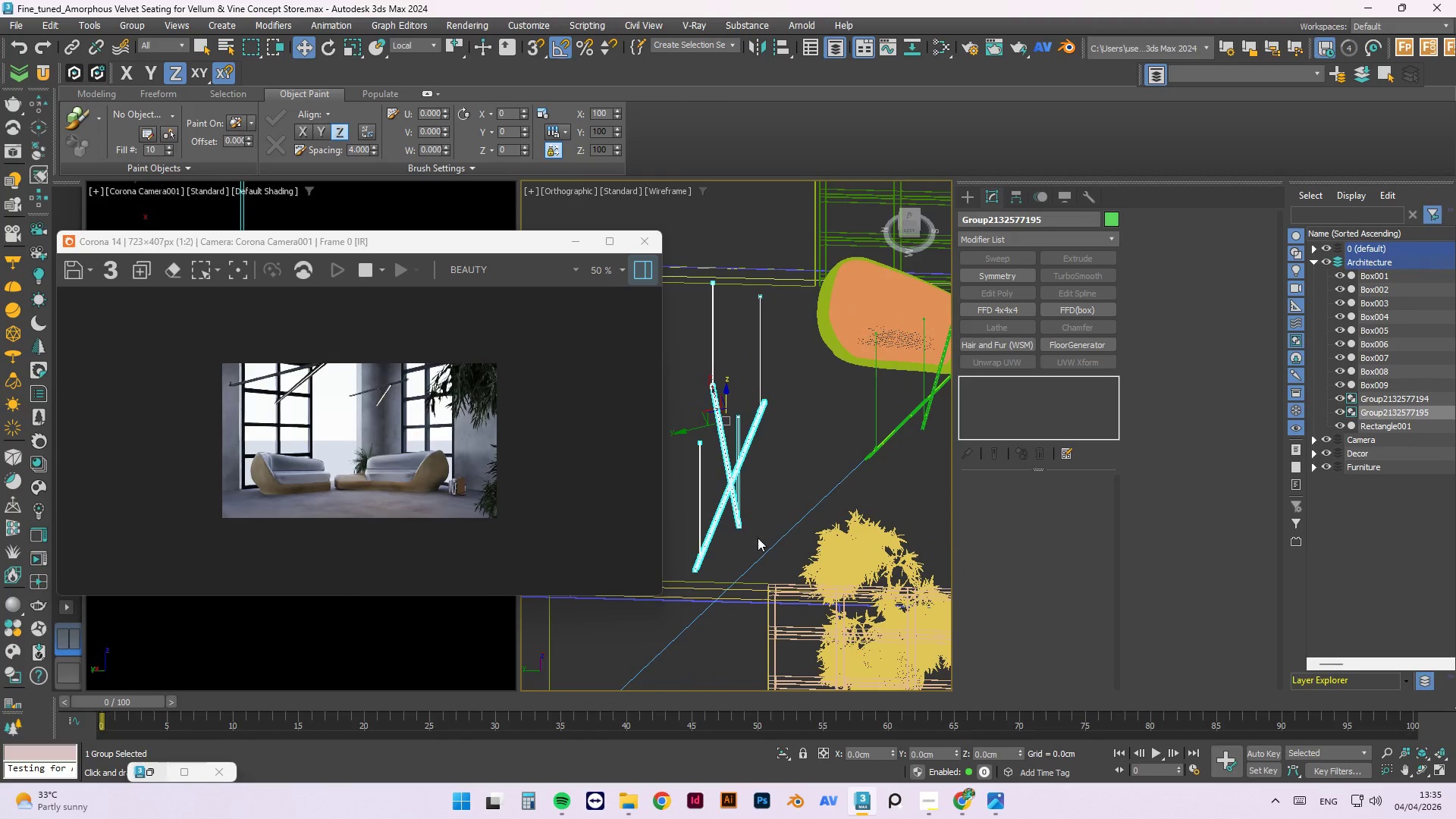 
key(E)
 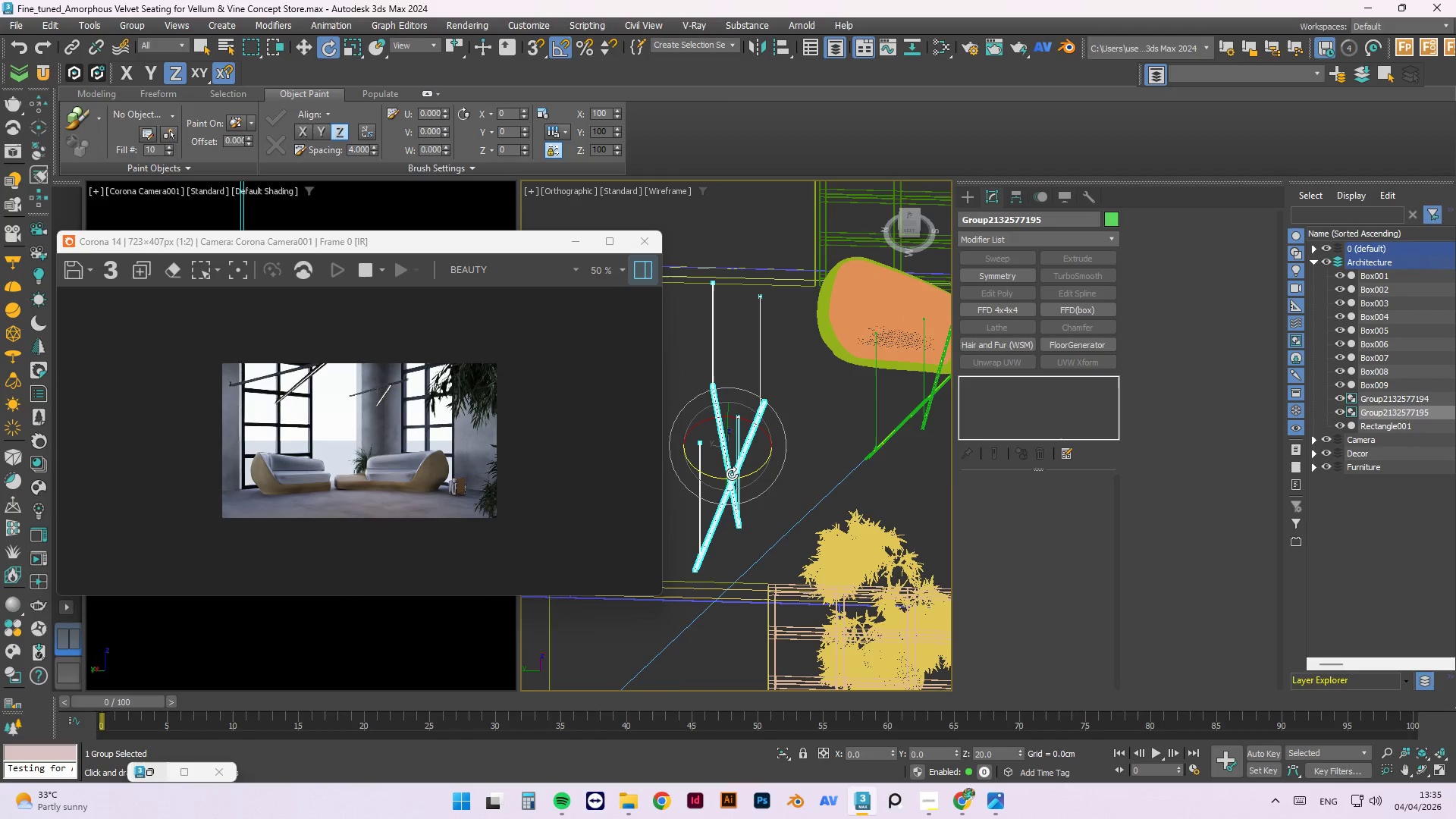 
left_click_drag(start_coordinate=[731, 479], to_coordinate=[632, 482])
 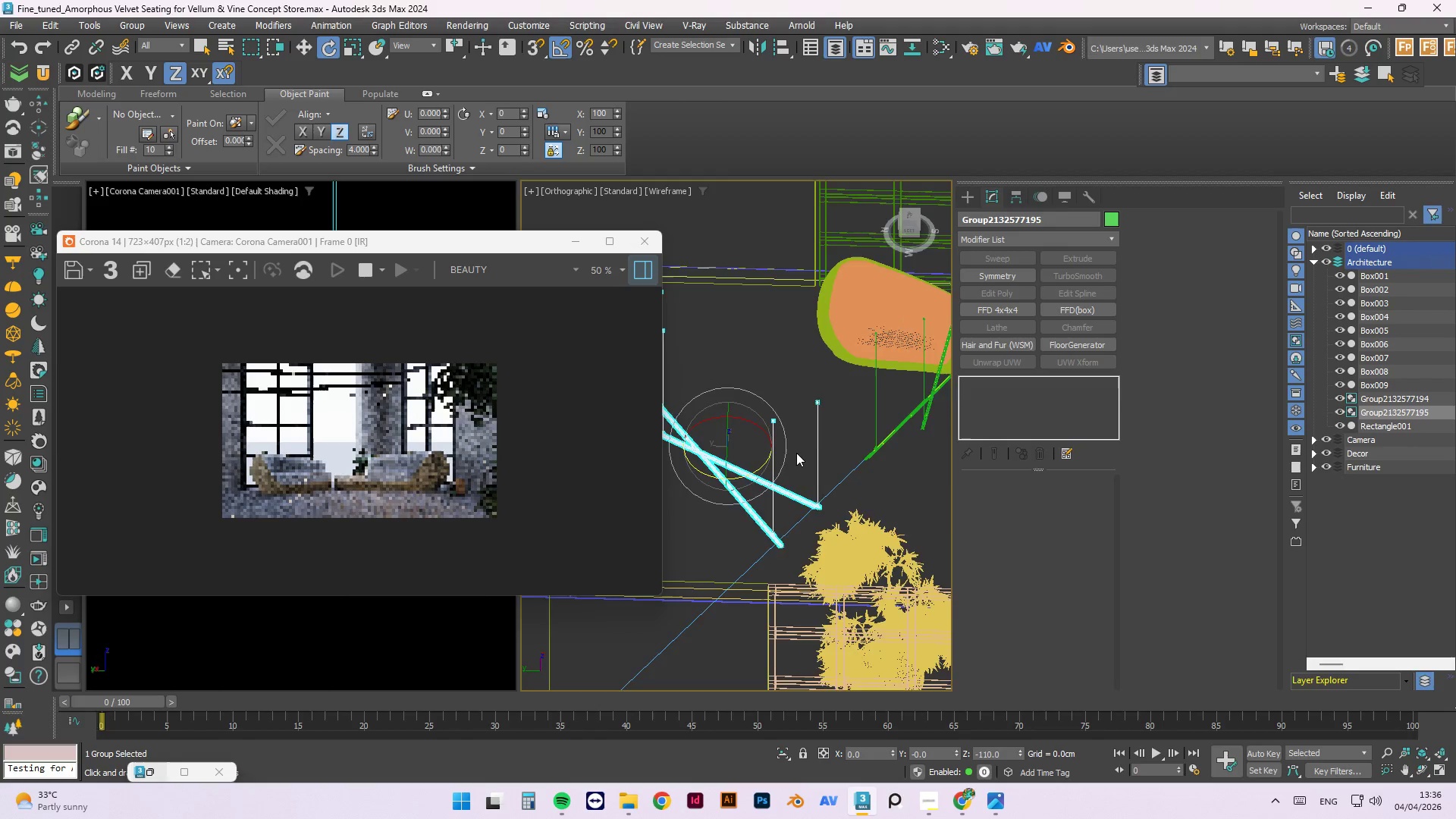 
scroll: coordinate [806, 456], scroll_direction: down, amount: 2.0
 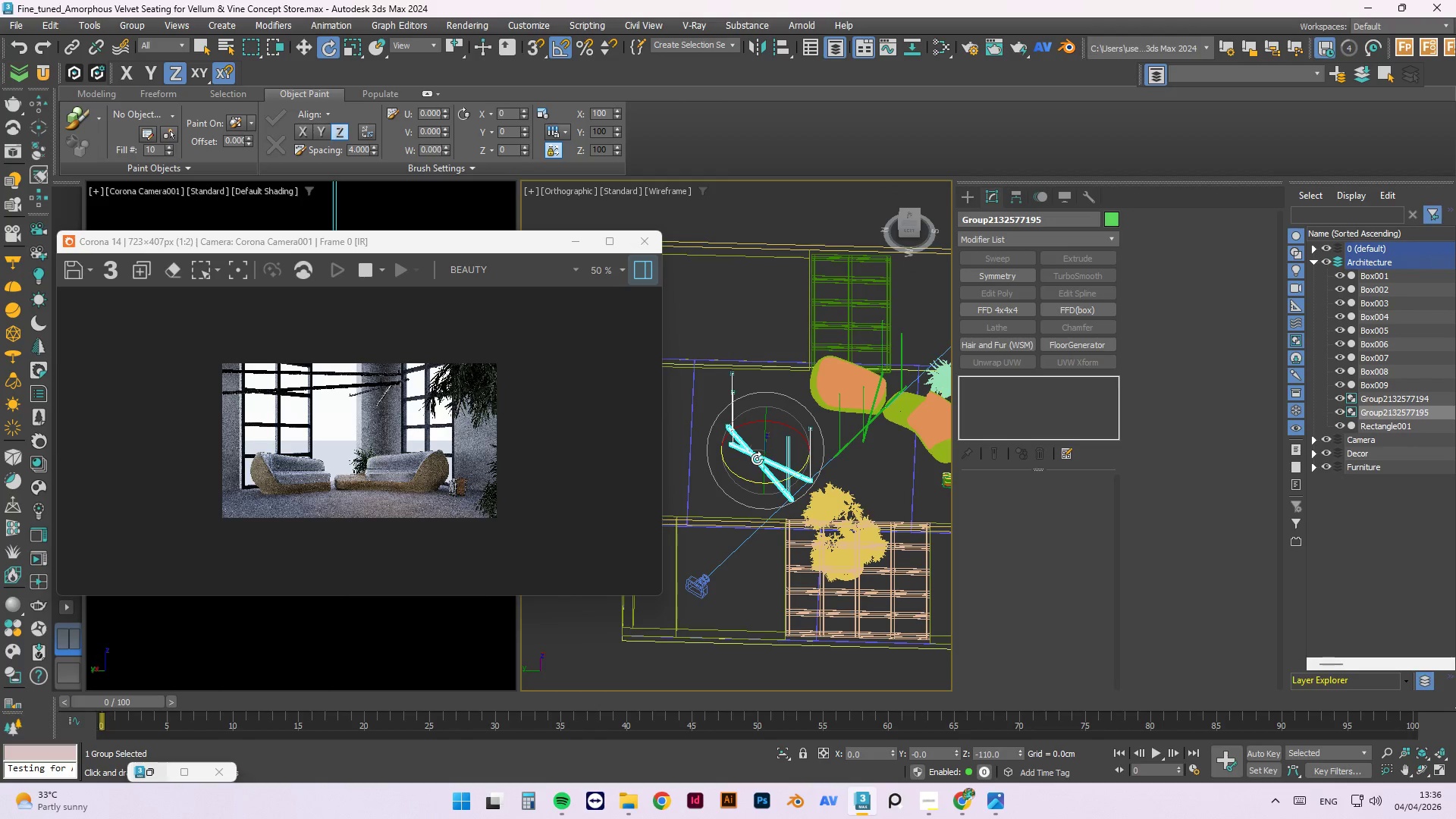 
key(W)
 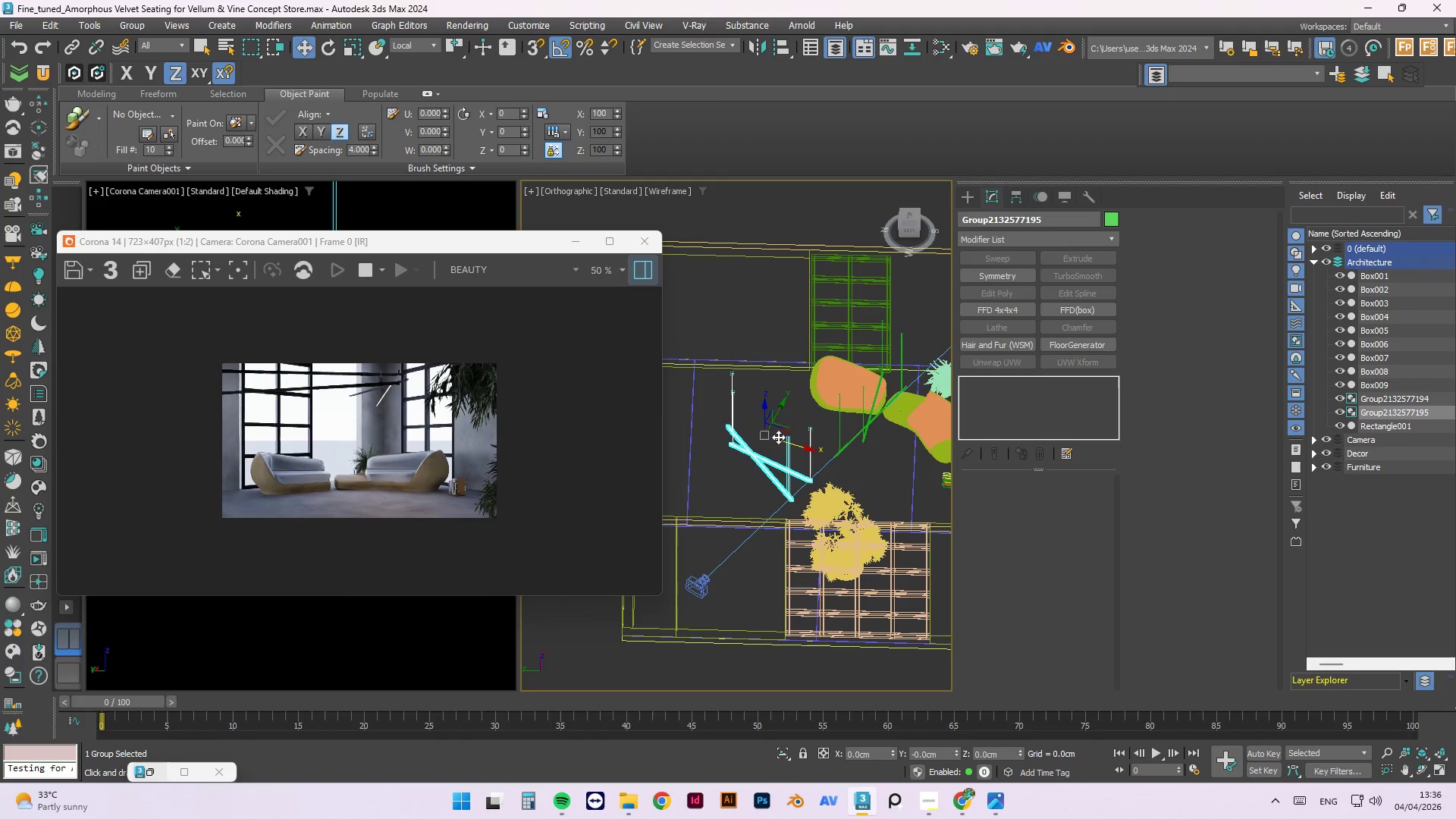 
left_click_drag(start_coordinate=[787, 441], to_coordinate=[850, 463])
 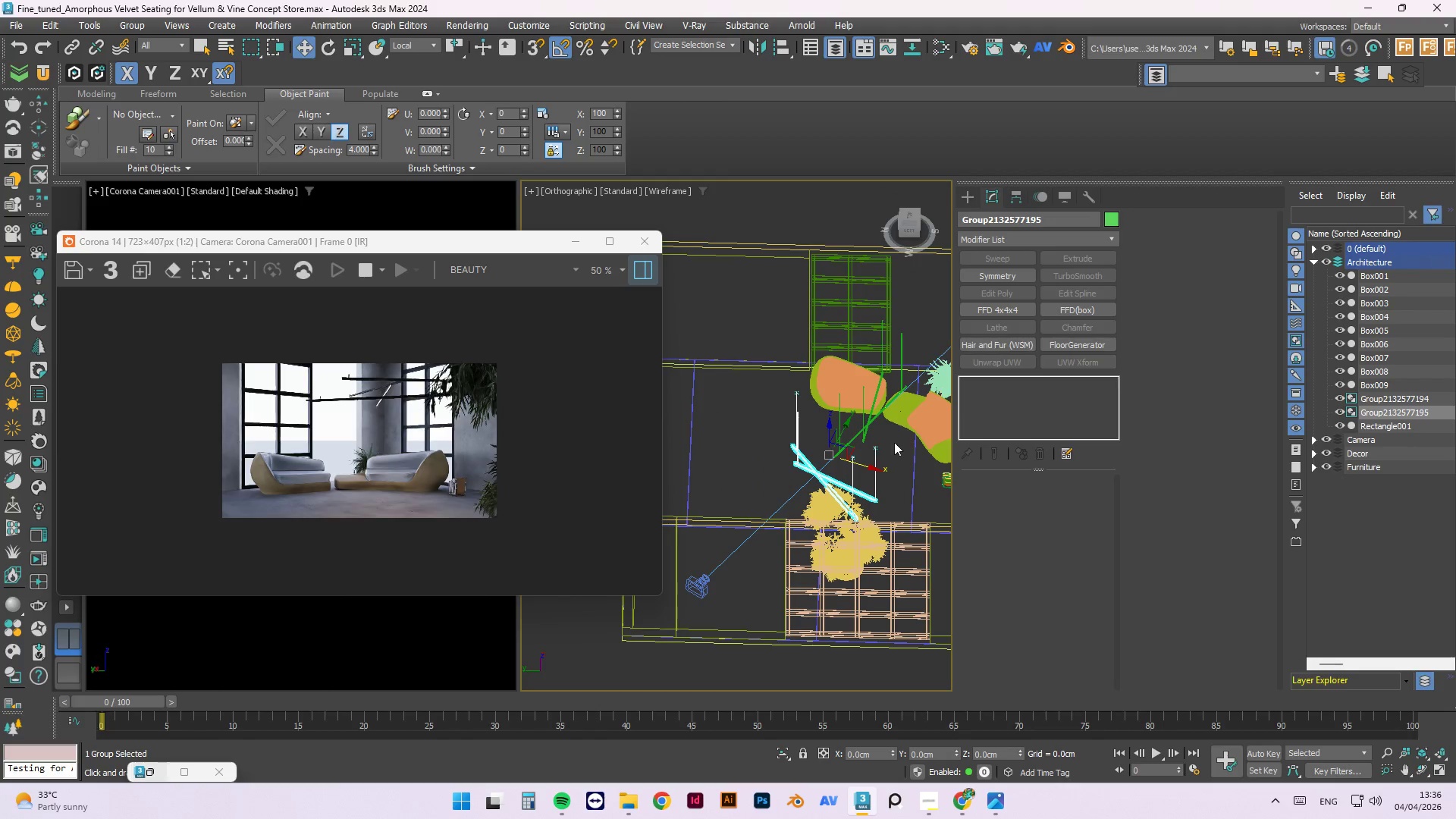 
hold_key(key=AltLeft, duration=1.5)
 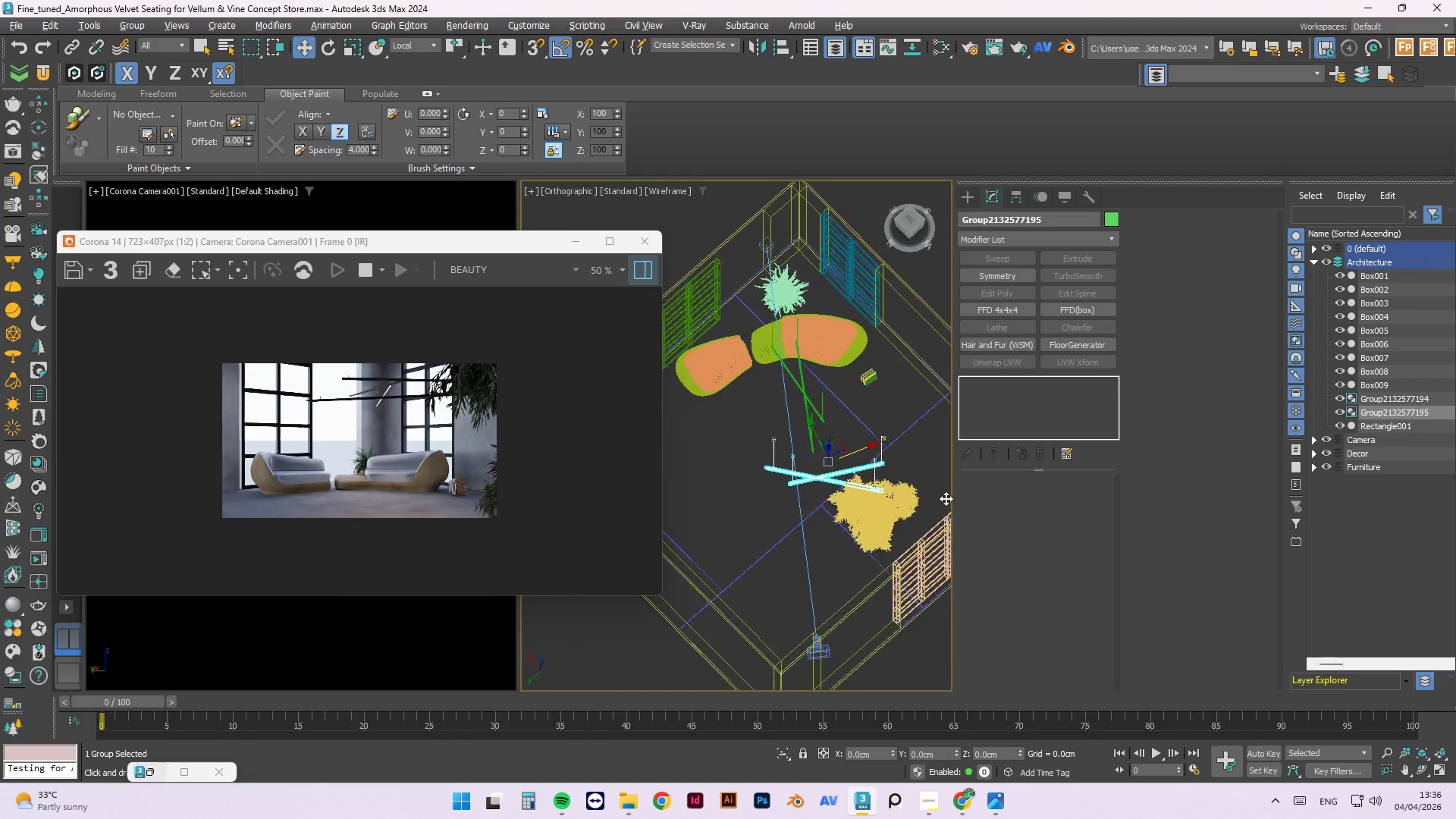 
key(Alt+AltLeft)
 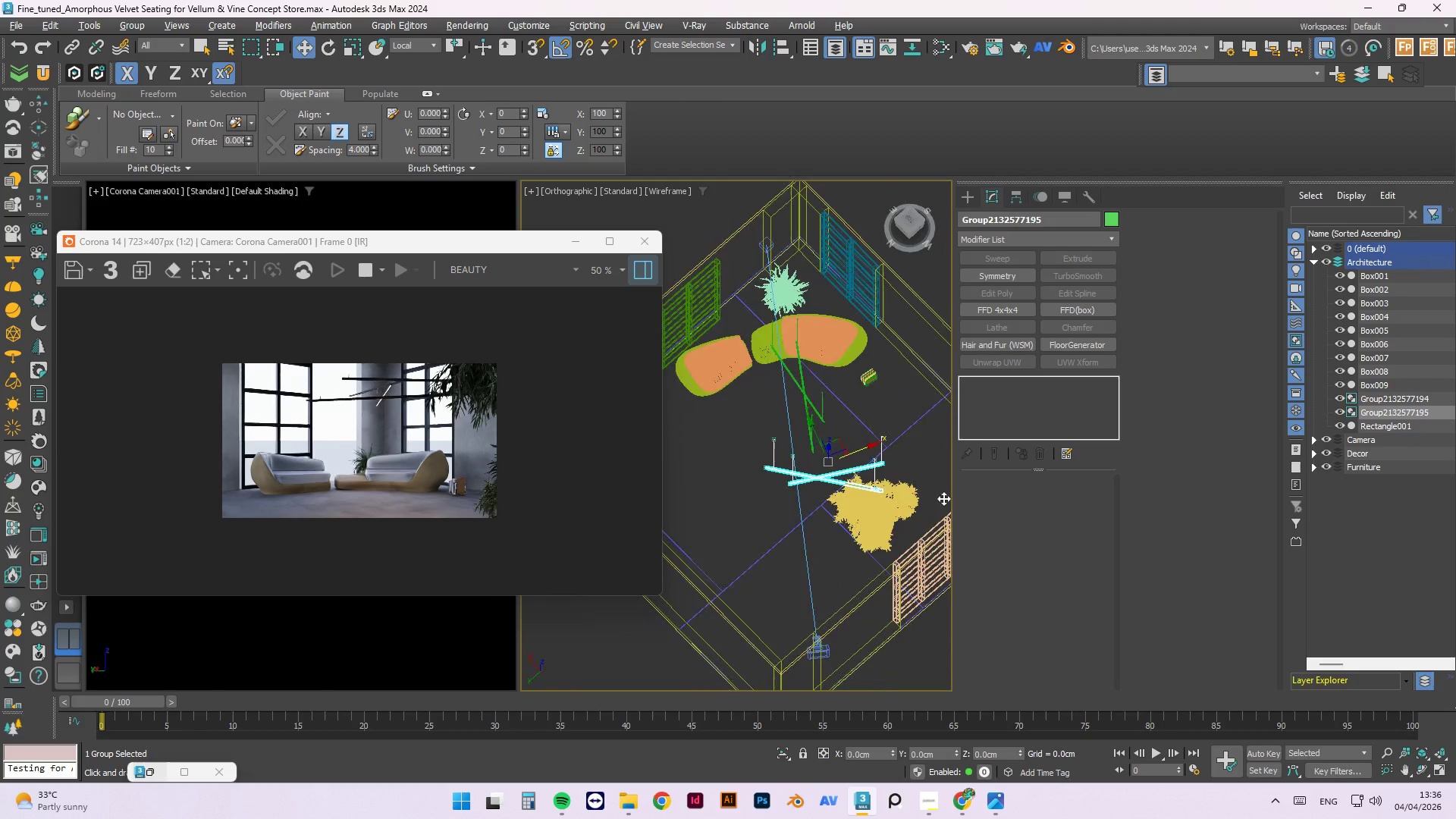 
key(Alt+AltLeft)
 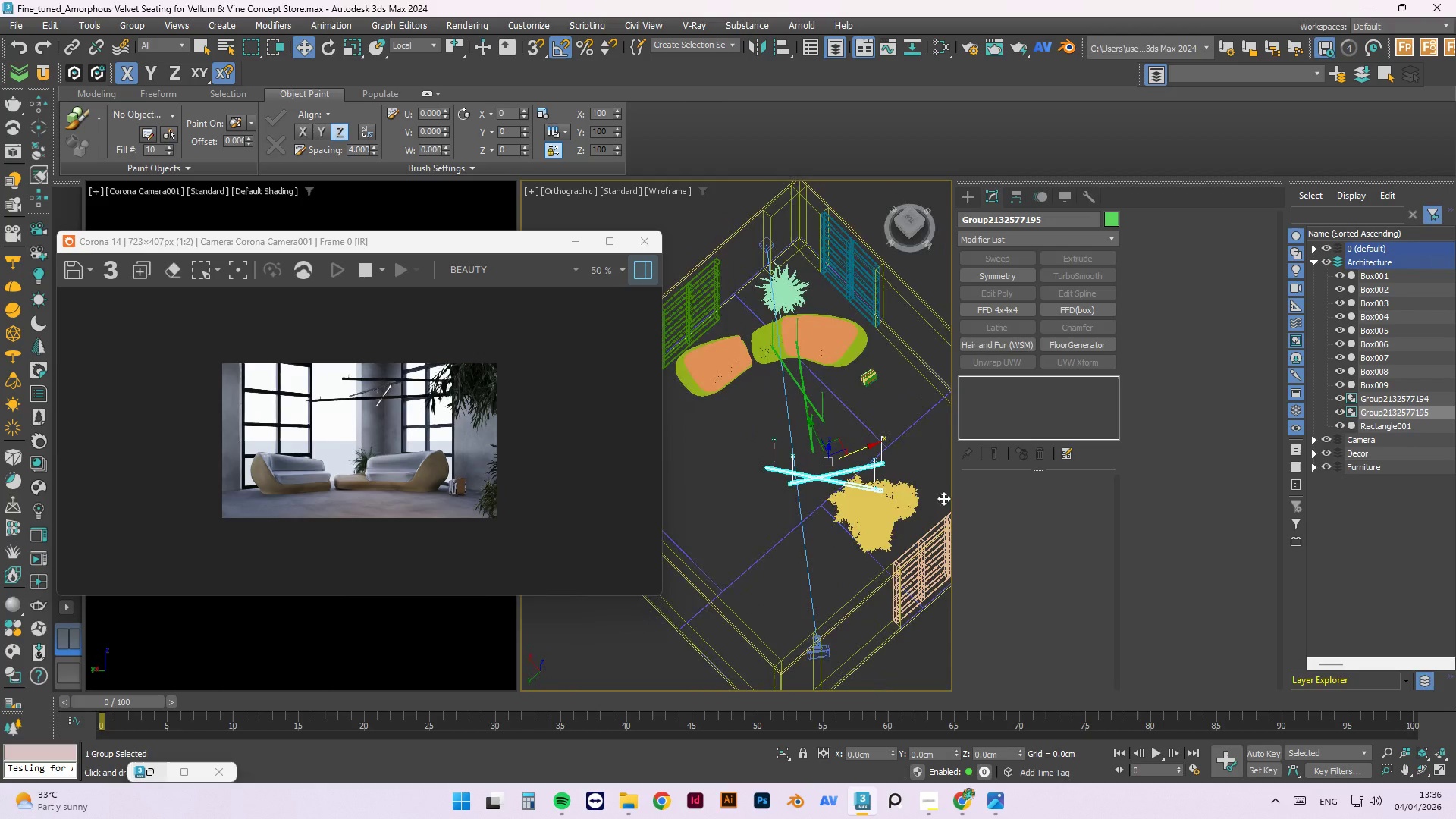 
key(Alt+AltLeft)
 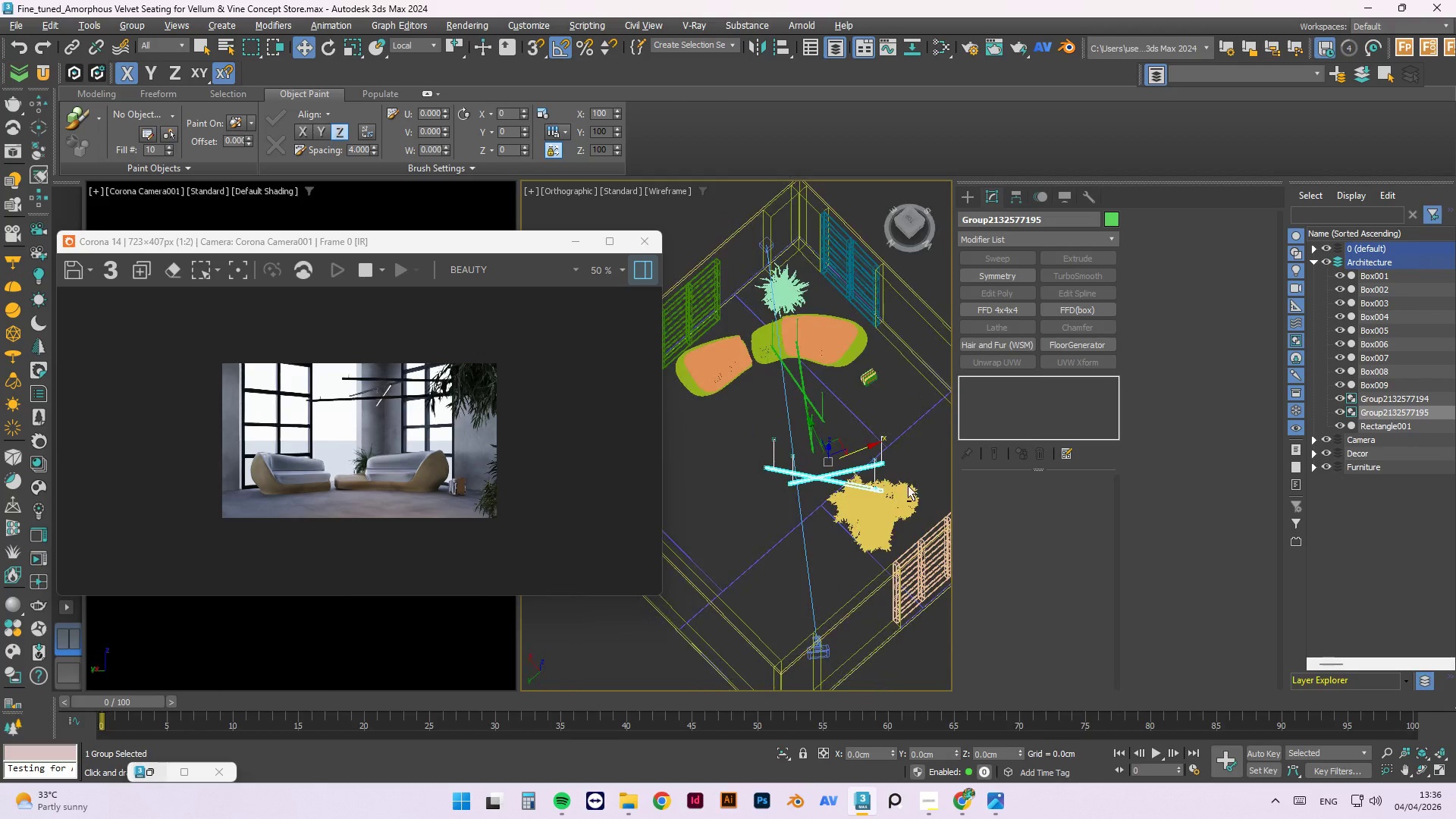 
key(Alt+AltLeft)
 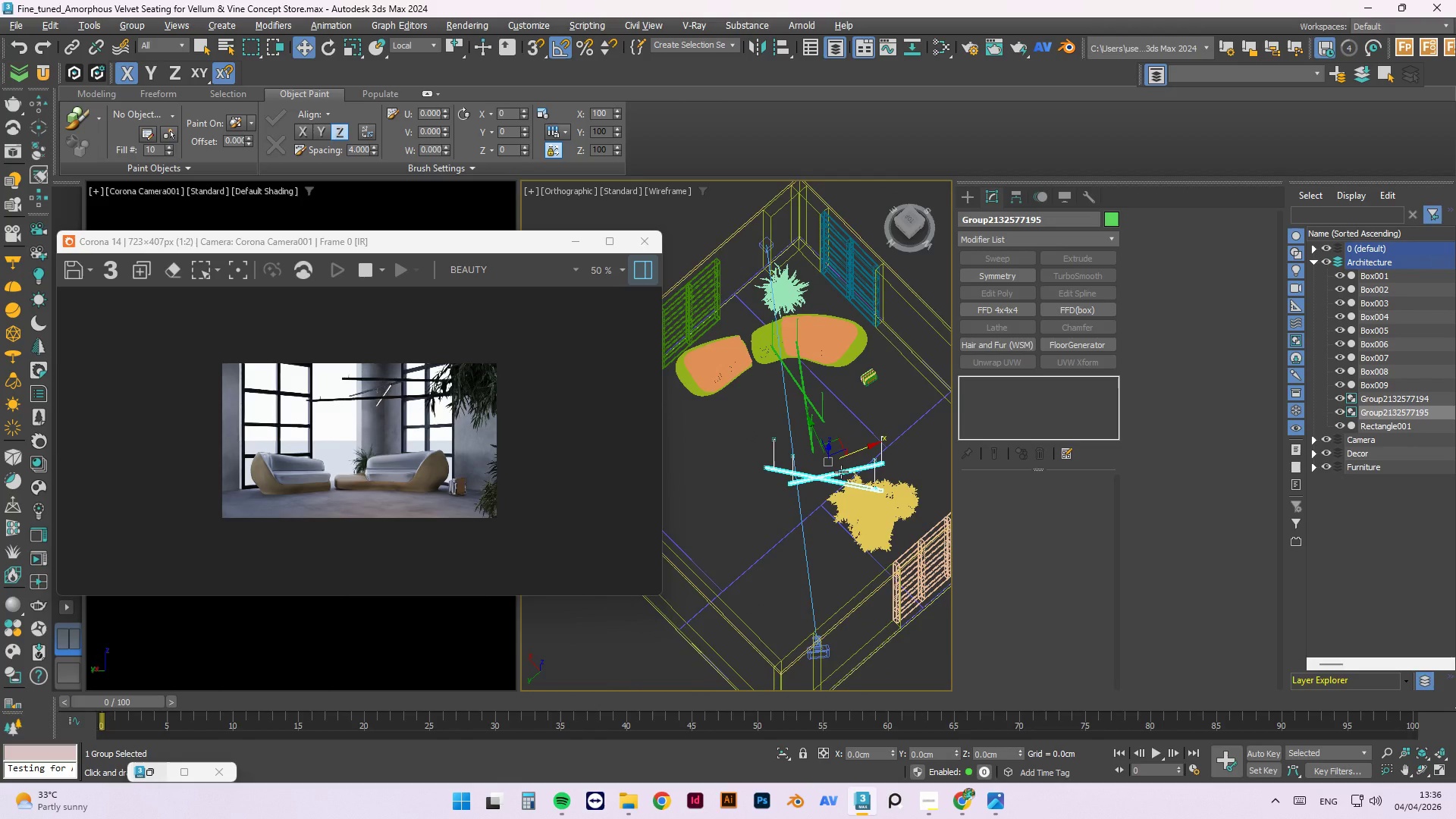 
scroll: coordinate [838, 470], scroll_direction: up, amount: 1.0
 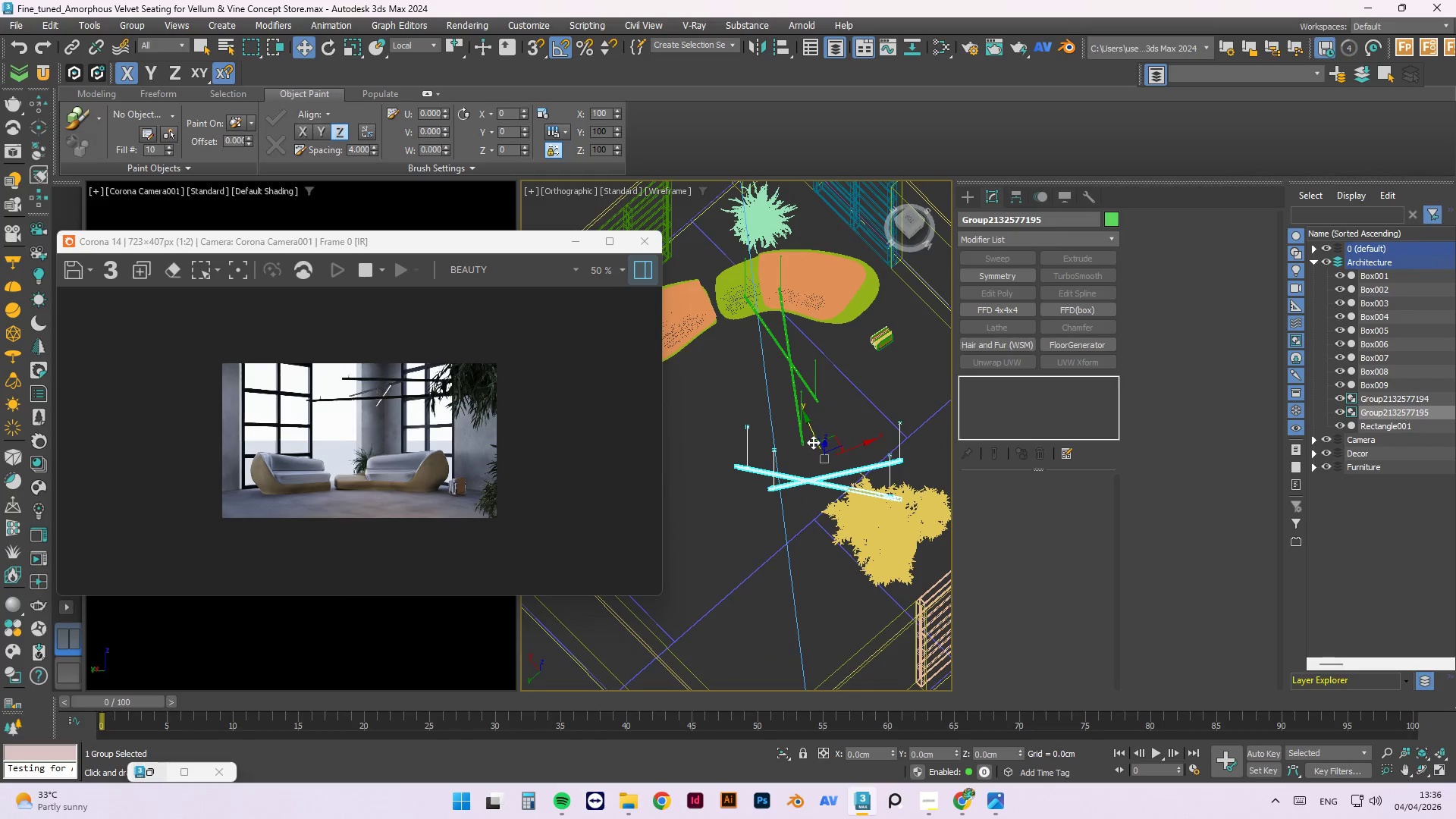 
left_click_drag(start_coordinate=[812, 441], to_coordinate=[785, 416])
 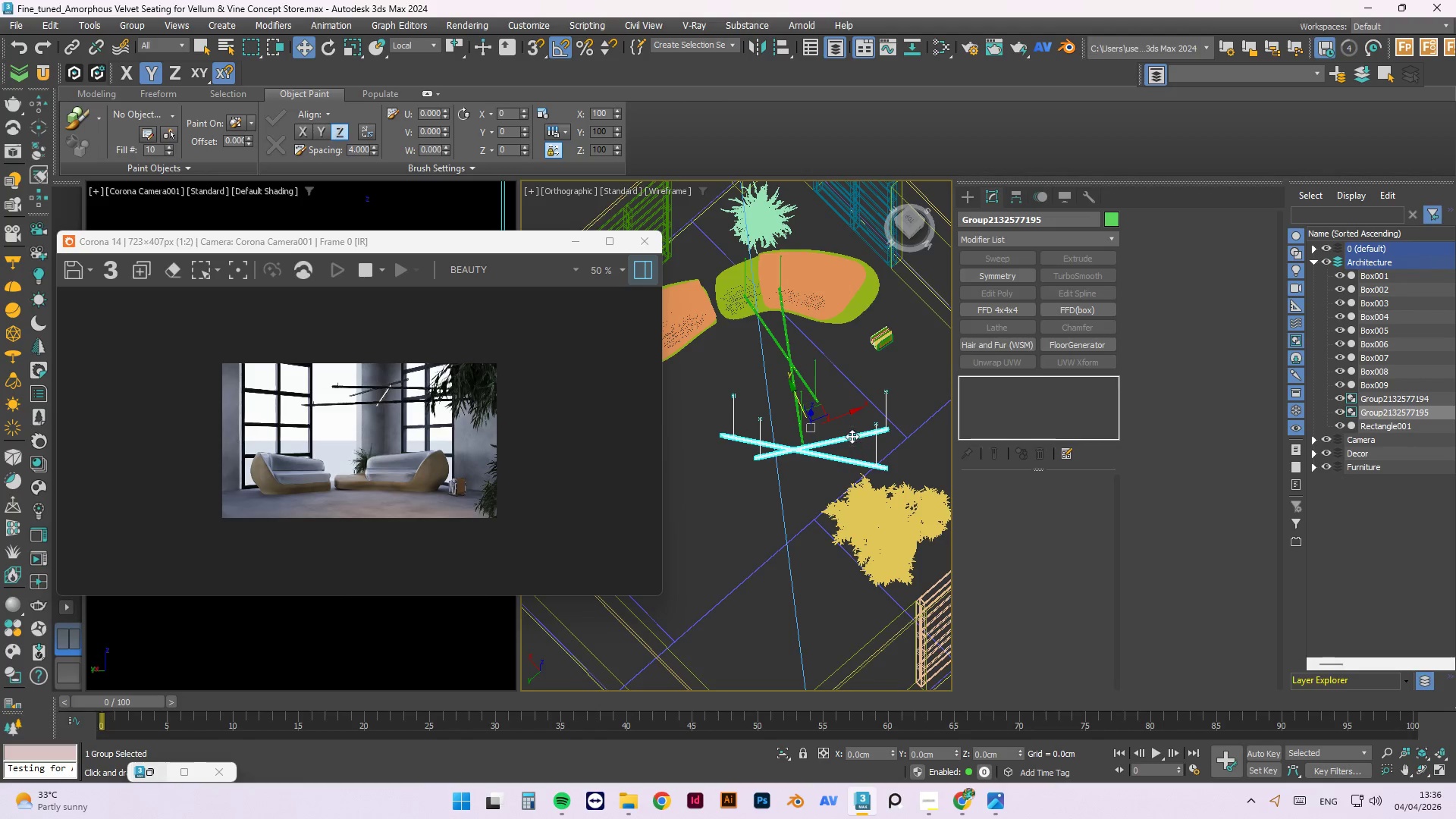 
left_click_drag(start_coordinate=[846, 416], to_coordinate=[814, 425])
 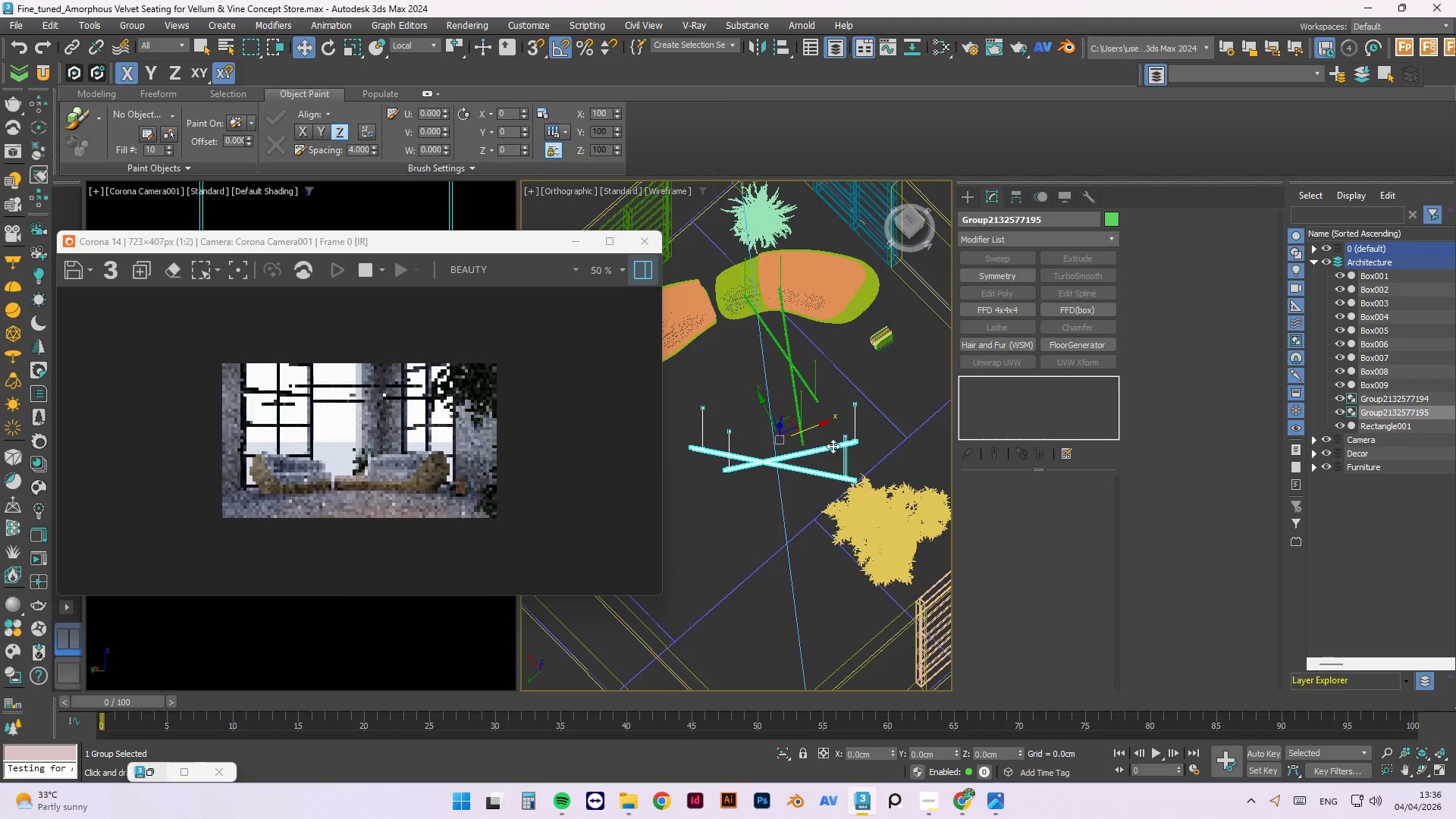 
hold_key(key=AltLeft, duration=1.5)
 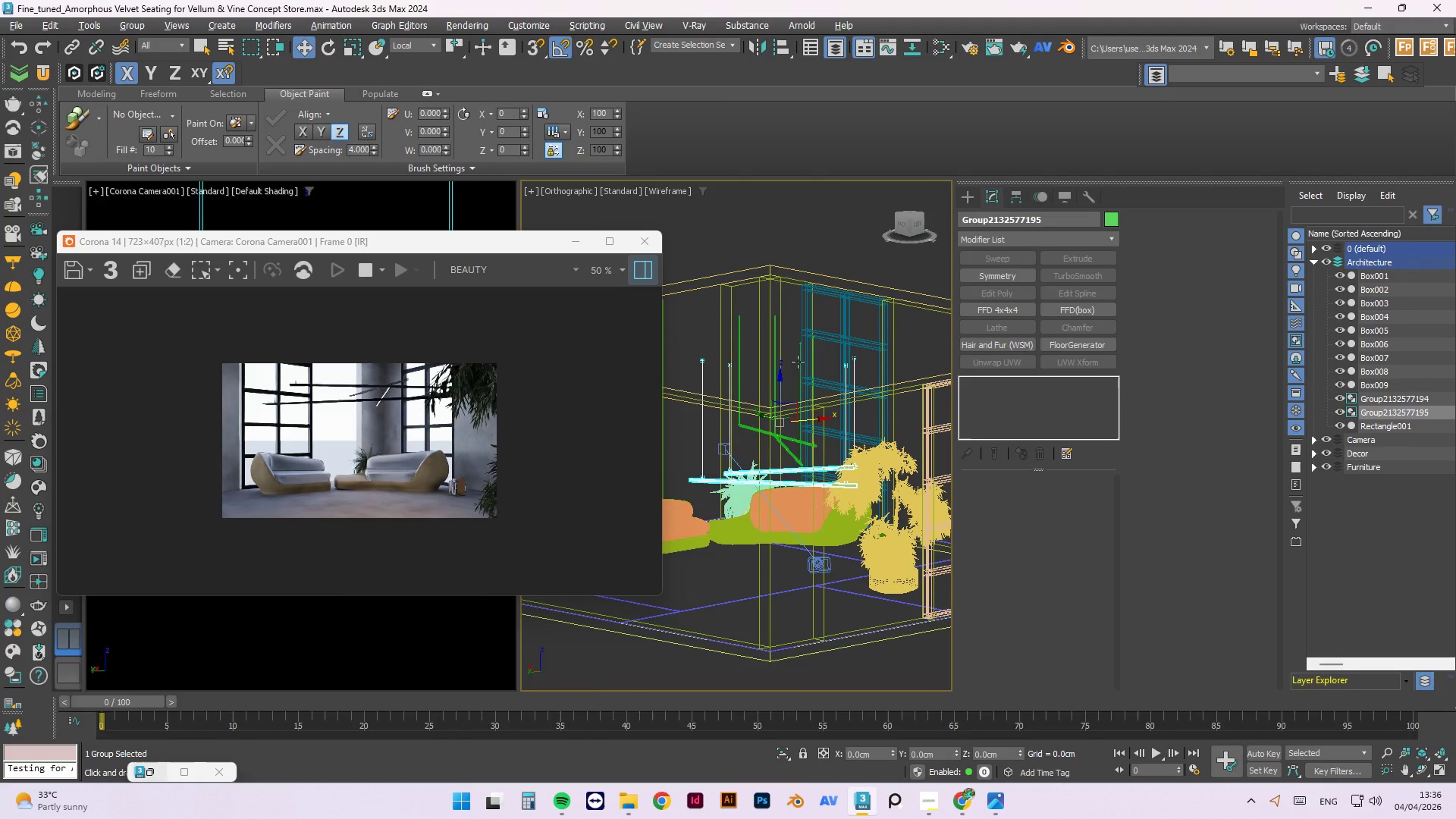 
hold_key(key=AltLeft, duration=0.5)
 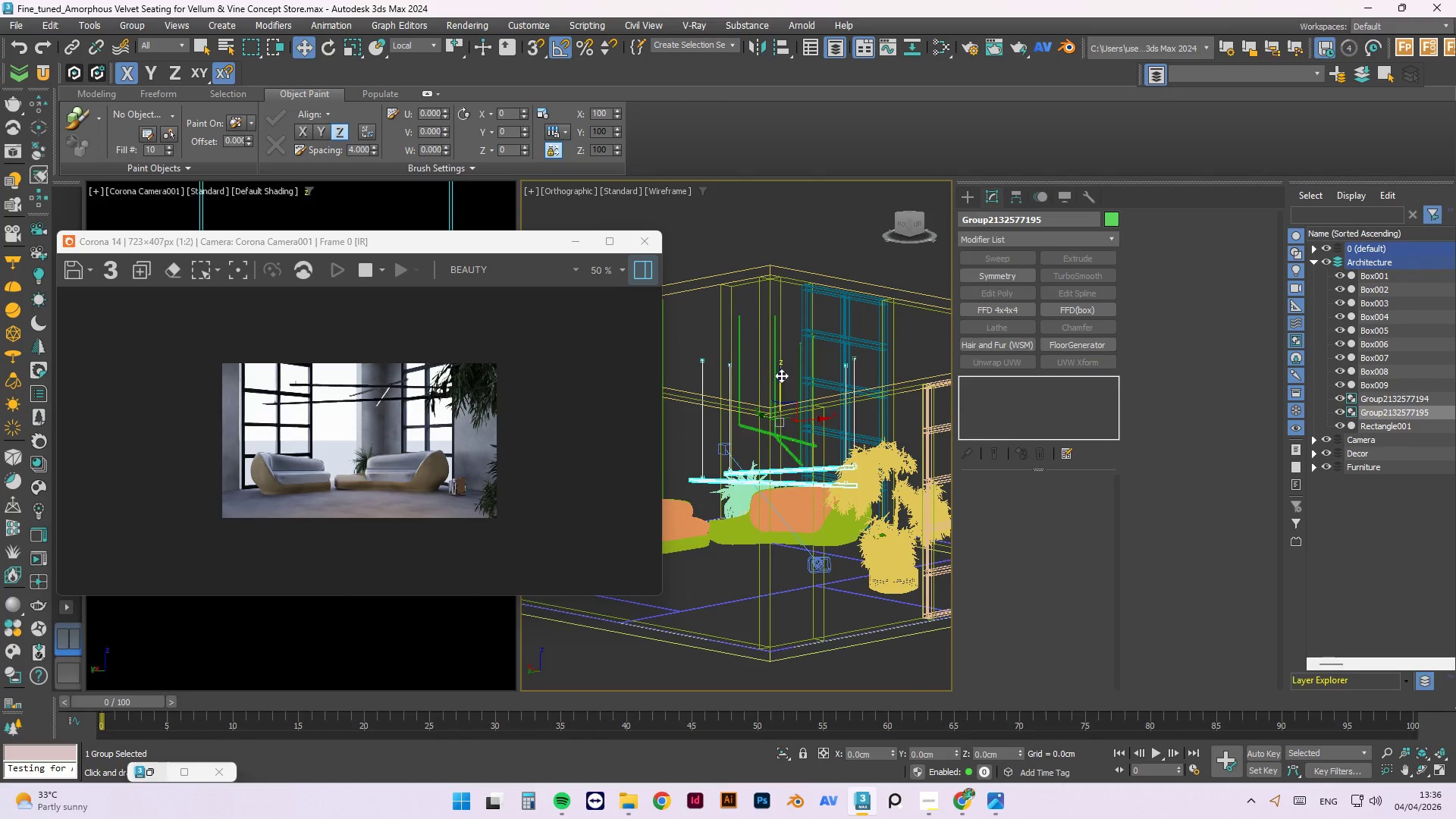 
left_click_drag(start_coordinate=[781, 375], to_coordinate=[777, 322])
 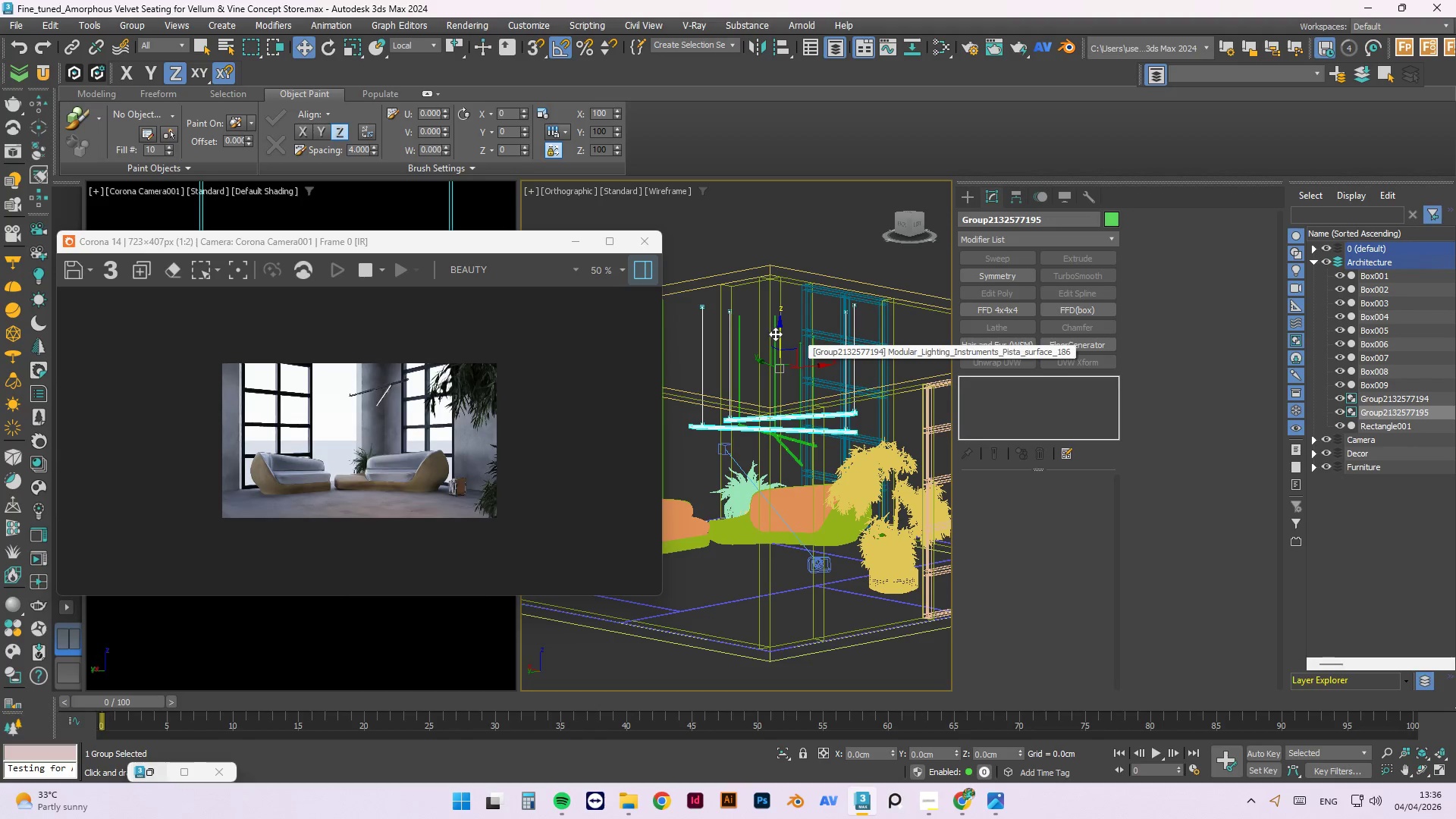 
left_click_drag(start_coordinate=[779, 330], to_coordinate=[783, 364])
 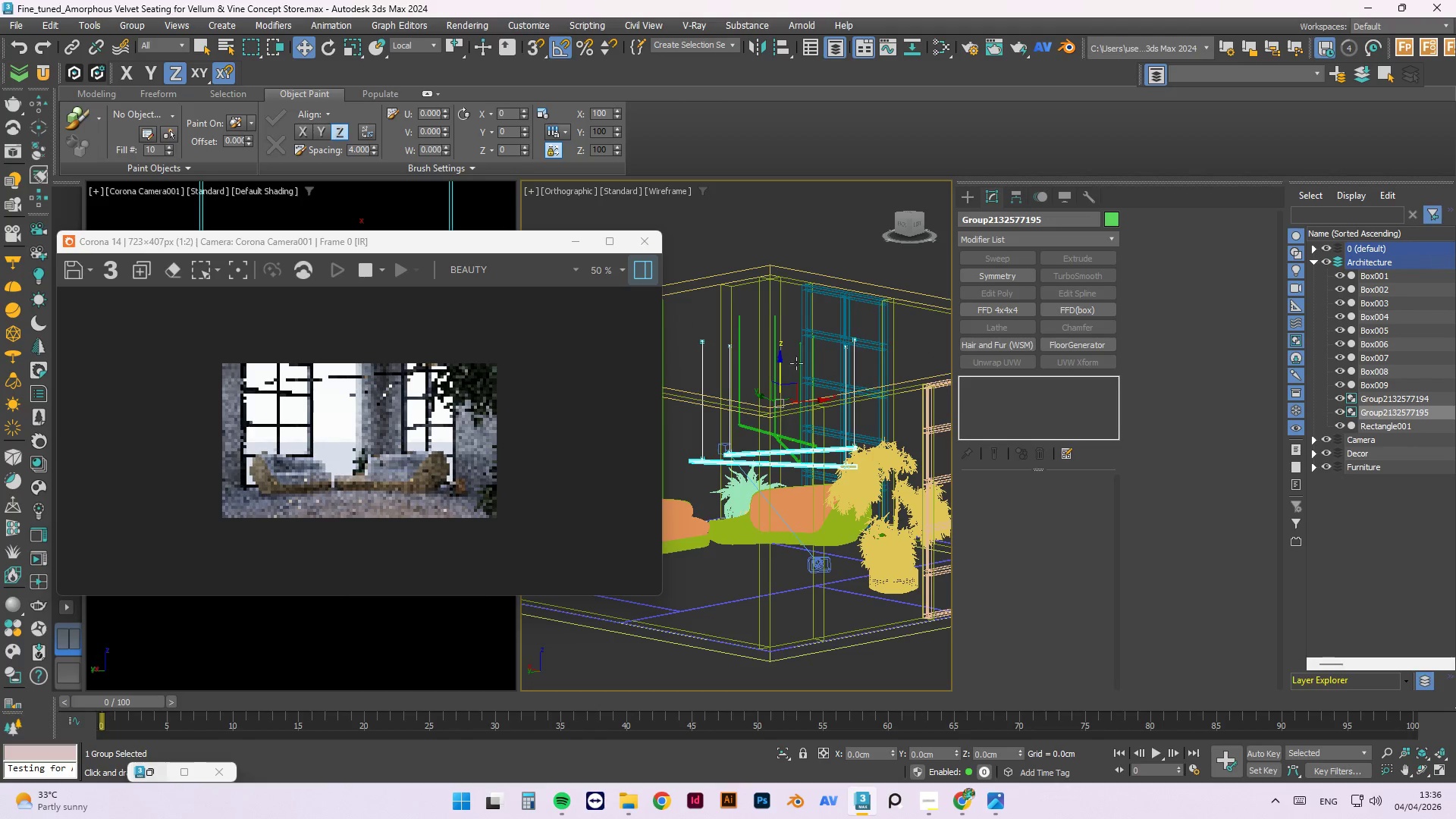 
hold_key(key=AltLeft, duration=1.0)
 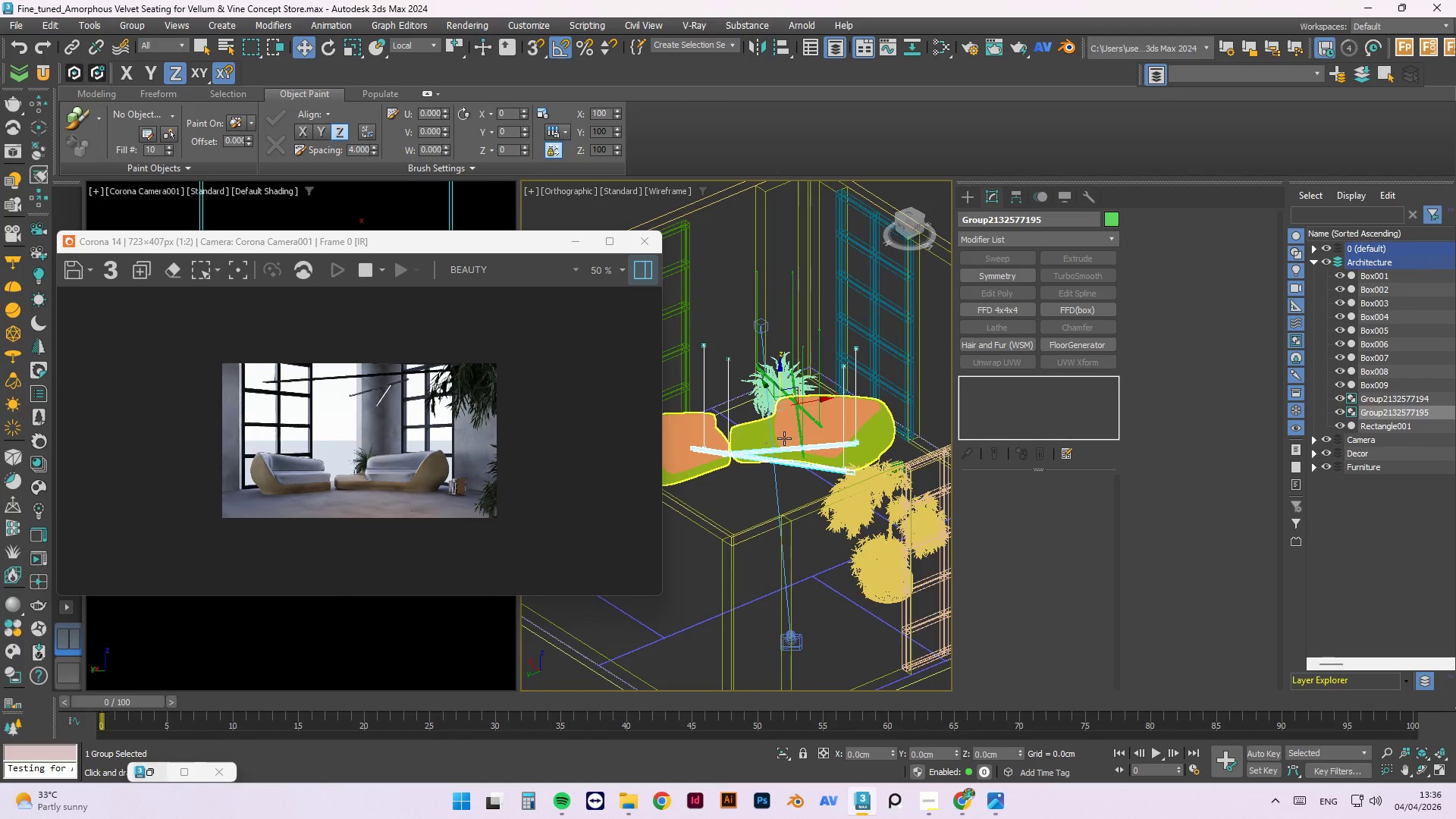 
key(E)
 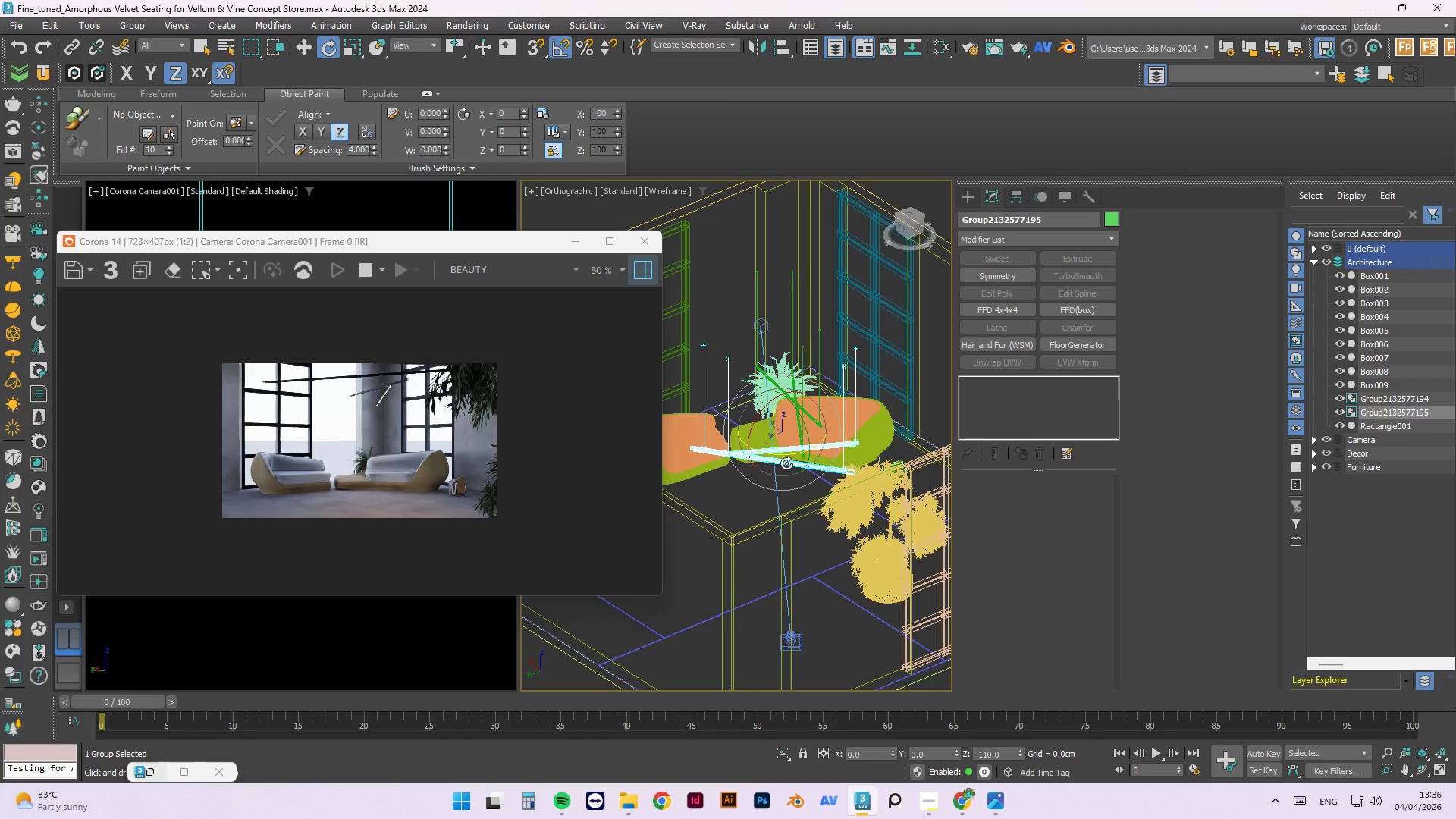 
left_click_drag(start_coordinate=[789, 458], to_coordinate=[816, 458])
 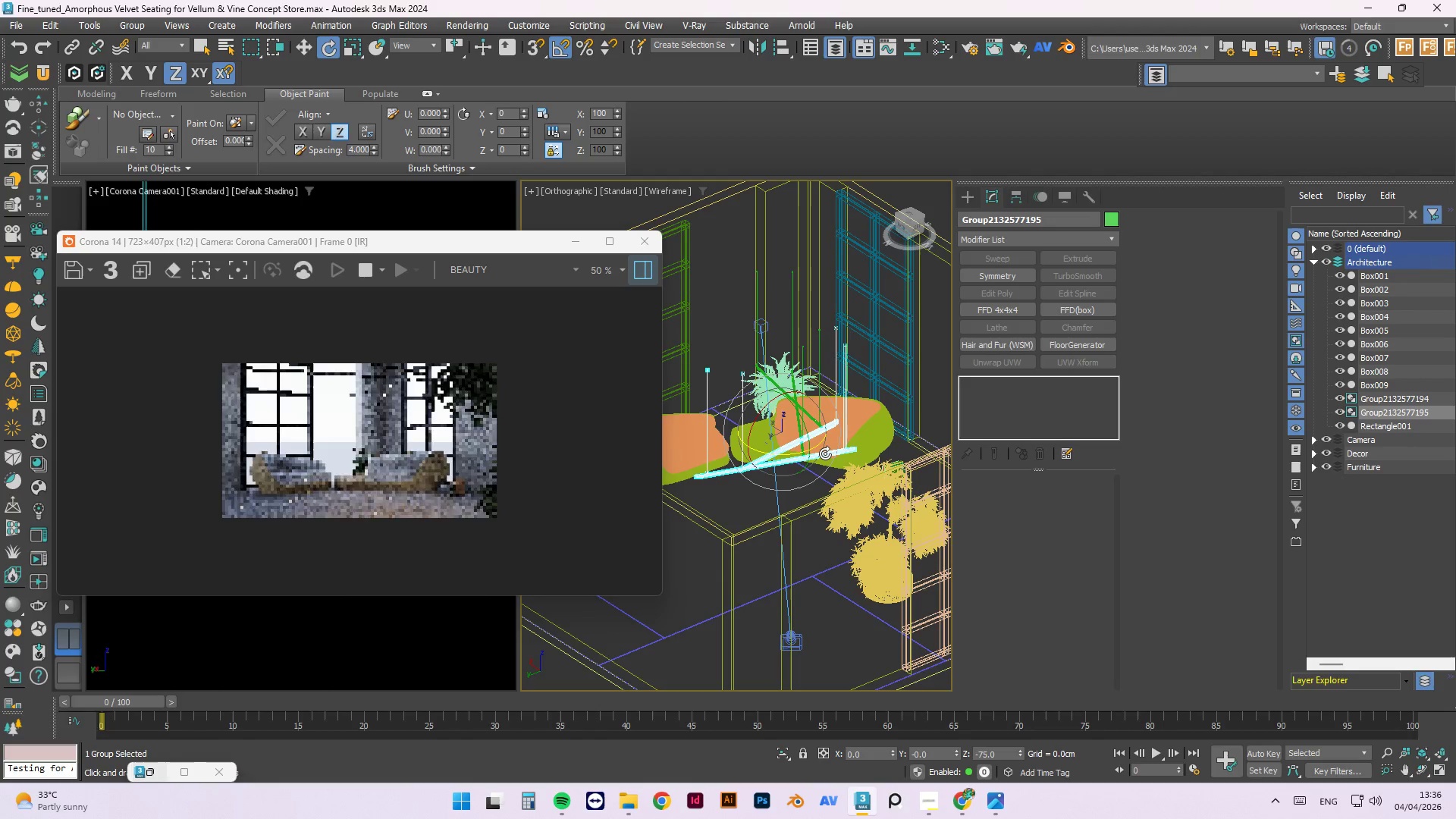 
hold_key(key=AltLeft, duration=1.5)
 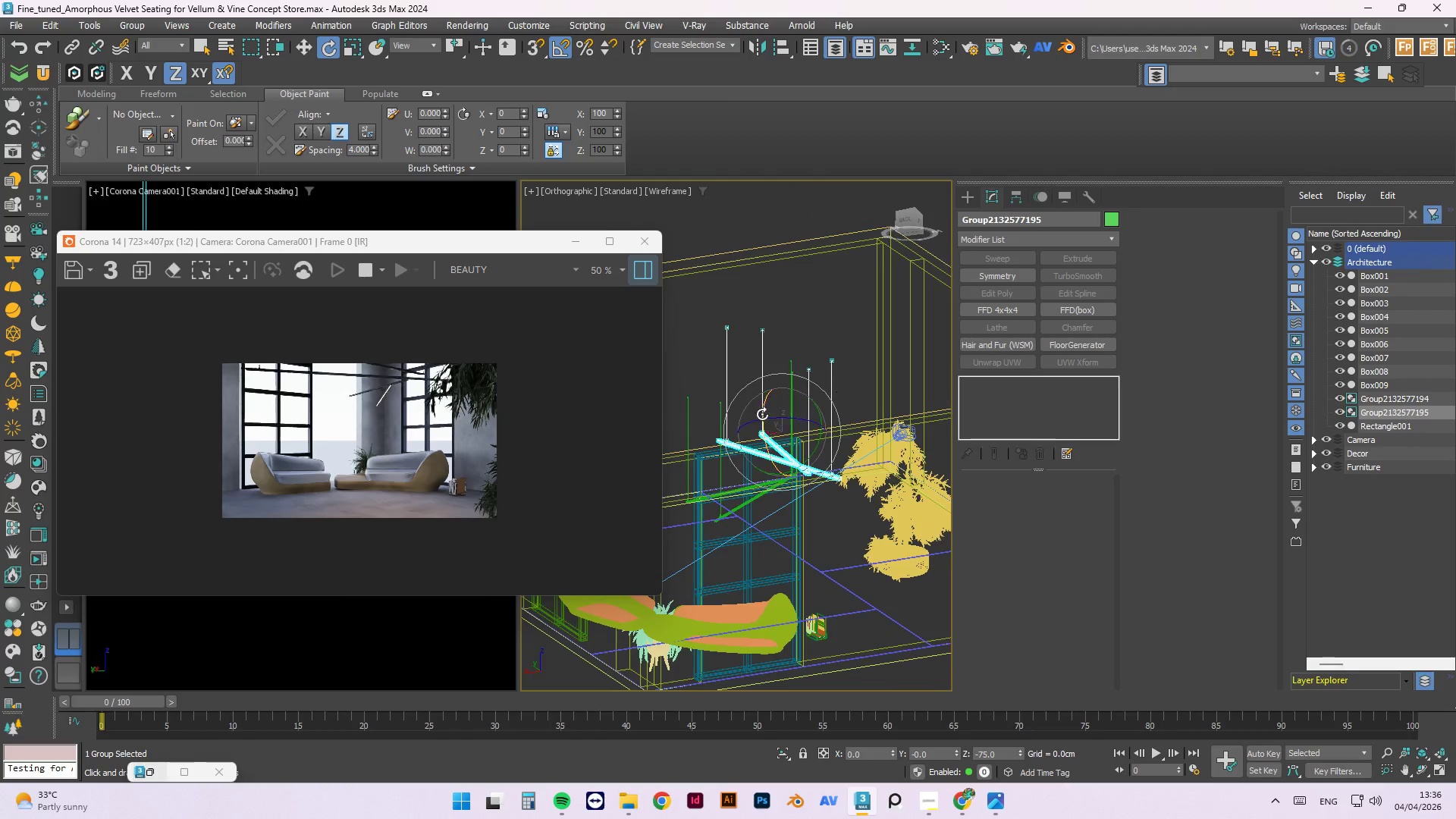 
scroll: coordinate [740, 359], scroll_direction: up, amount: 10.0
 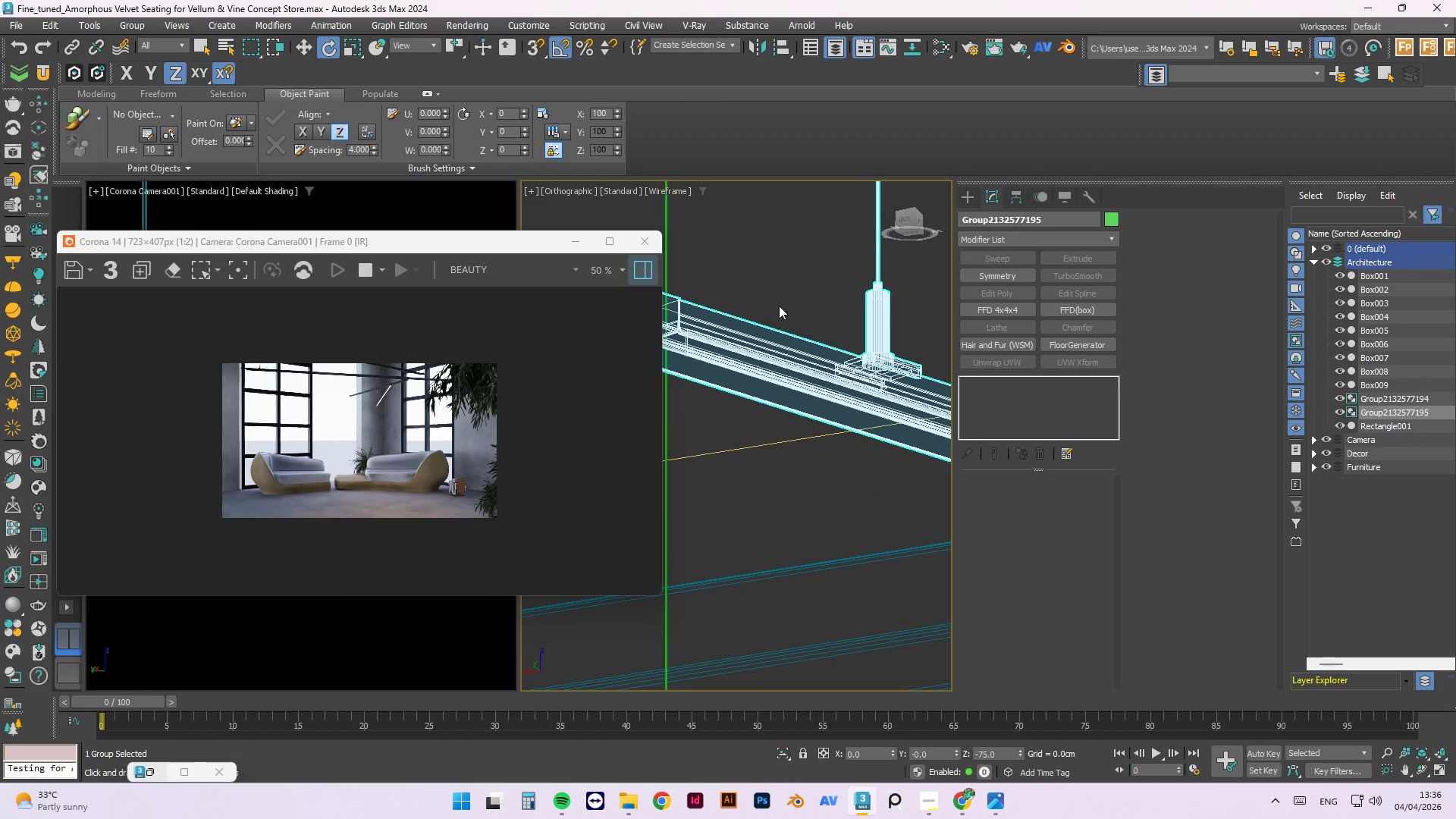 
left_click([770, 301])
 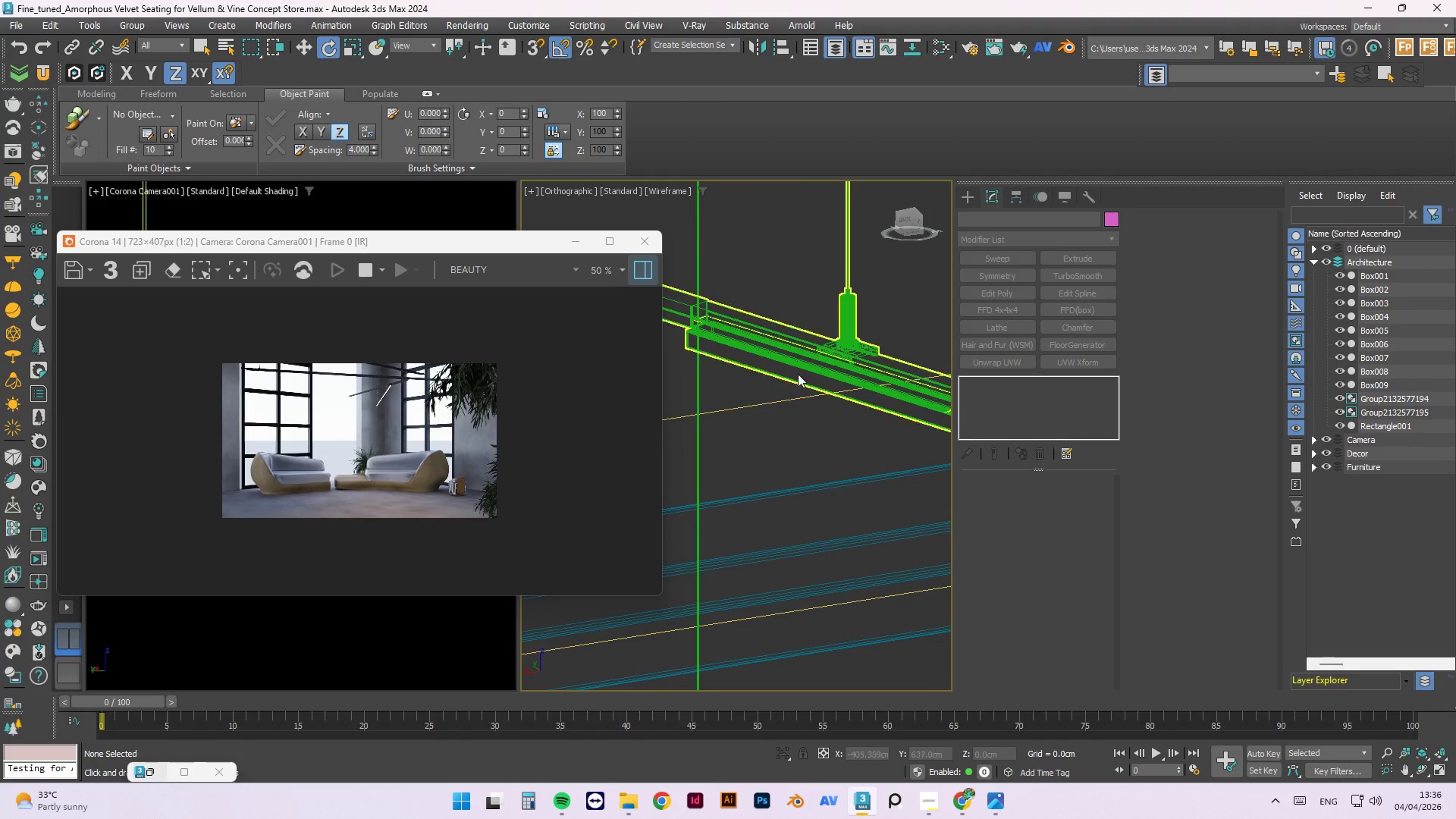 
scroll: coordinate [775, 303], scroll_direction: down, amount: 1.0
 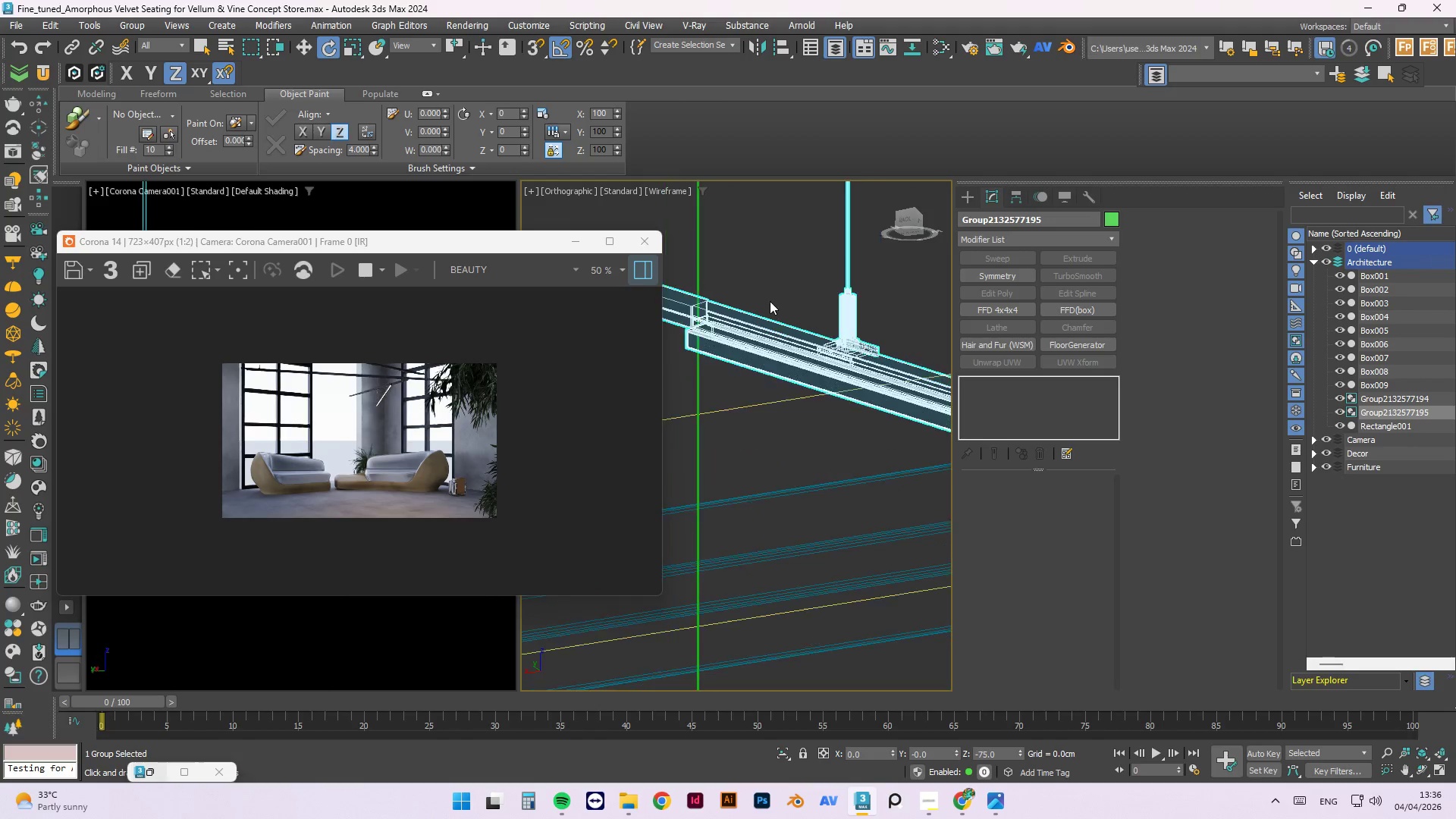 
hold_key(key=AltLeft, duration=0.58)
 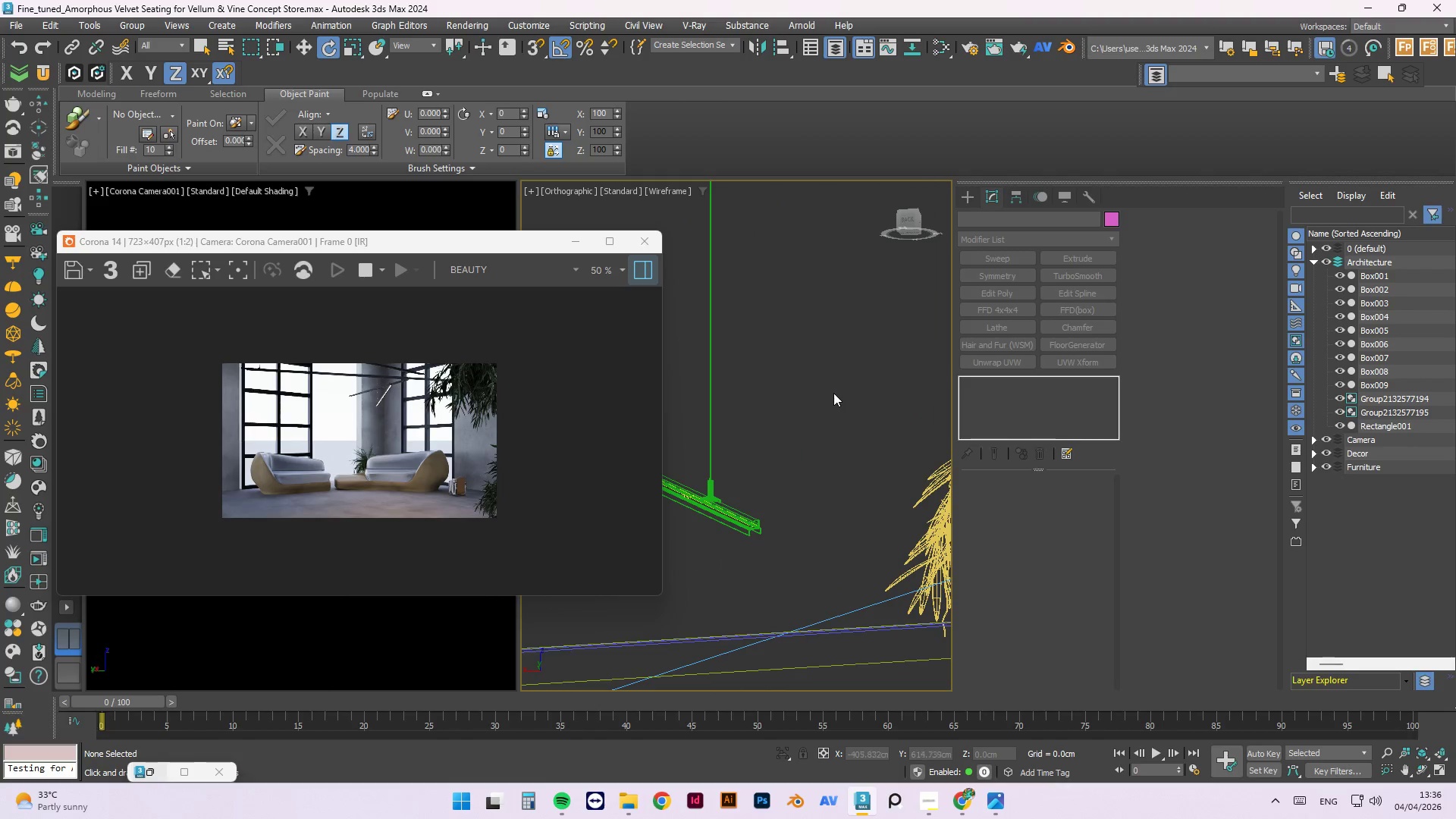 
scroll: coordinate [796, 347], scroll_direction: down, amount: 3.0
 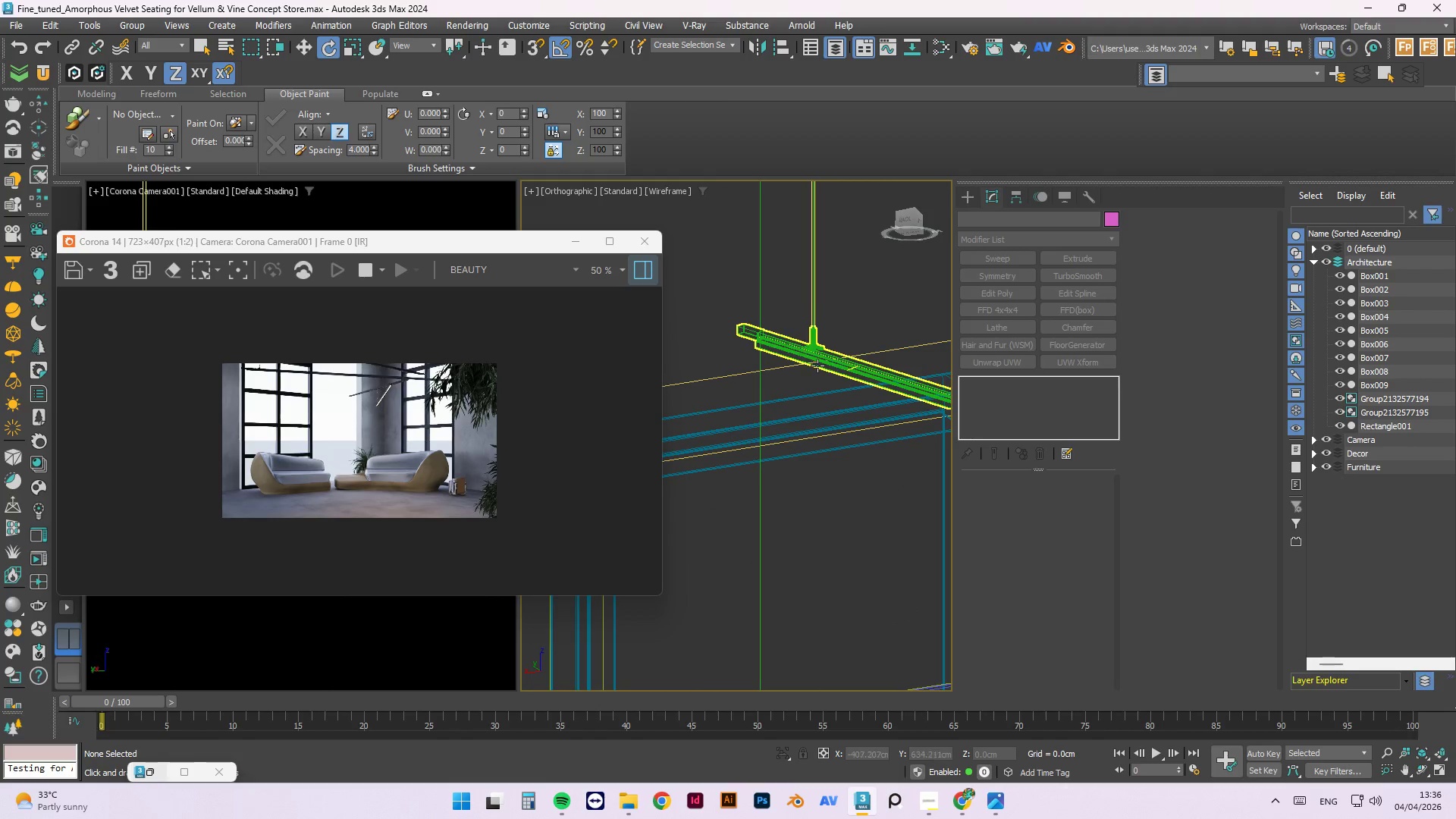 
key(Alt+AltLeft)
 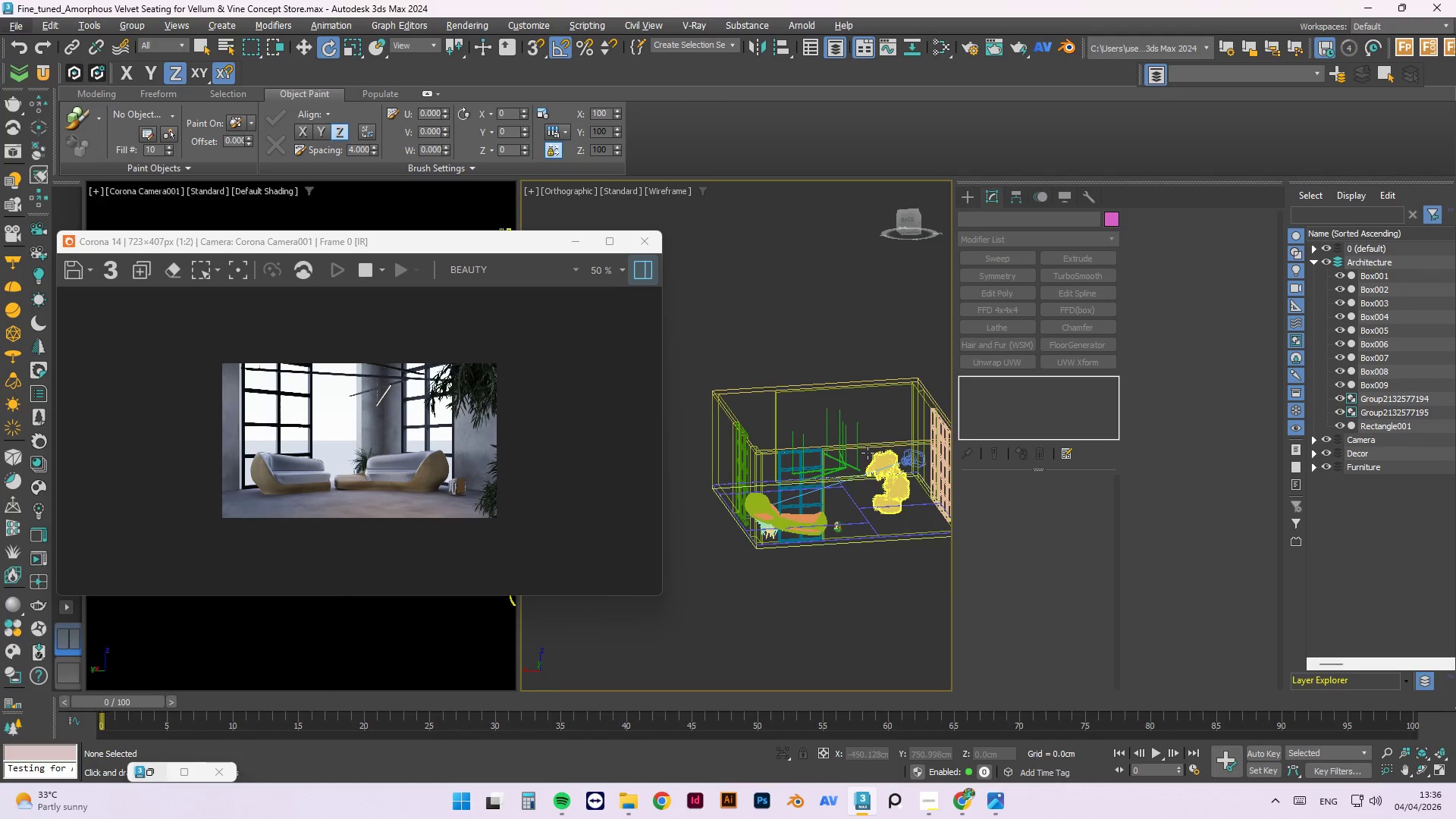 
scroll: coordinate [866, 472], scroll_direction: down, amount: 10.0
 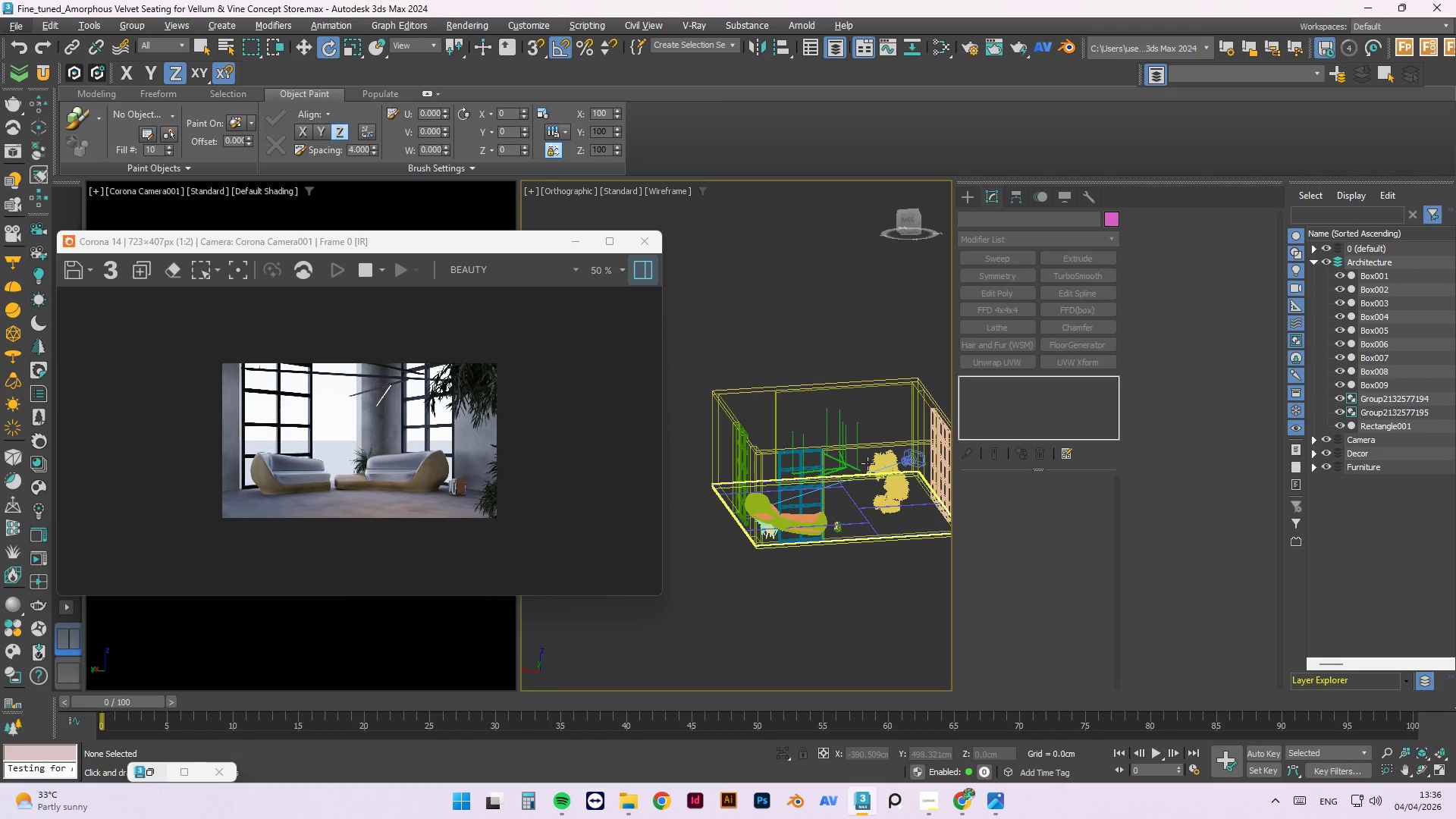 
scroll: coordinate [850, 525], scroll_direction: up, amount: 4.0
 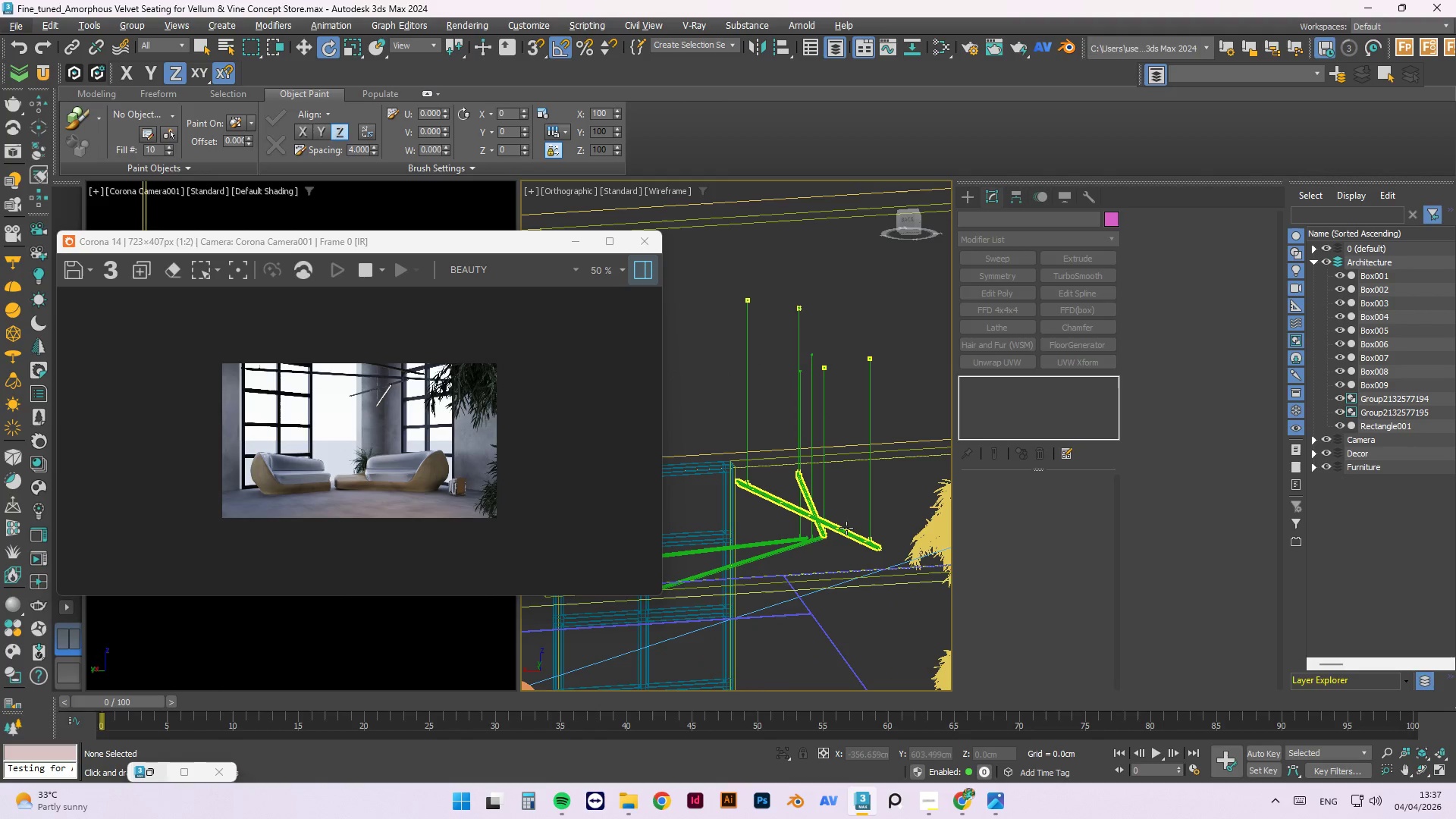 
left_click([846, 529])
 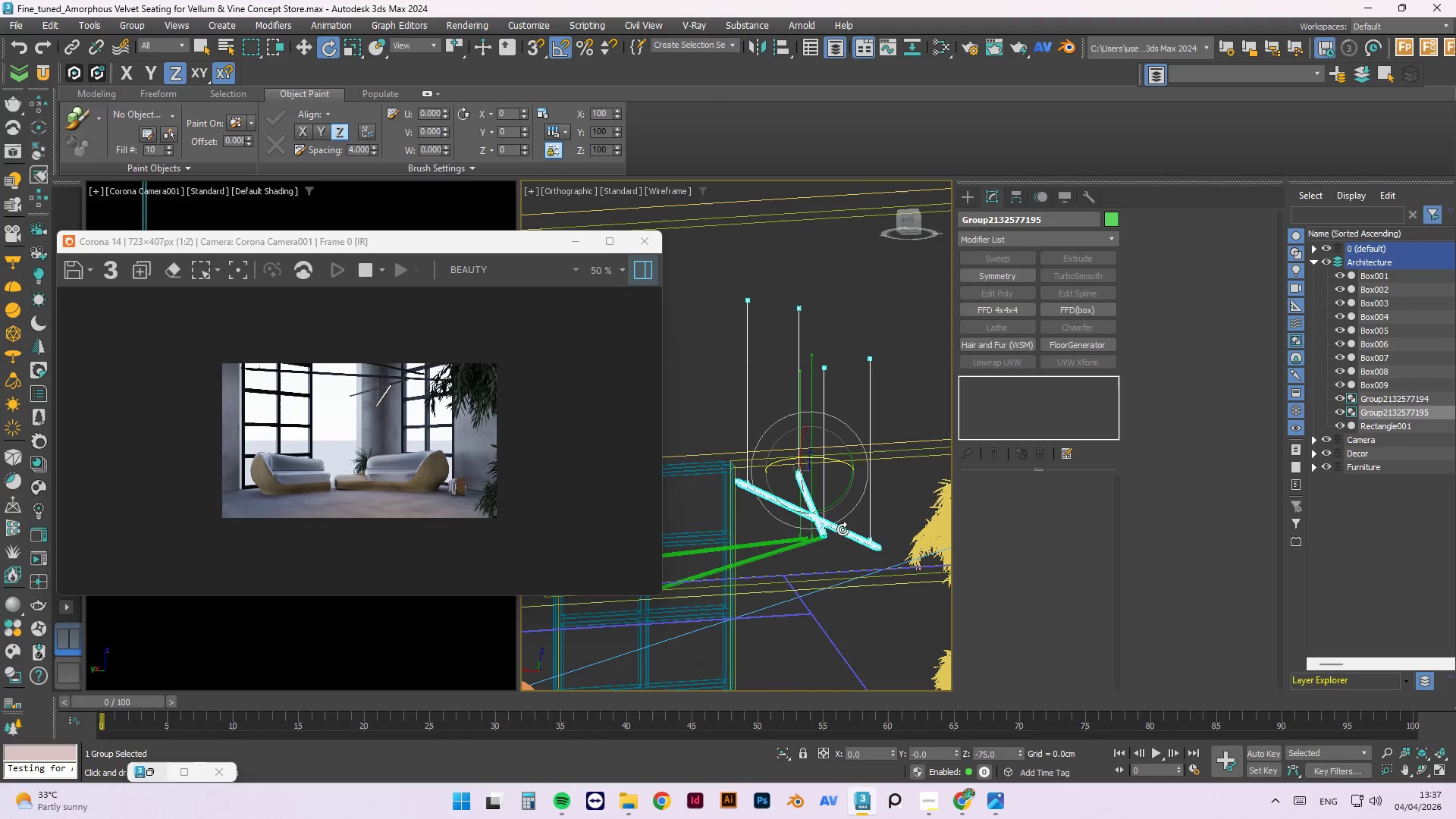 
scroll: coordinate [843, 535], scroll_direction: up, amount: 6.0
 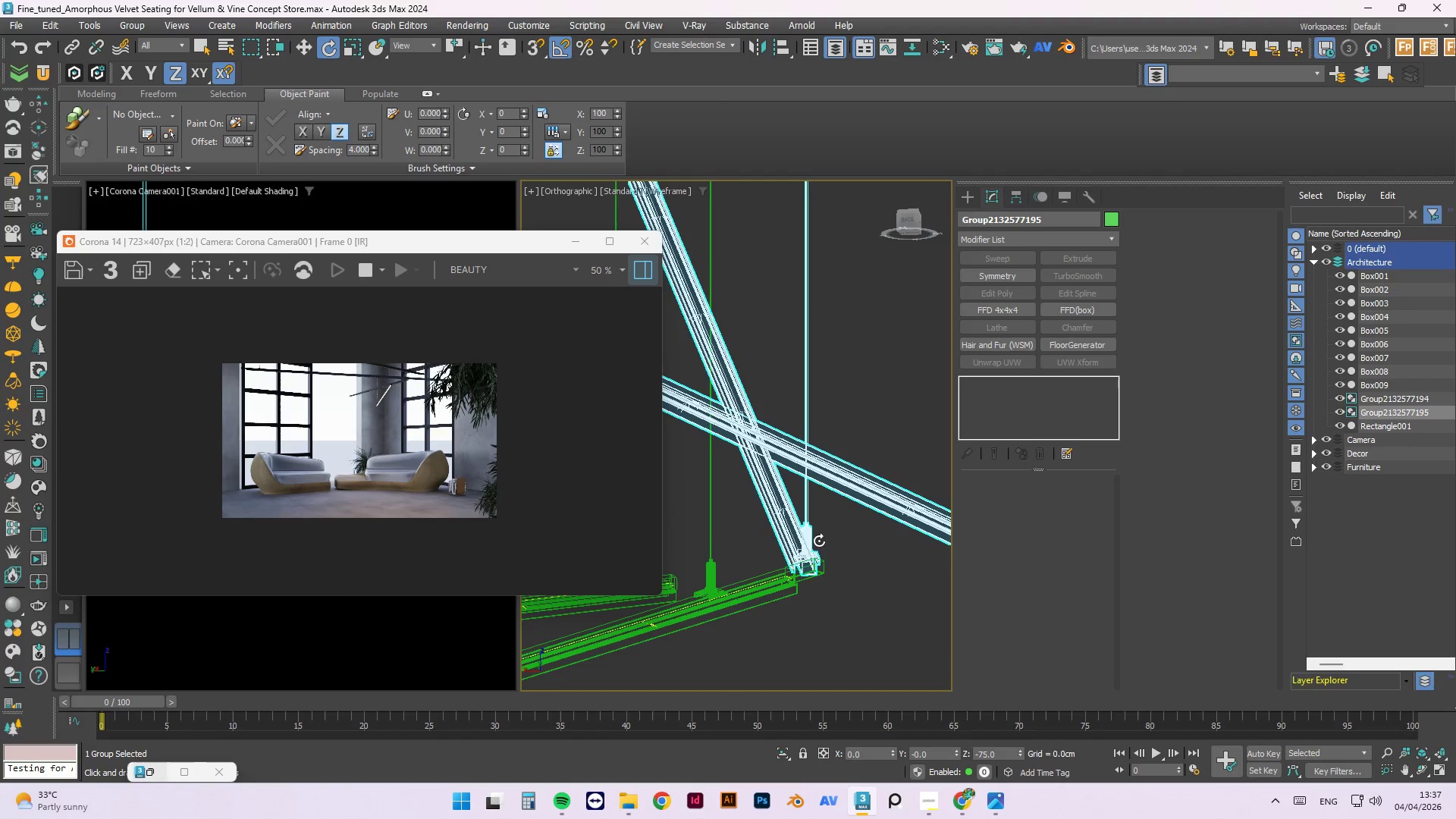 
left_click([857, 543])
 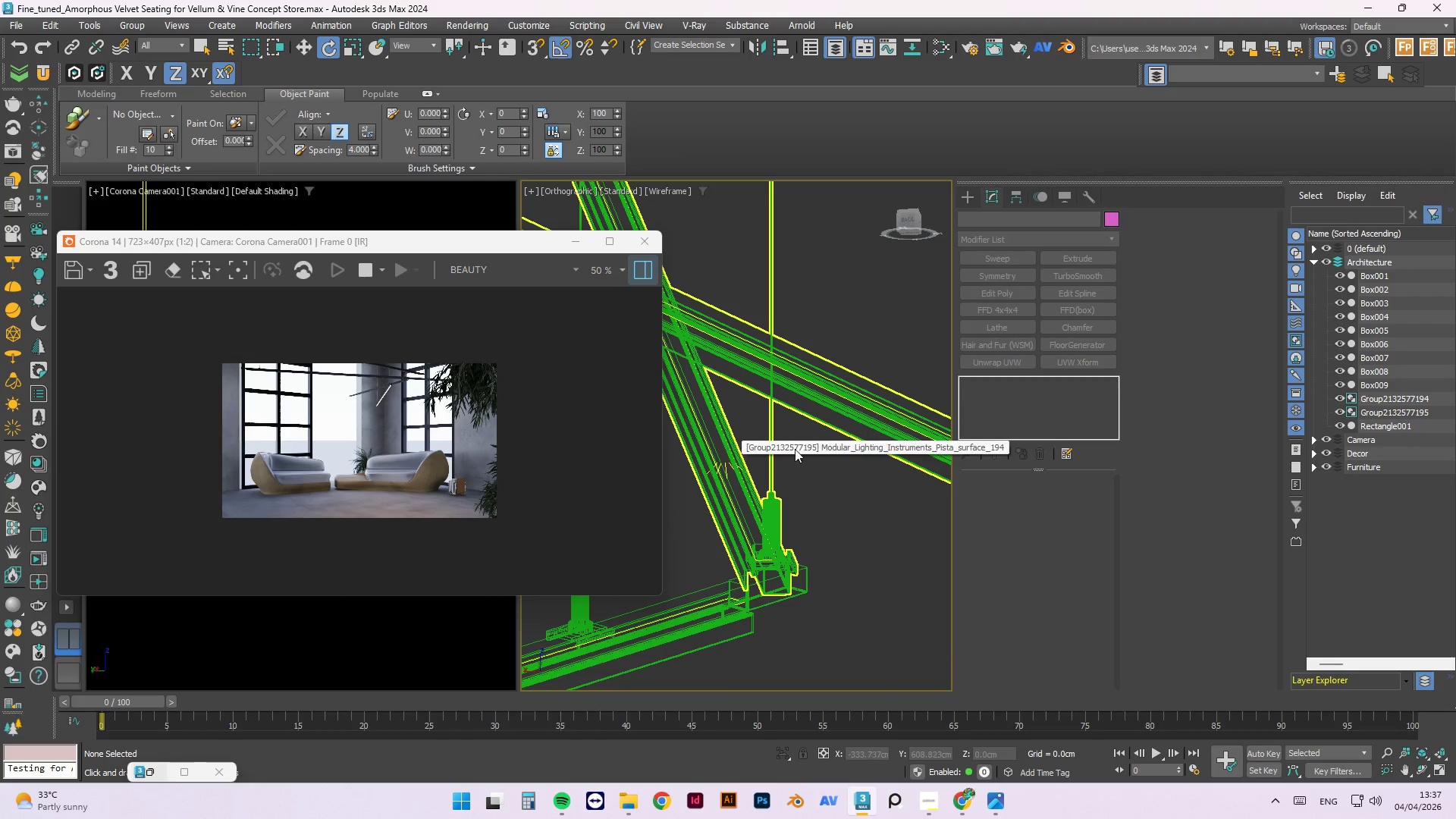 
scroll: coordinate [842, 554], scroll_direction: up, amount: 2.0
 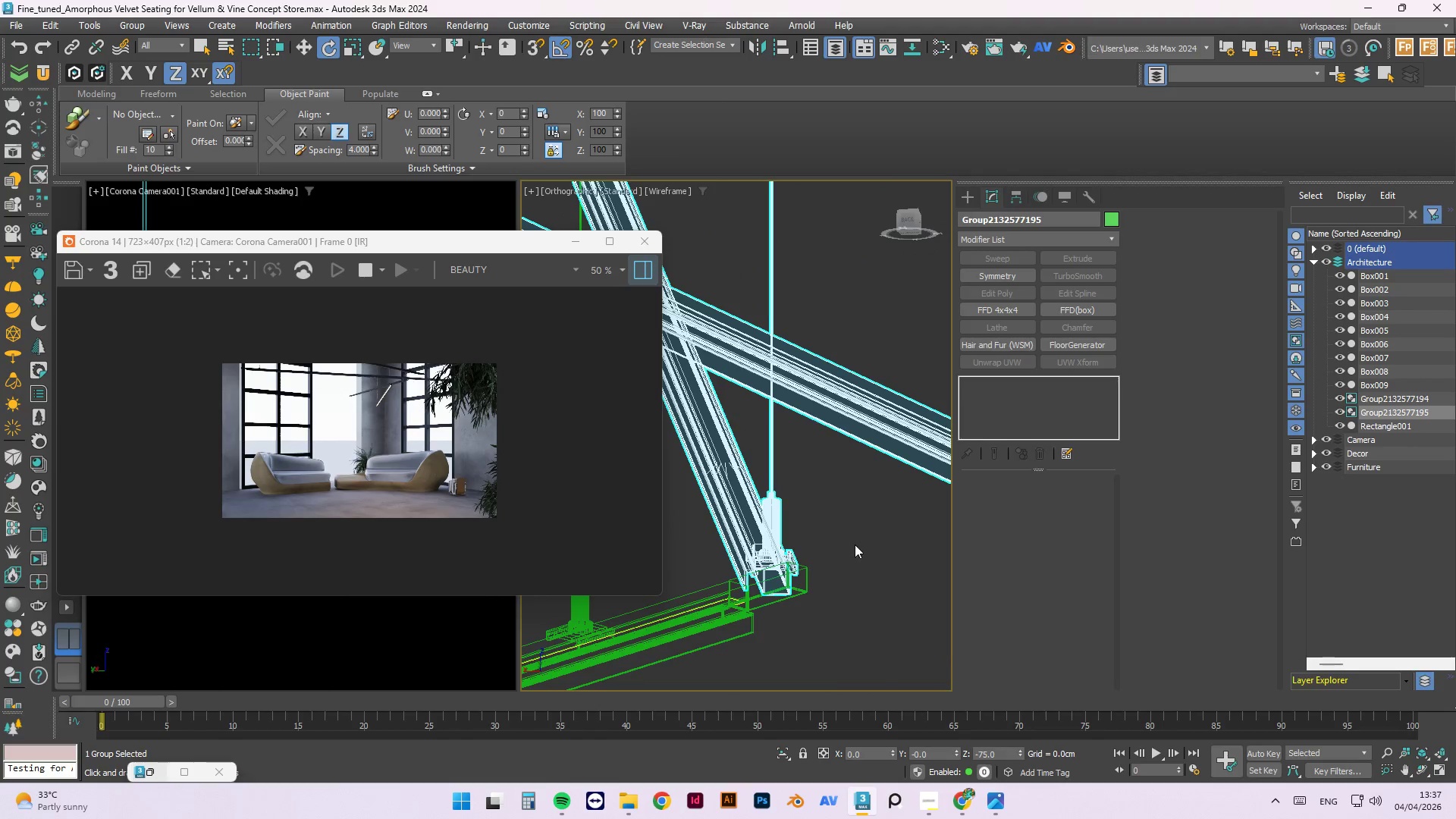 
left_click([897, 543])
 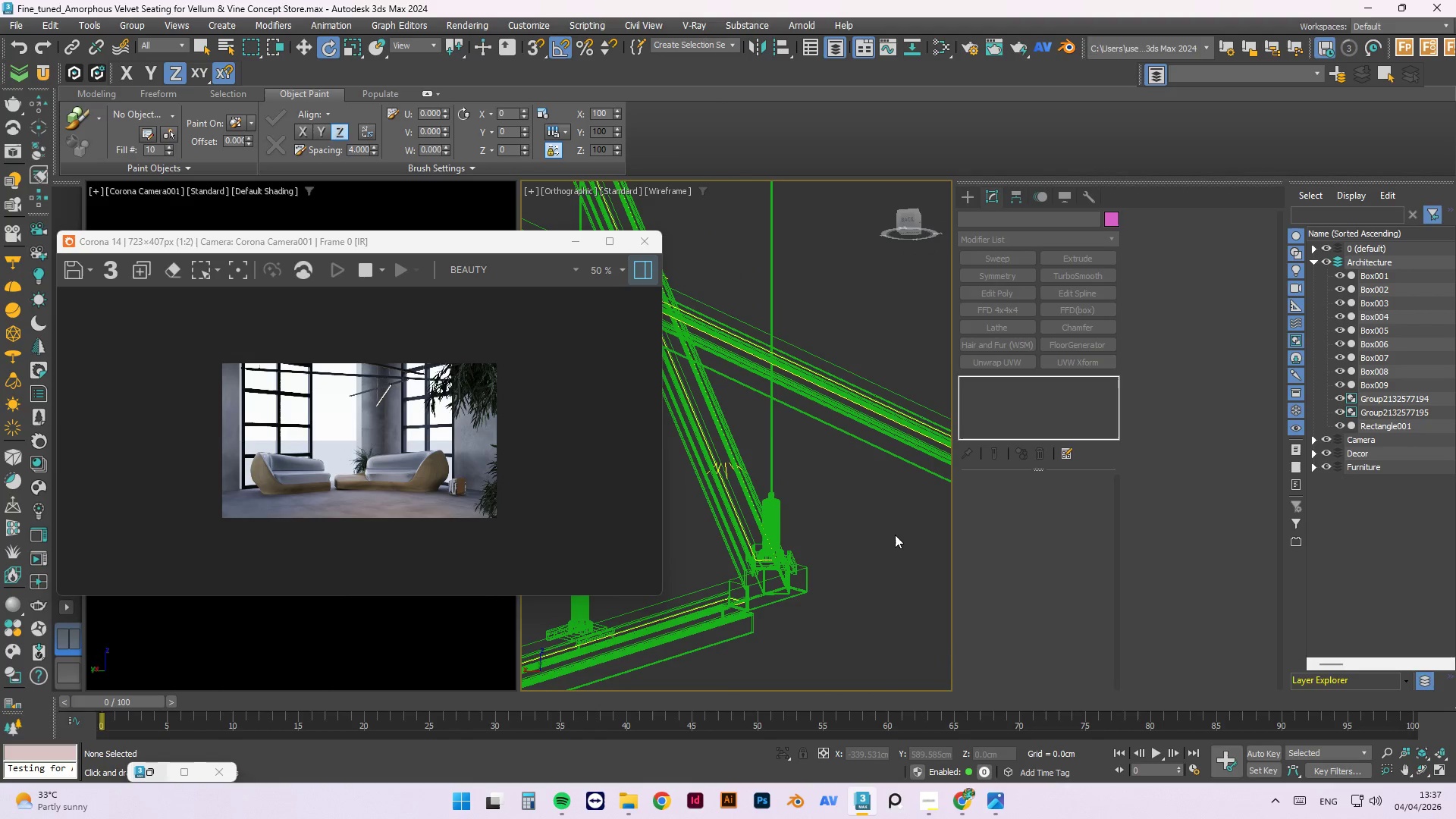 
hold_key(key=AltLeft, duration=0.5)
 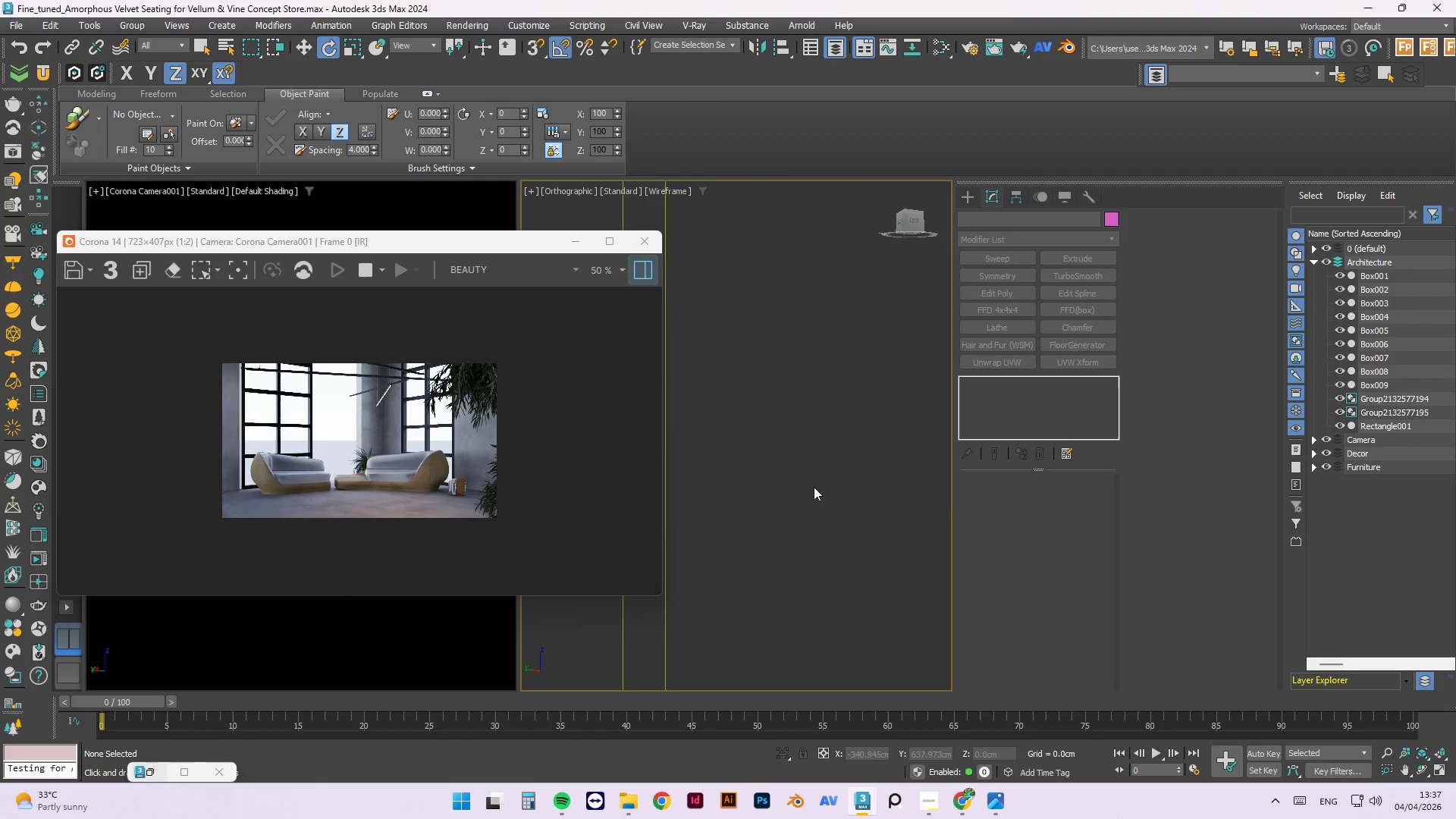 
scroll: coordinate [897, 513], scroll_direction: down, amount: 4.0
 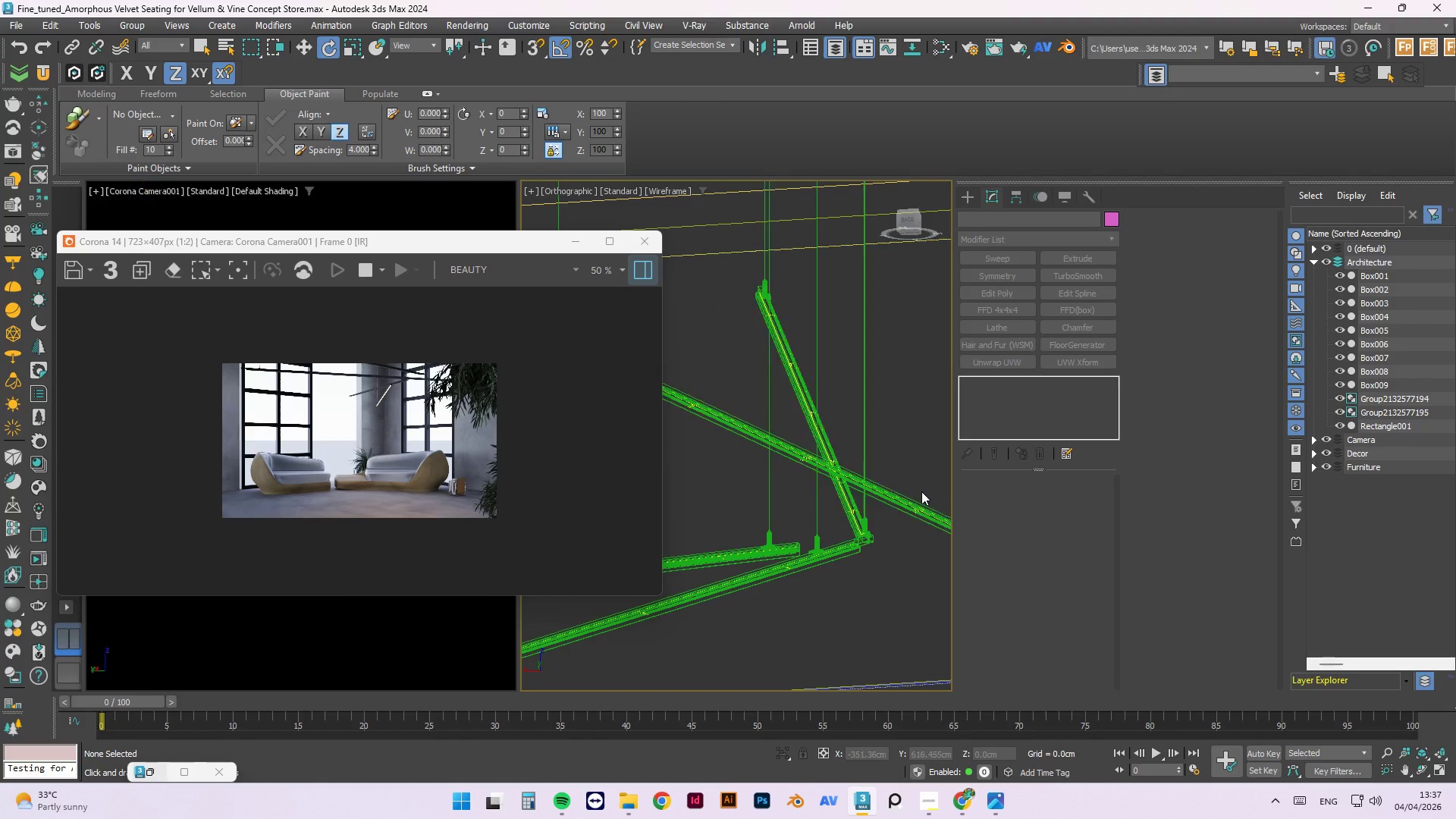 
hold_key(key=AltLeft, duration=0.39)
 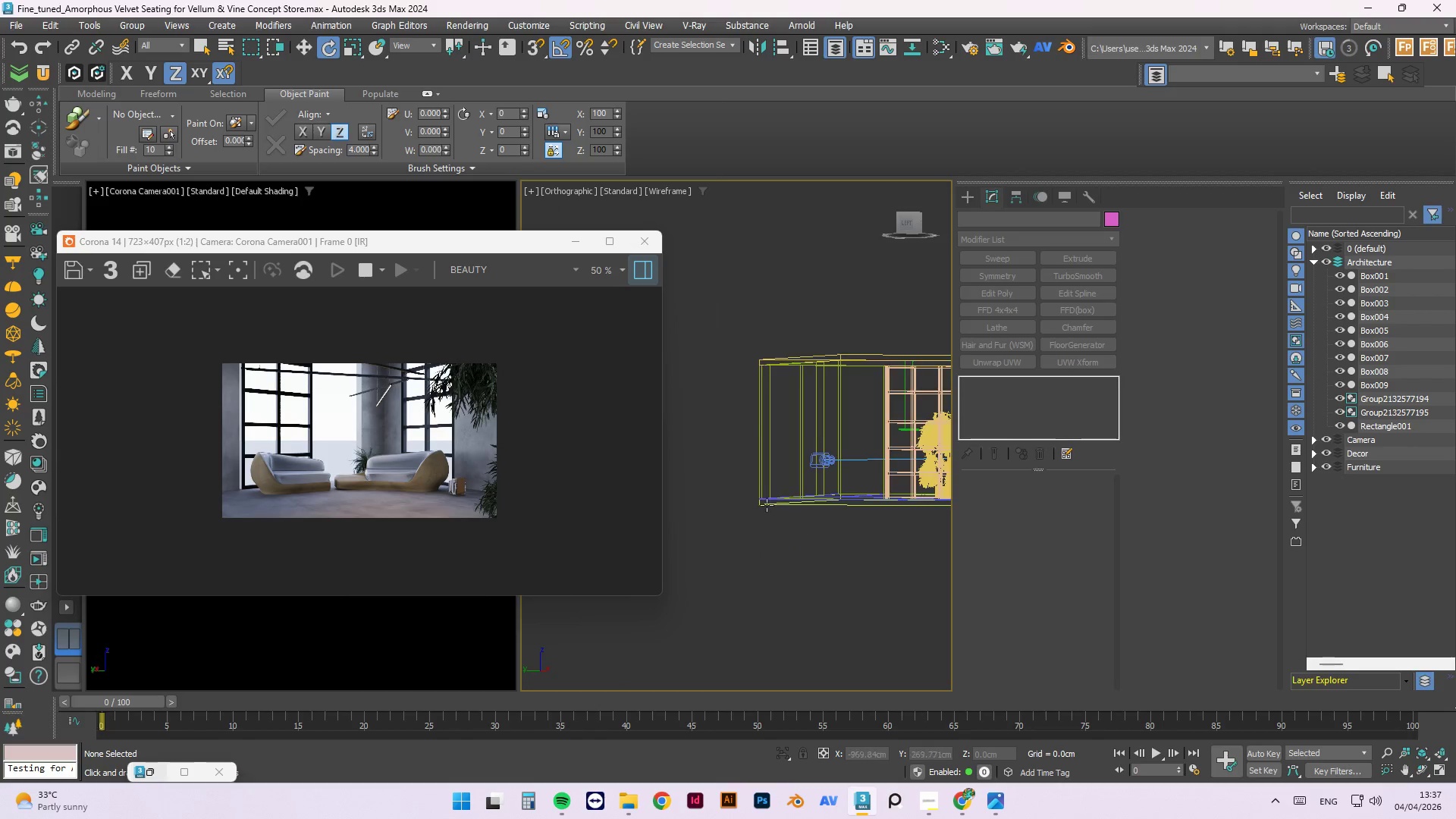 
scroll: coordinate [789, 465], scroll_direction: down, amount: 7.0
 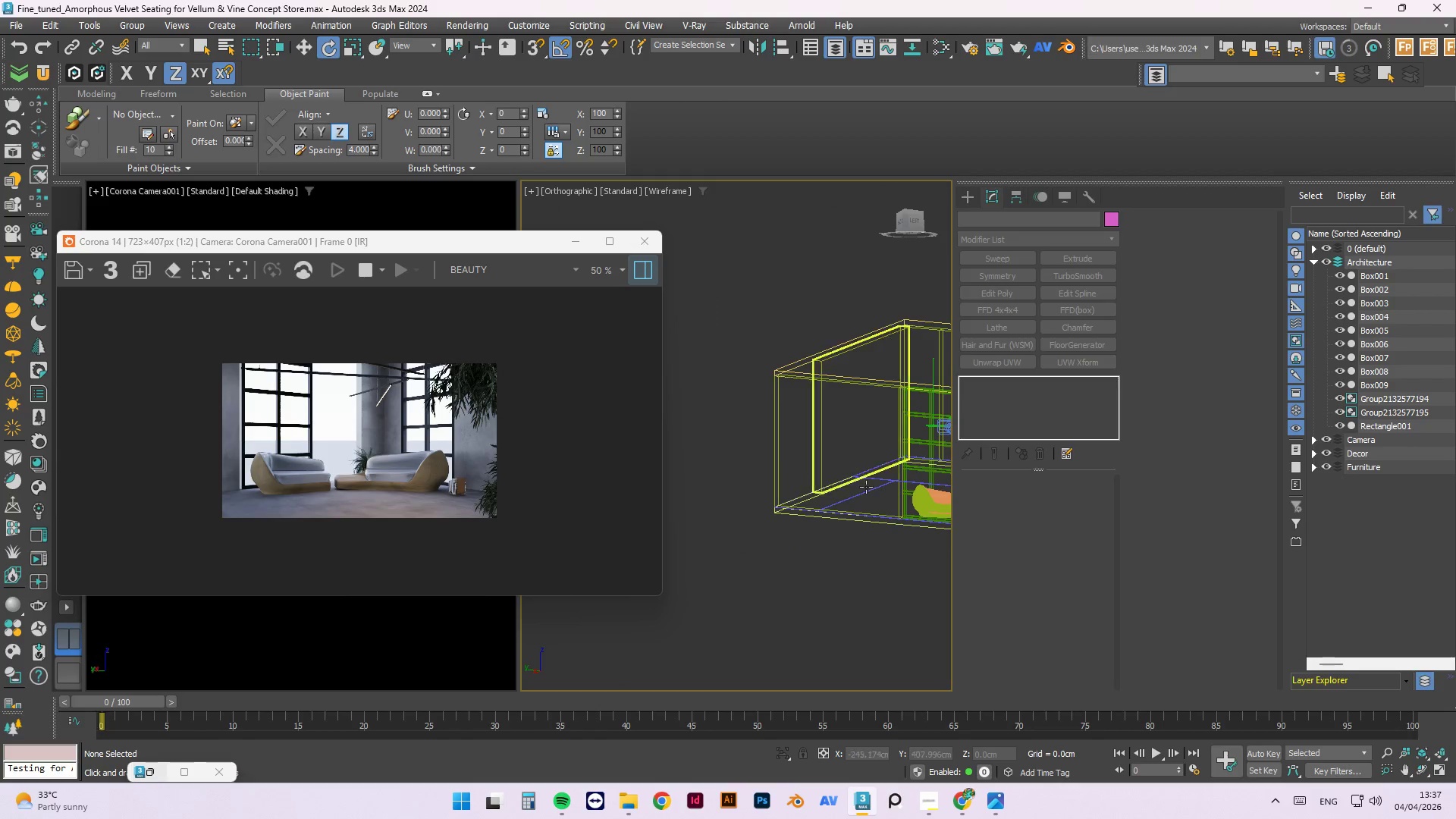 
hold_key(key=AltLeft, duration=0.94)
 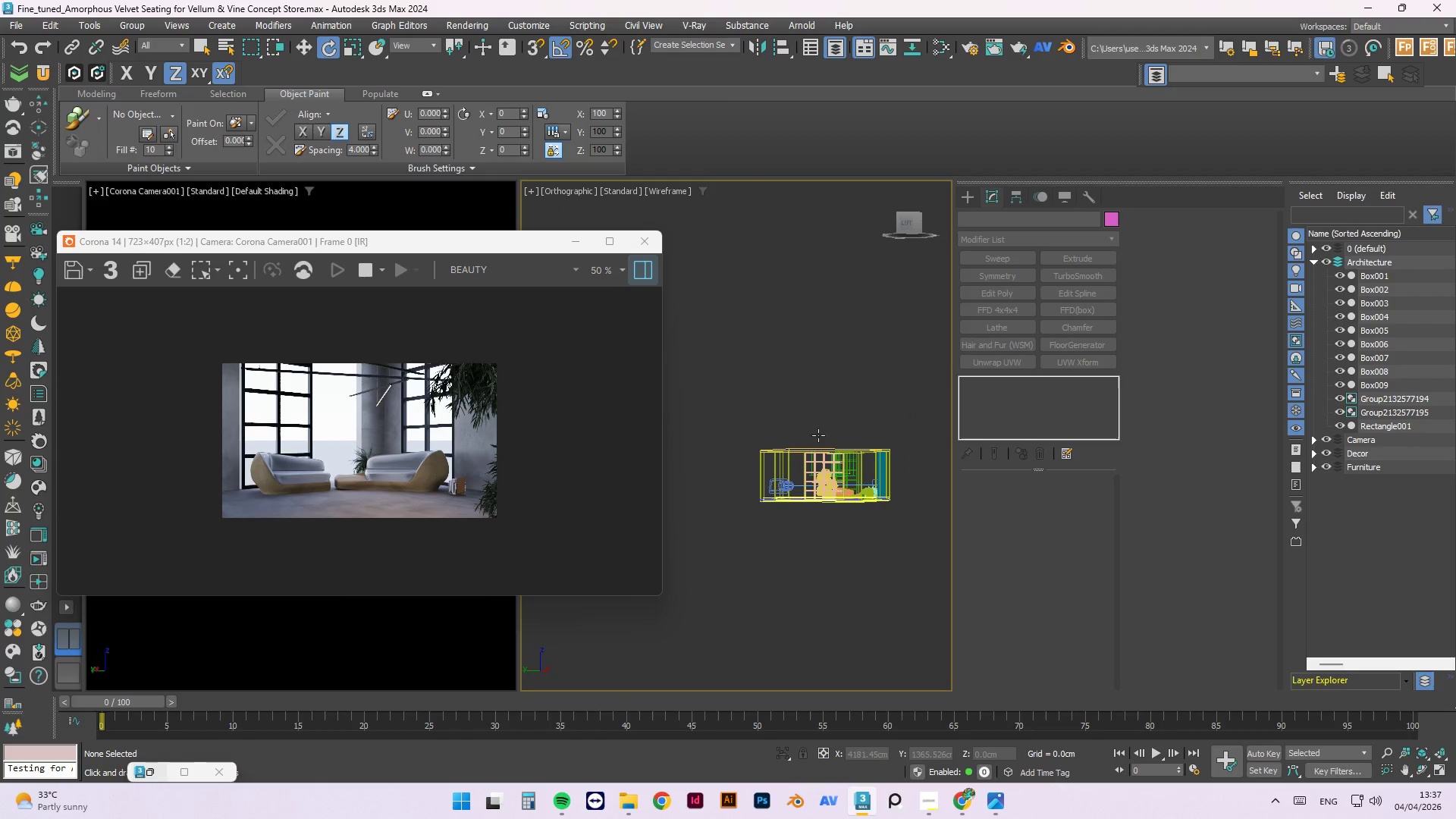 
scroll: coordinate [761, 500], scroll_direction: down, amount: 3.0
 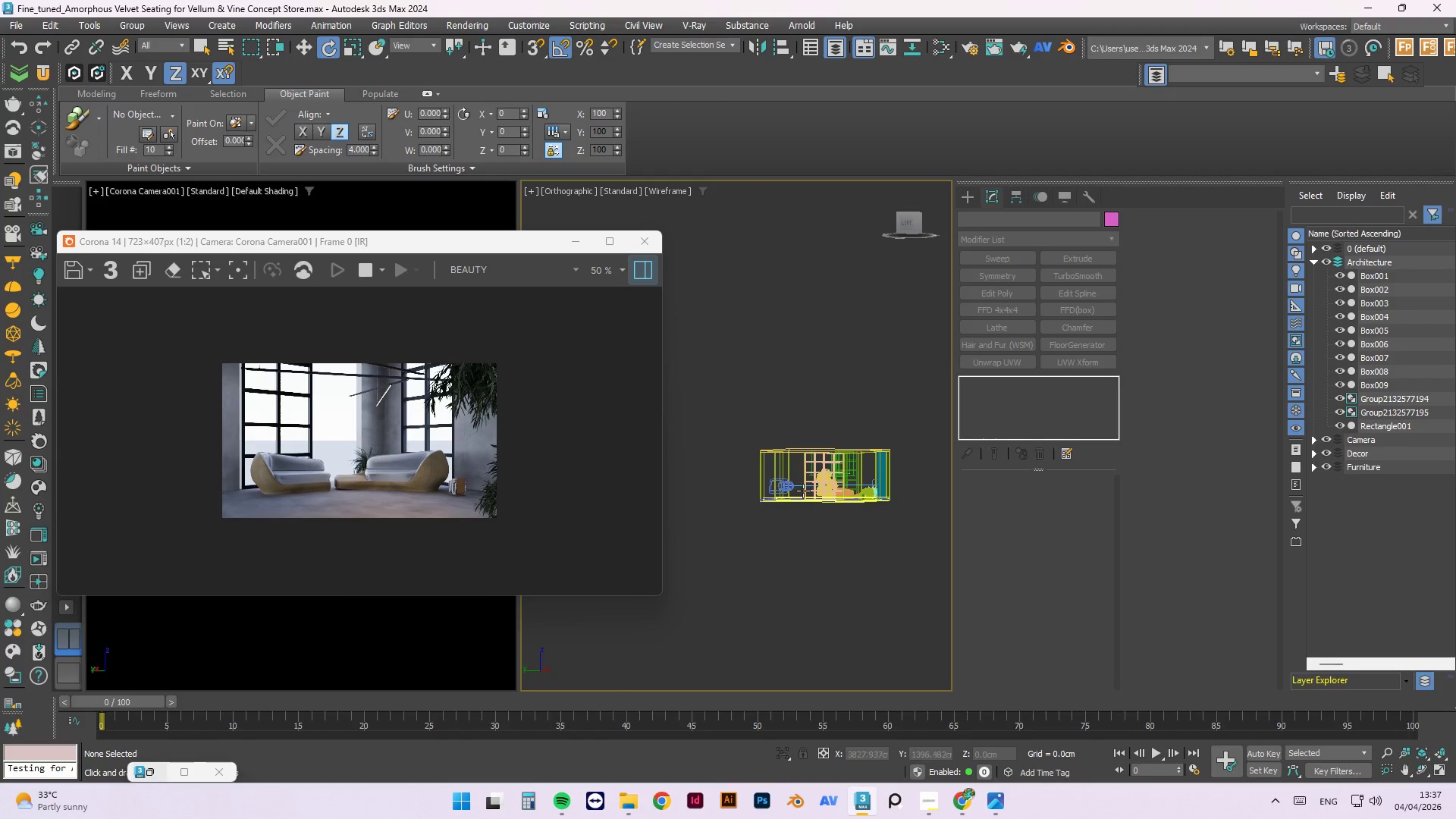 
scroll: coordinate [784, 455], scroll_direction: up, amount: 11.0
 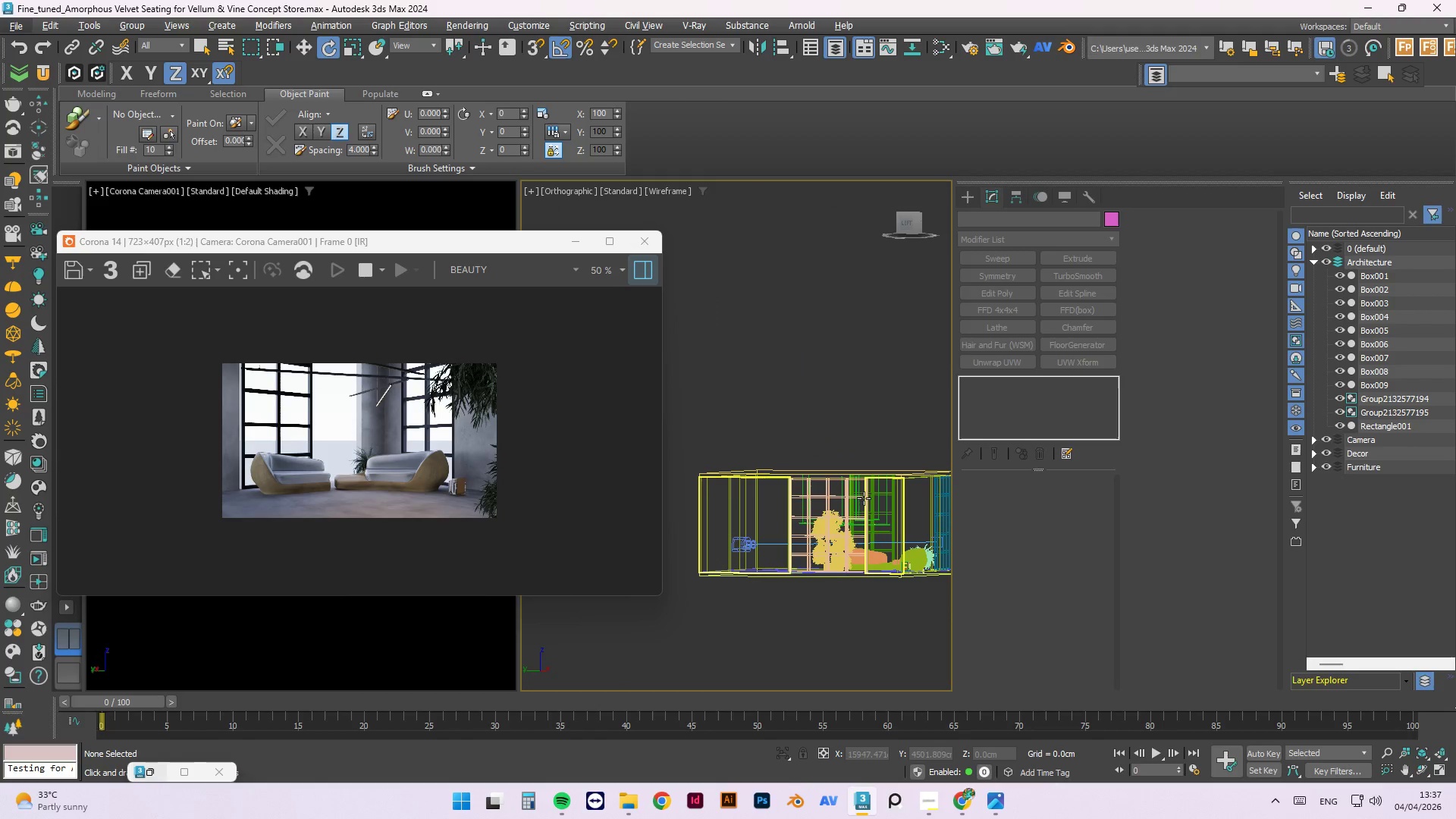 
wait(5.36)
 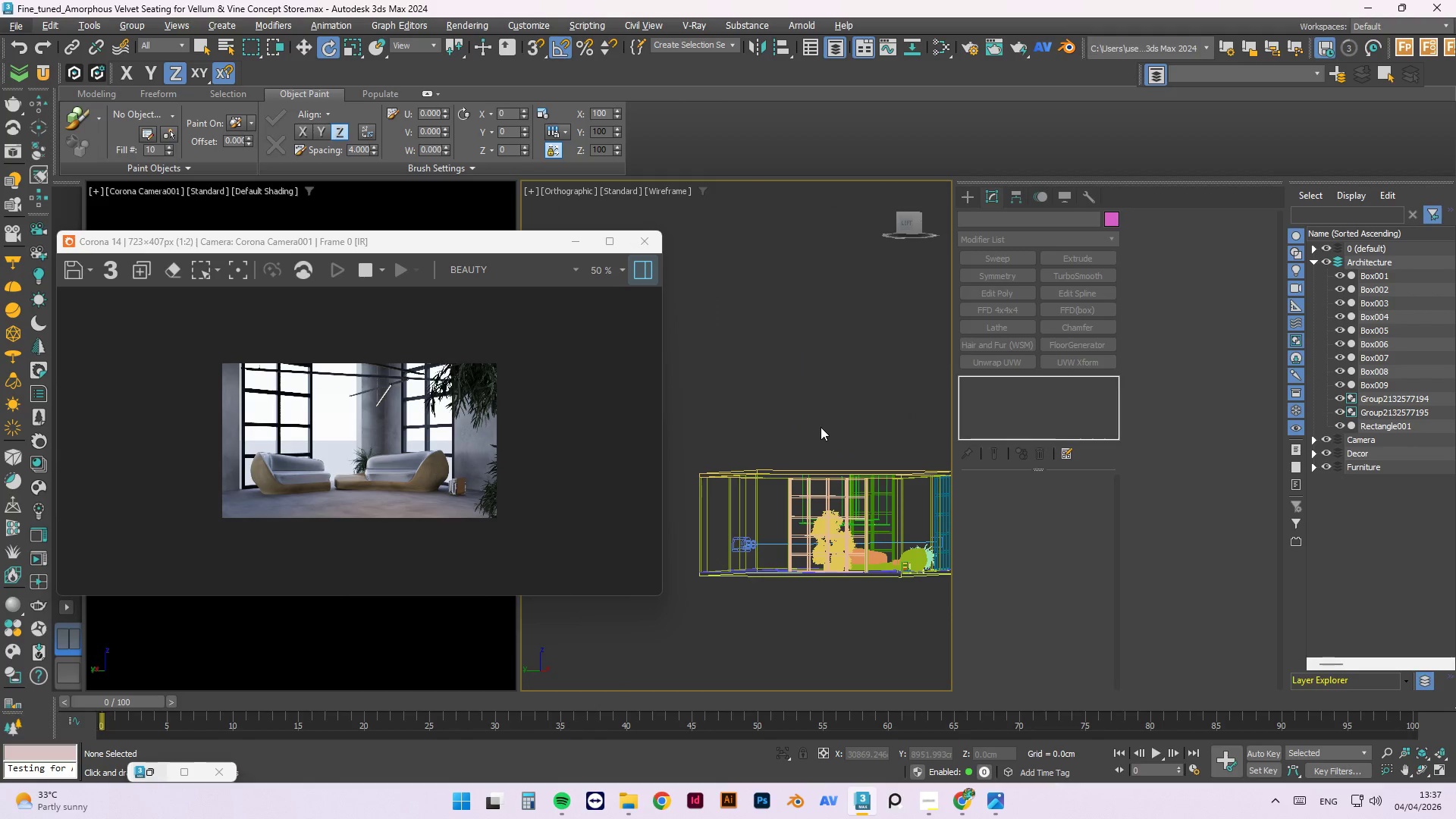 
hold_key(key=AltLeft, duration=0.55)
 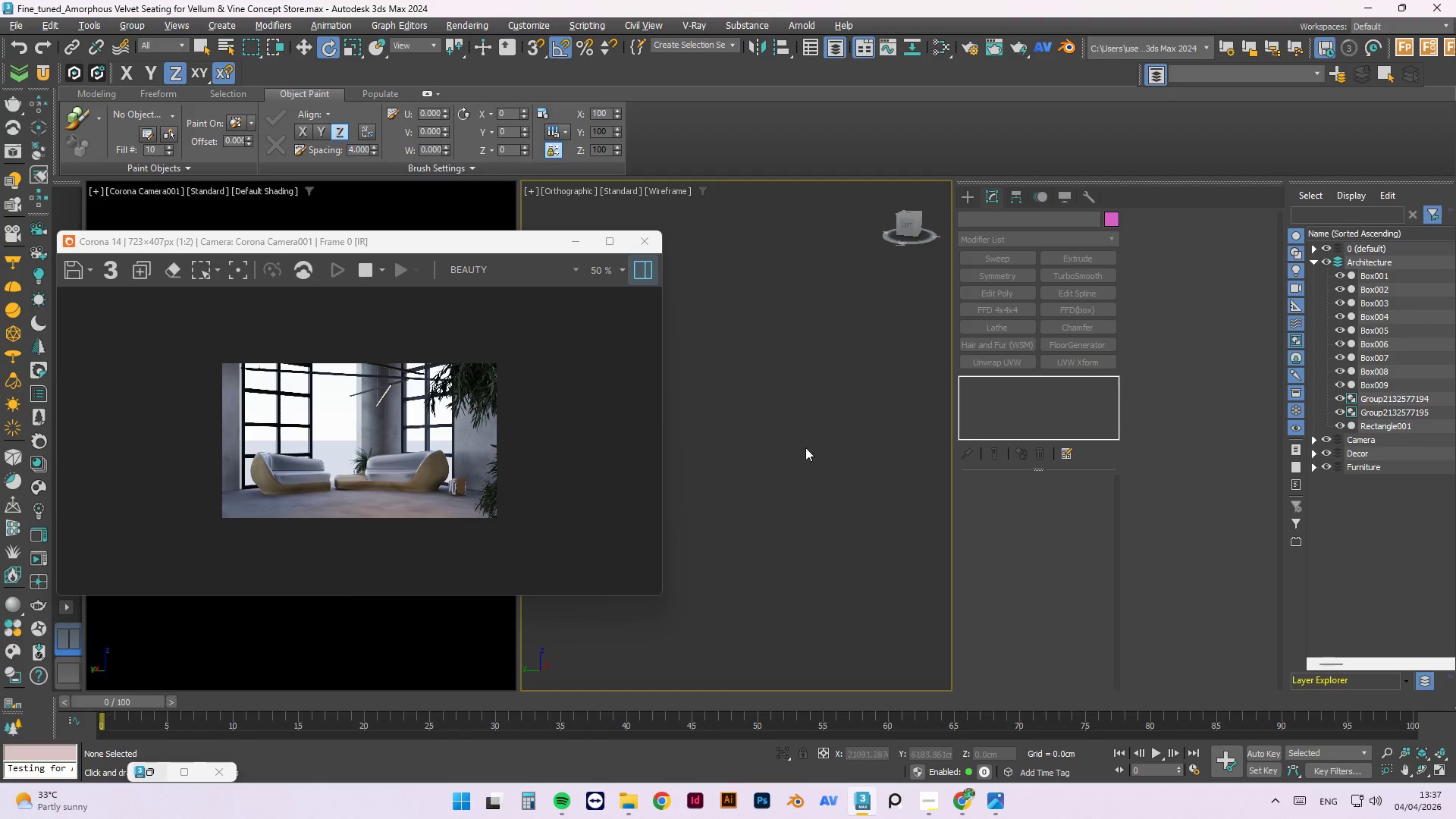 
scroll: coordinate [828, 444], scroll_direction: down, amount: 7.0
 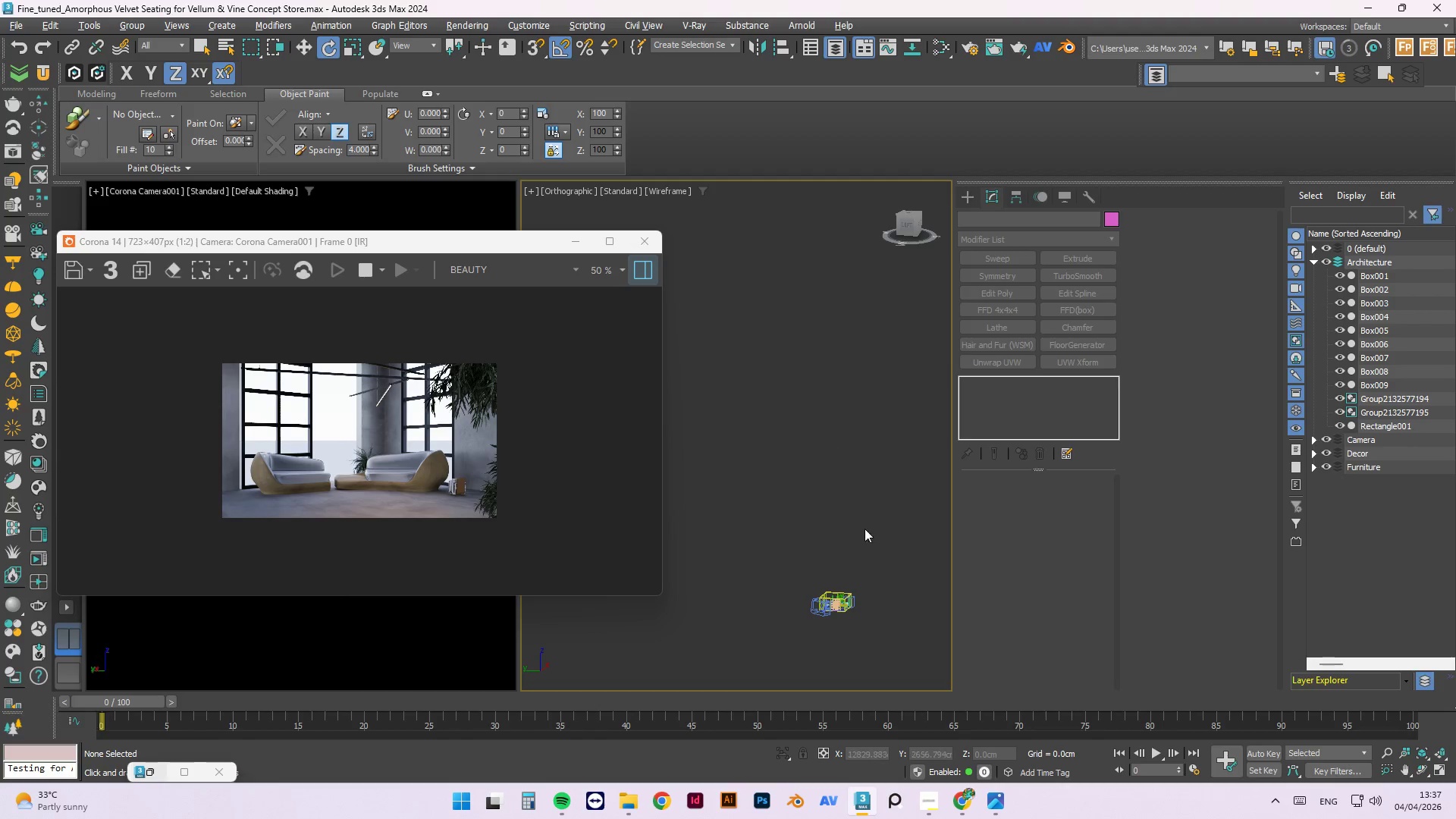 
scroll: coordinate [814, 654], scroll_direction: up, amount: 7.0
 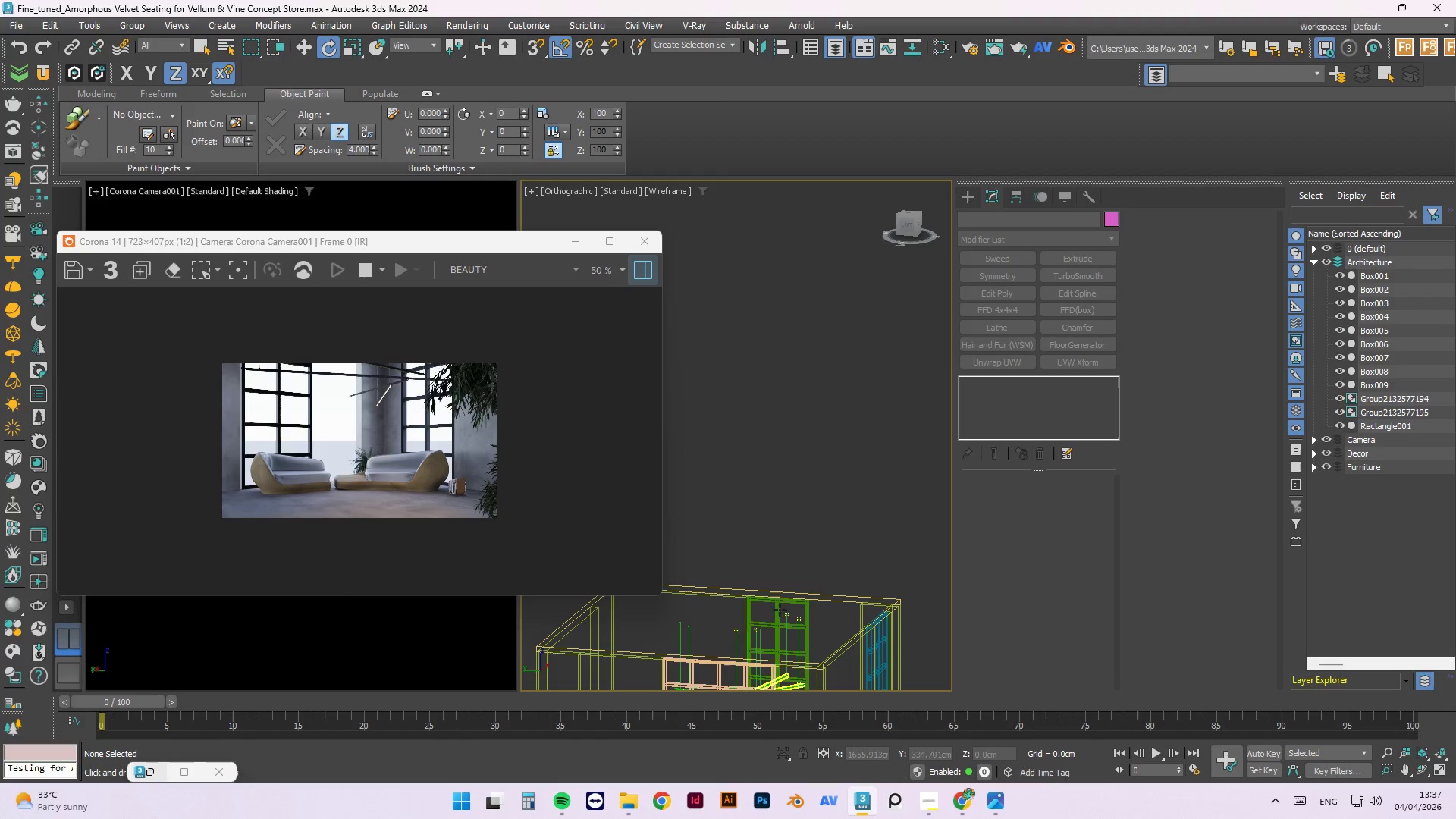 
hold_key(key=AltLeft, duration=0.69)
 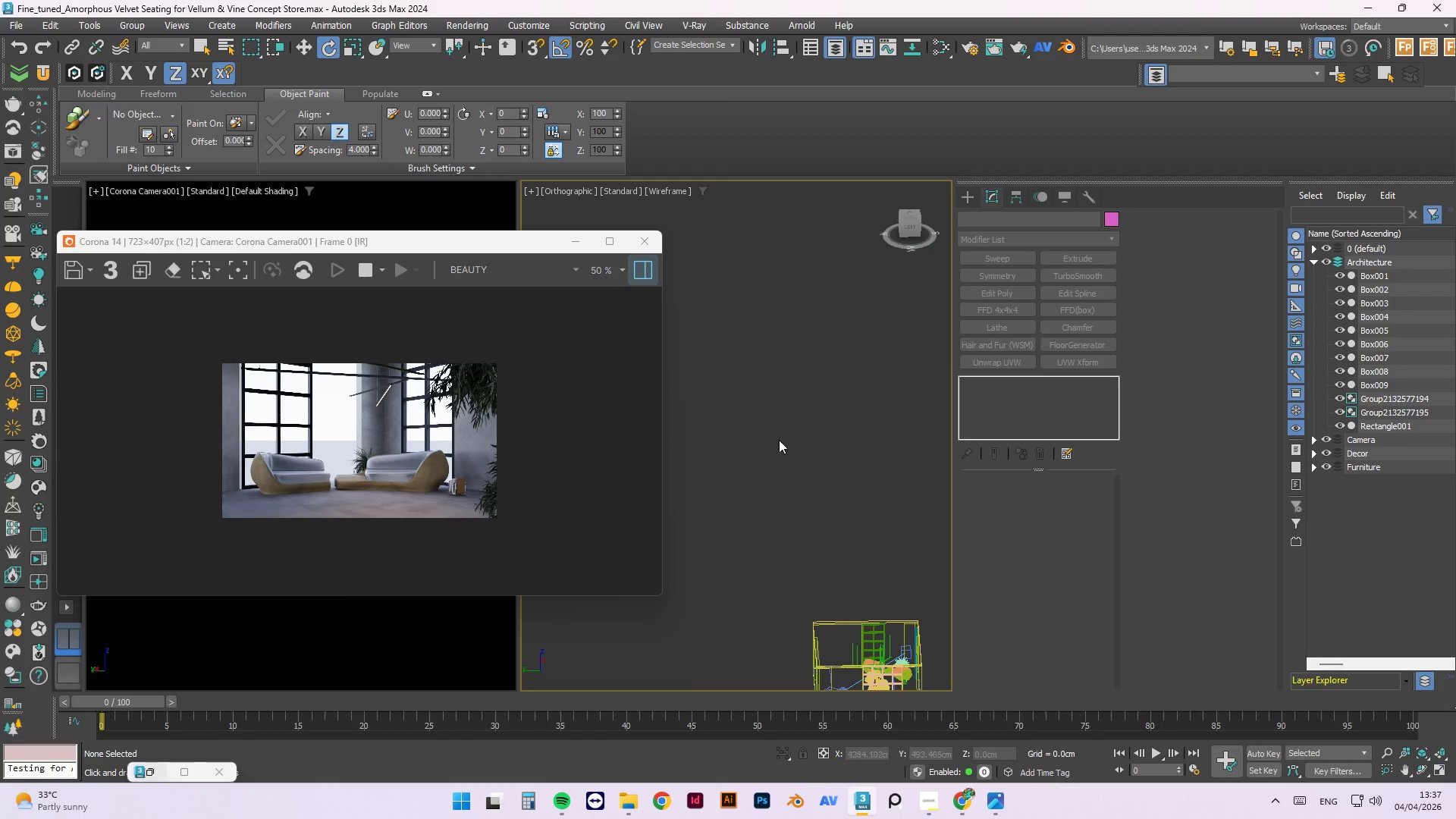 
scroll: coordinate [777, 440], scroll_direction: down, amount: 5.0
 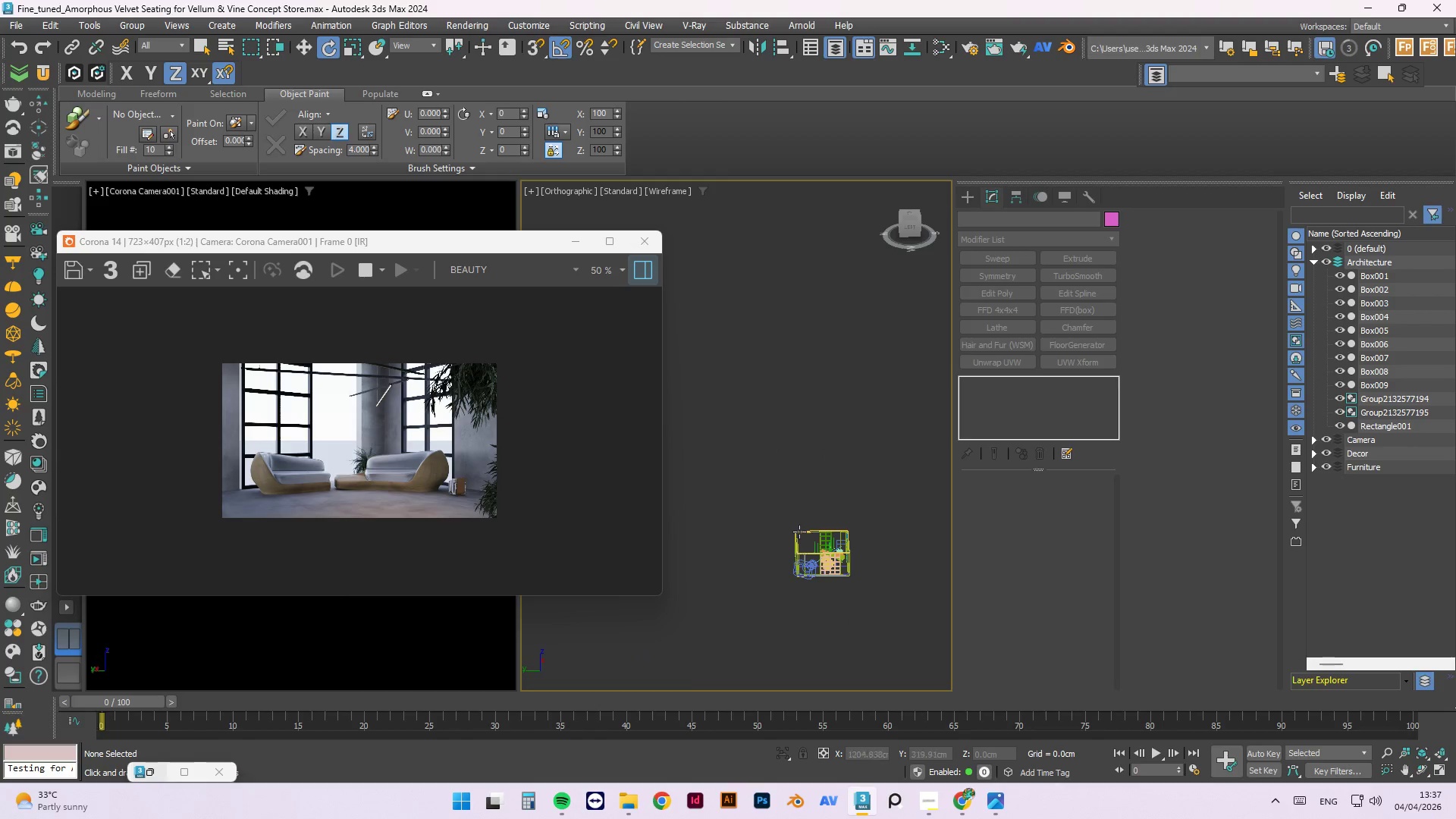 
hold_key(key=AltLeft, duration=0.59)
 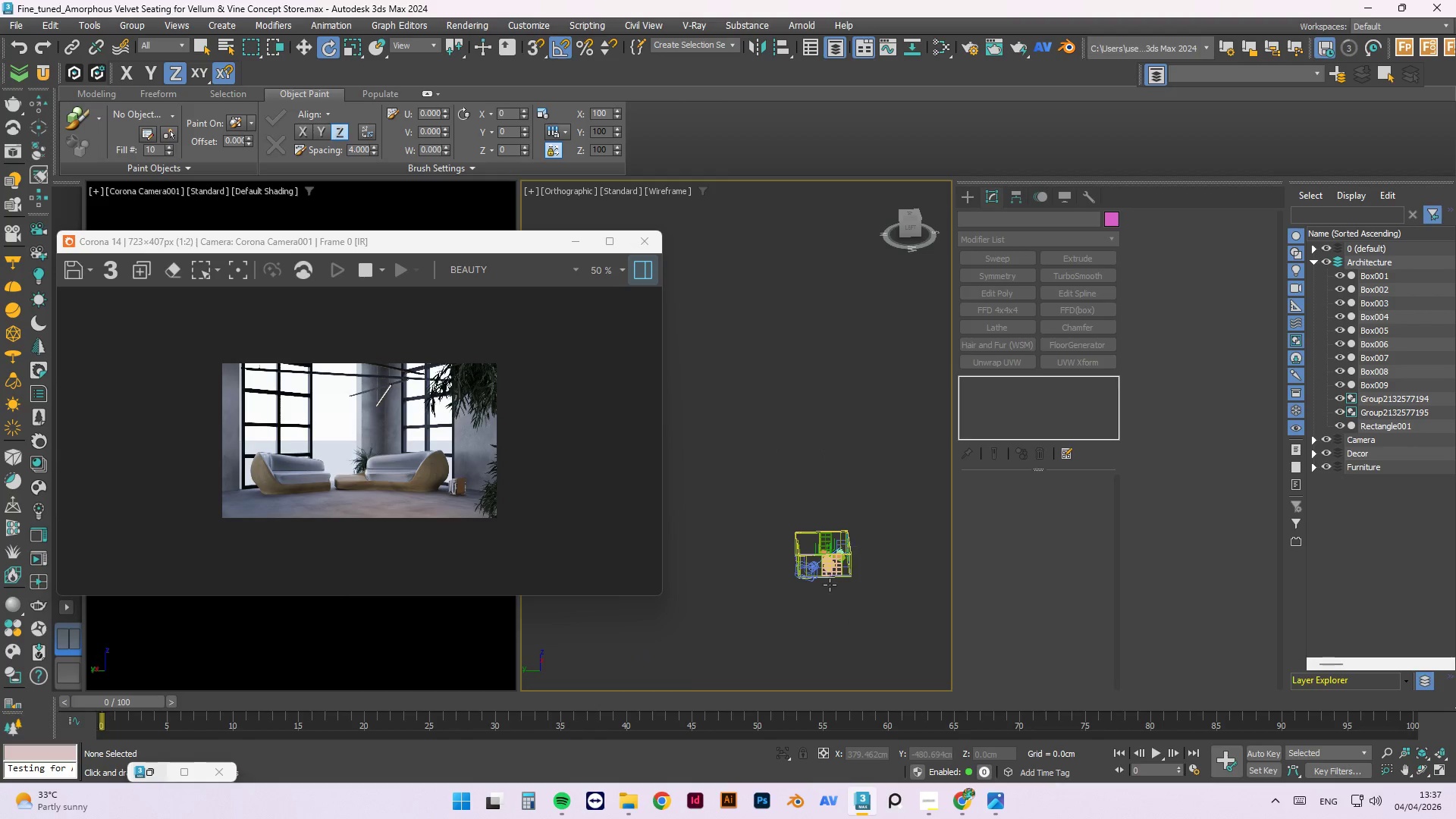 
scroll: coordinate [783, 484], scroll_direction: up, amount: 5.0
 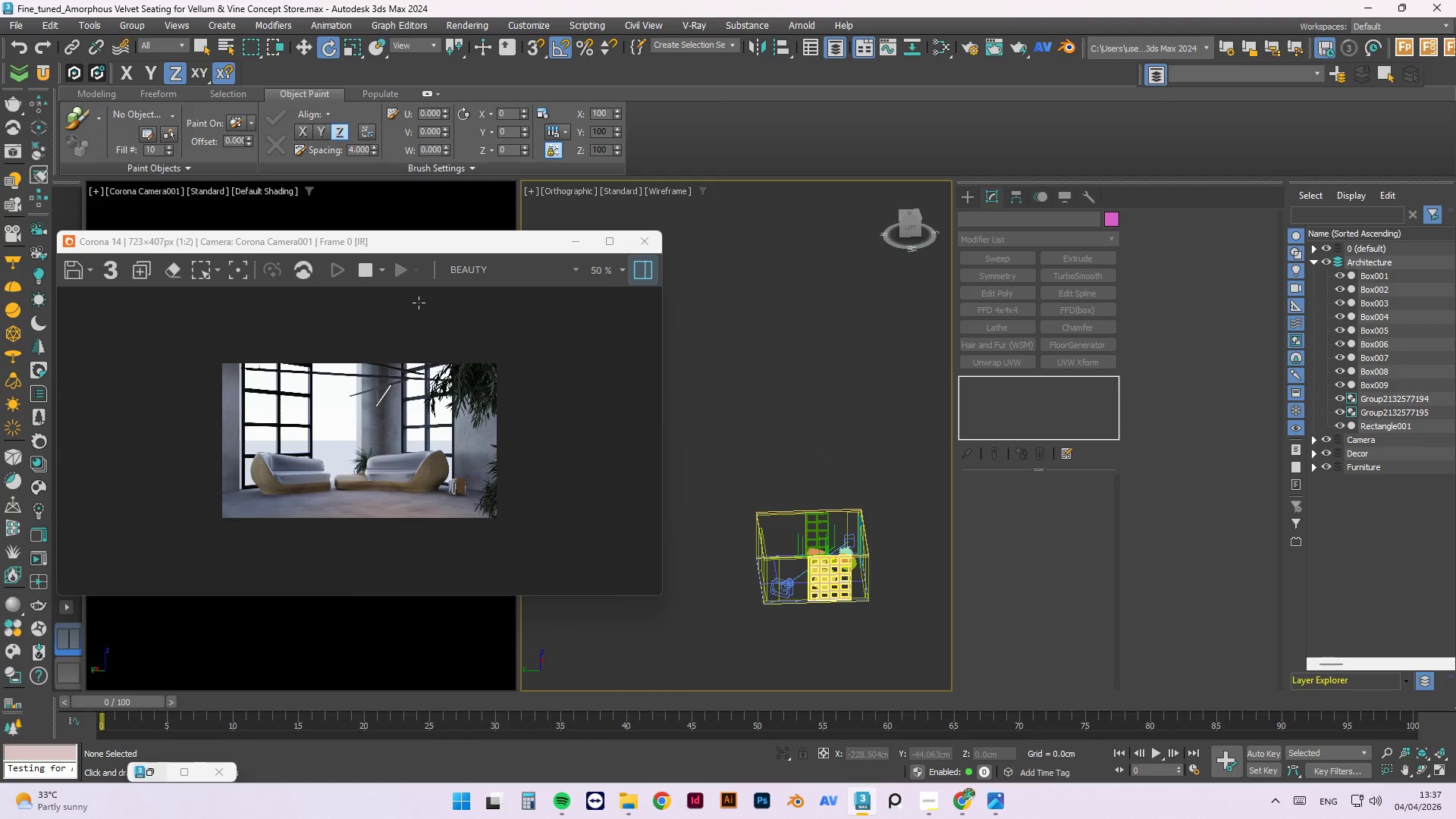 
left_click_drag(start_coordinate=[441, 246], to_coordinate=[1045, 266])
 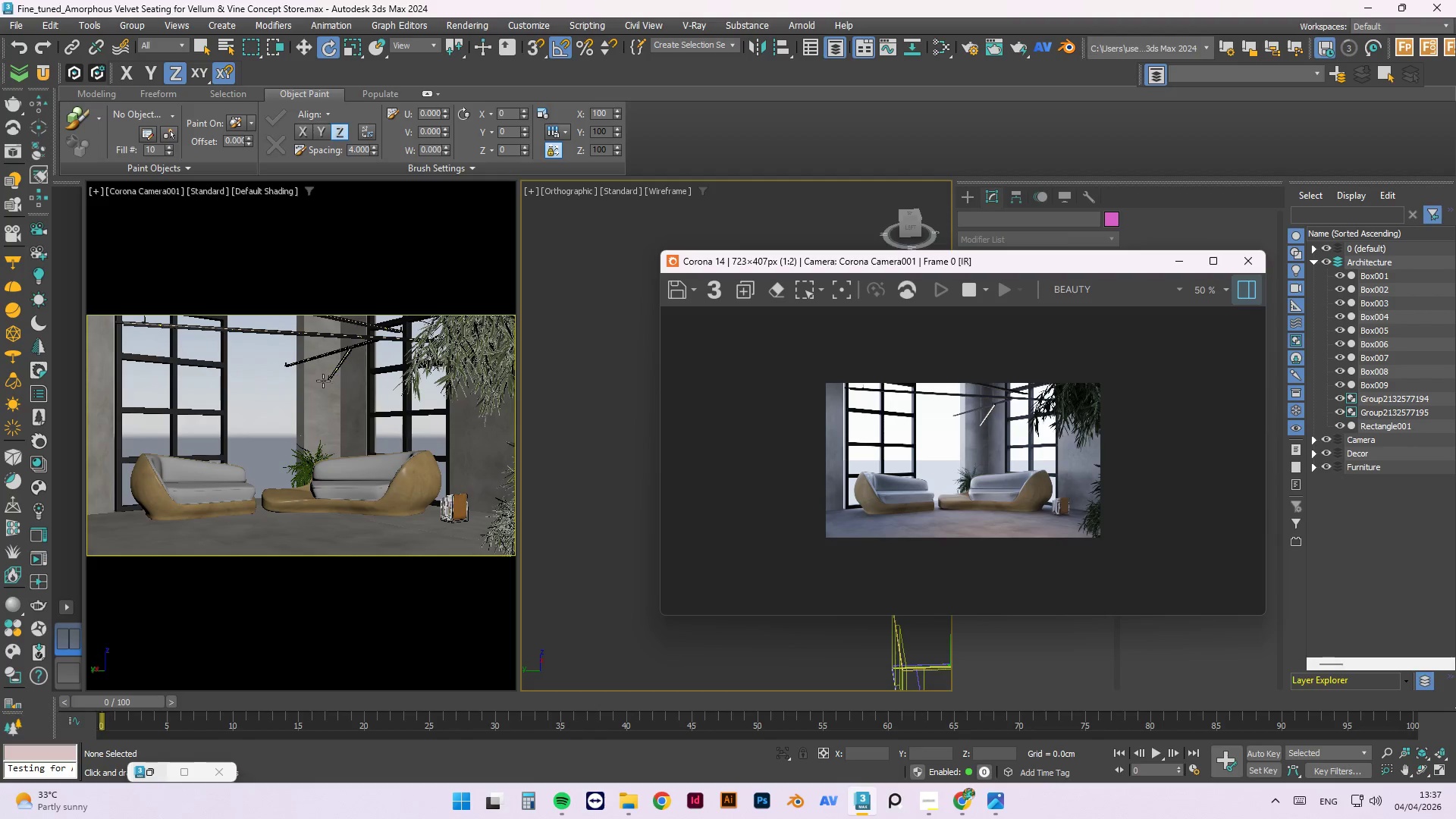 
left_click([309, 387])
 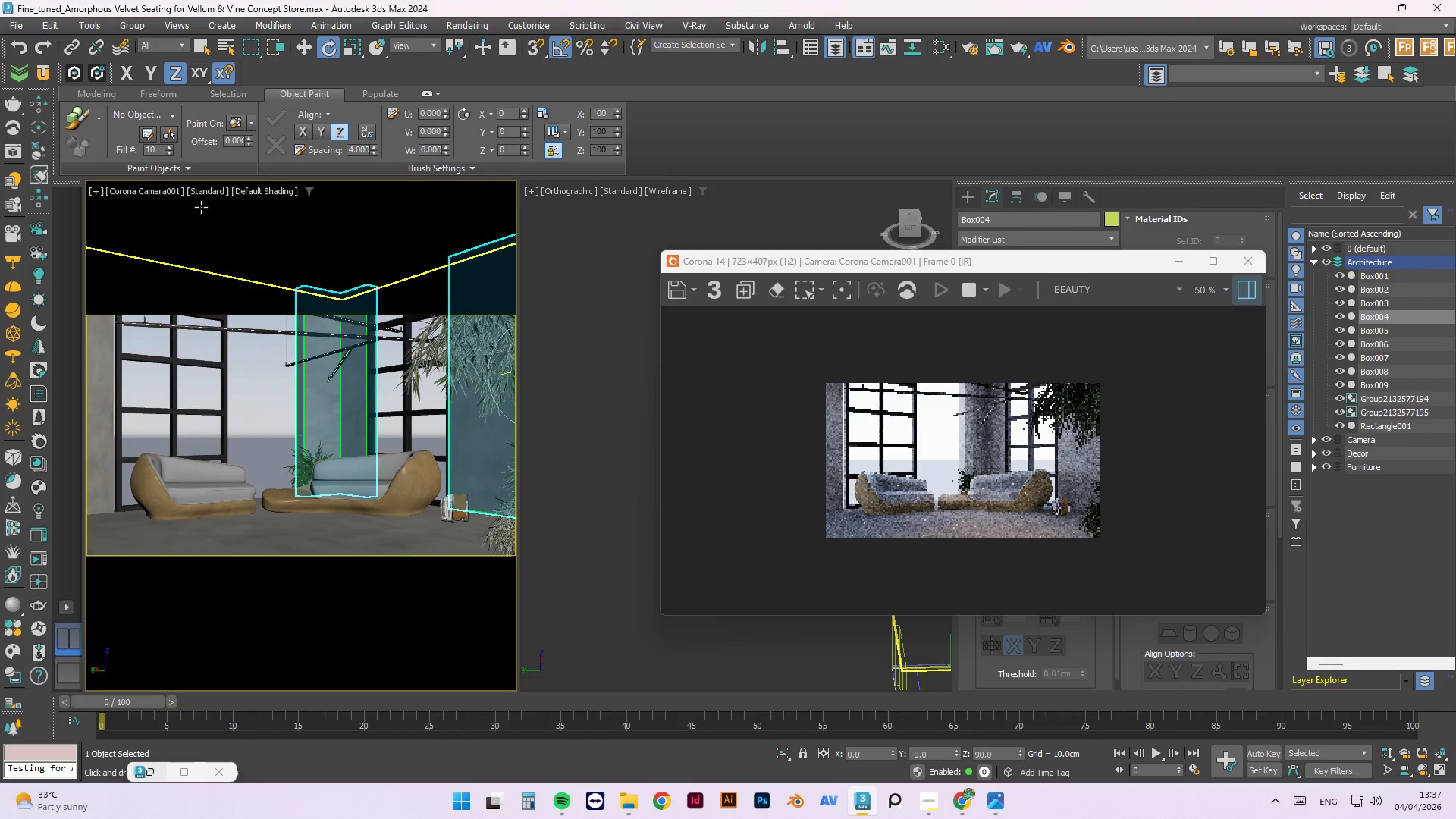 
left_click([174, 193])
 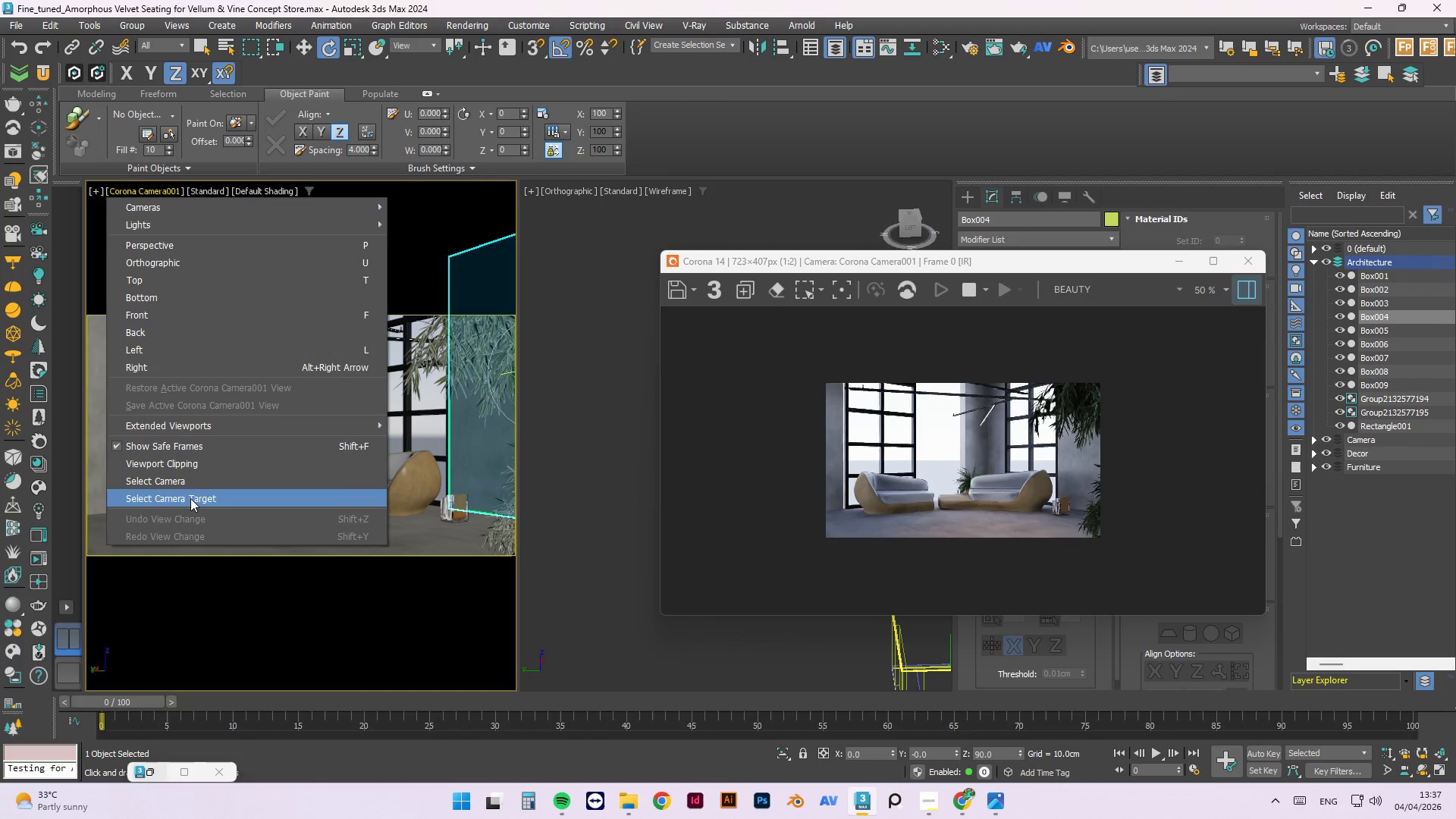 
left_click([188, 483])
 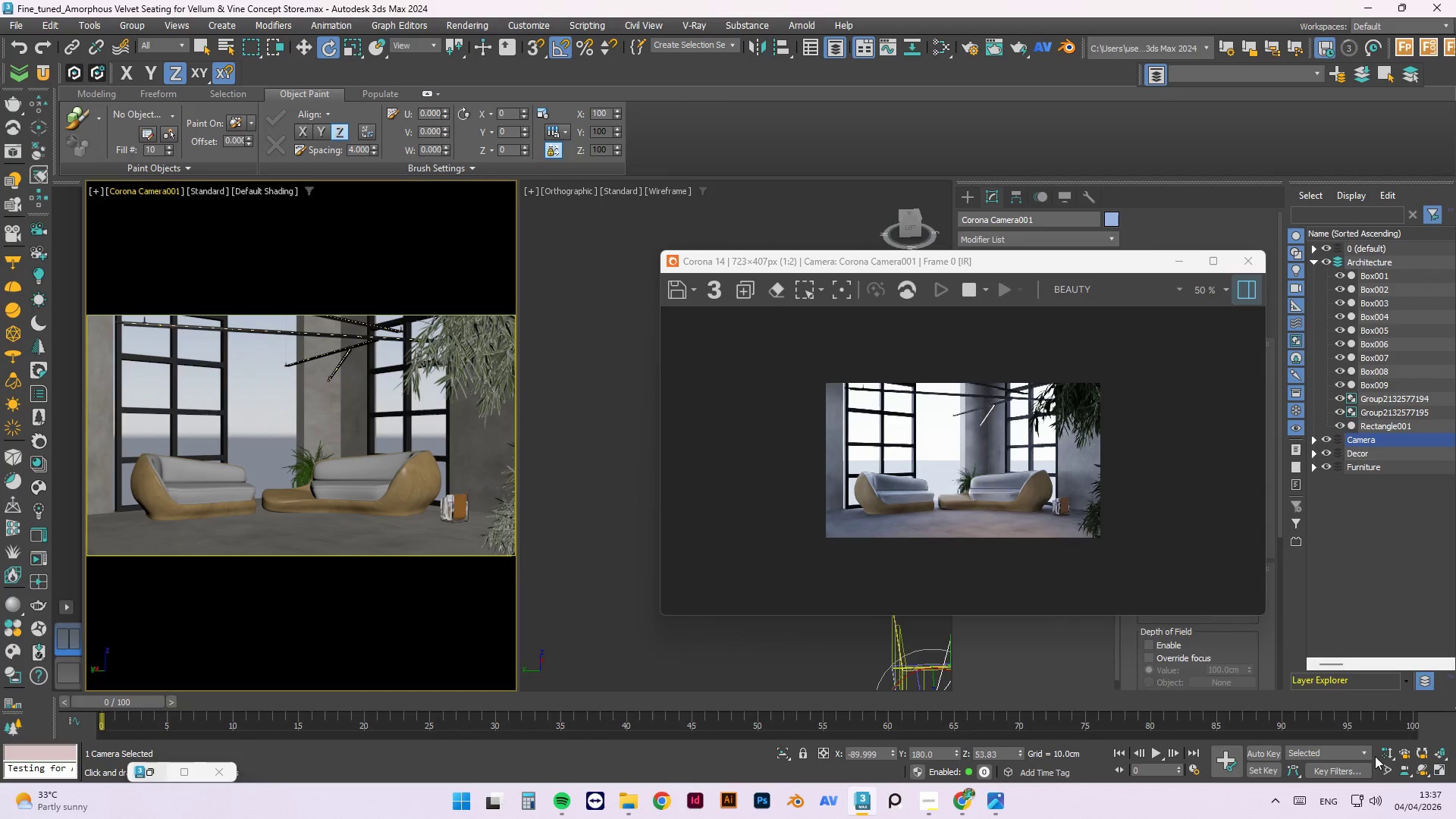 
left_click([1388, 768])
 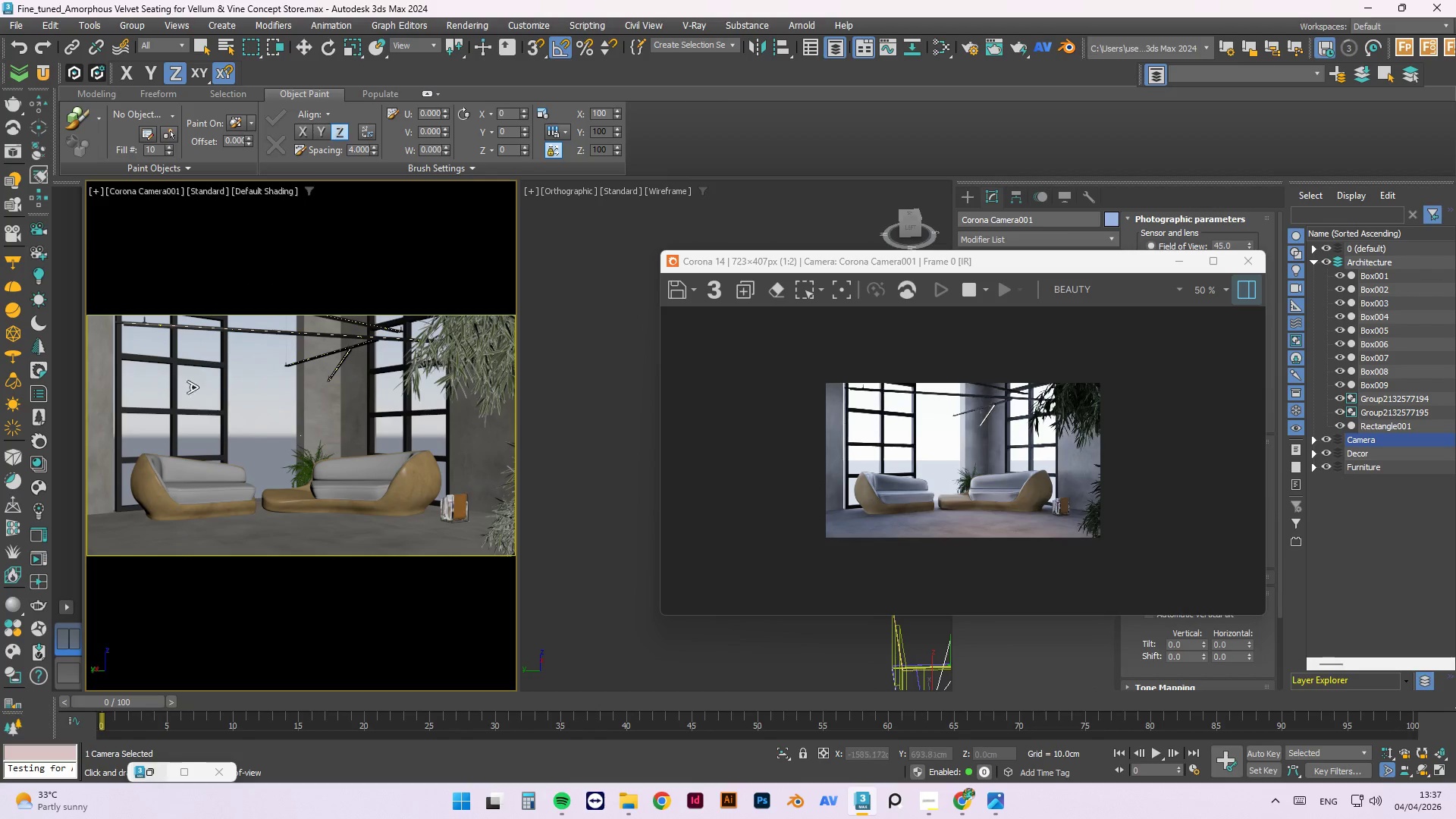 
left_click_drag(start_coordinate=[306, 394], to_coordinate=[312, 414])
 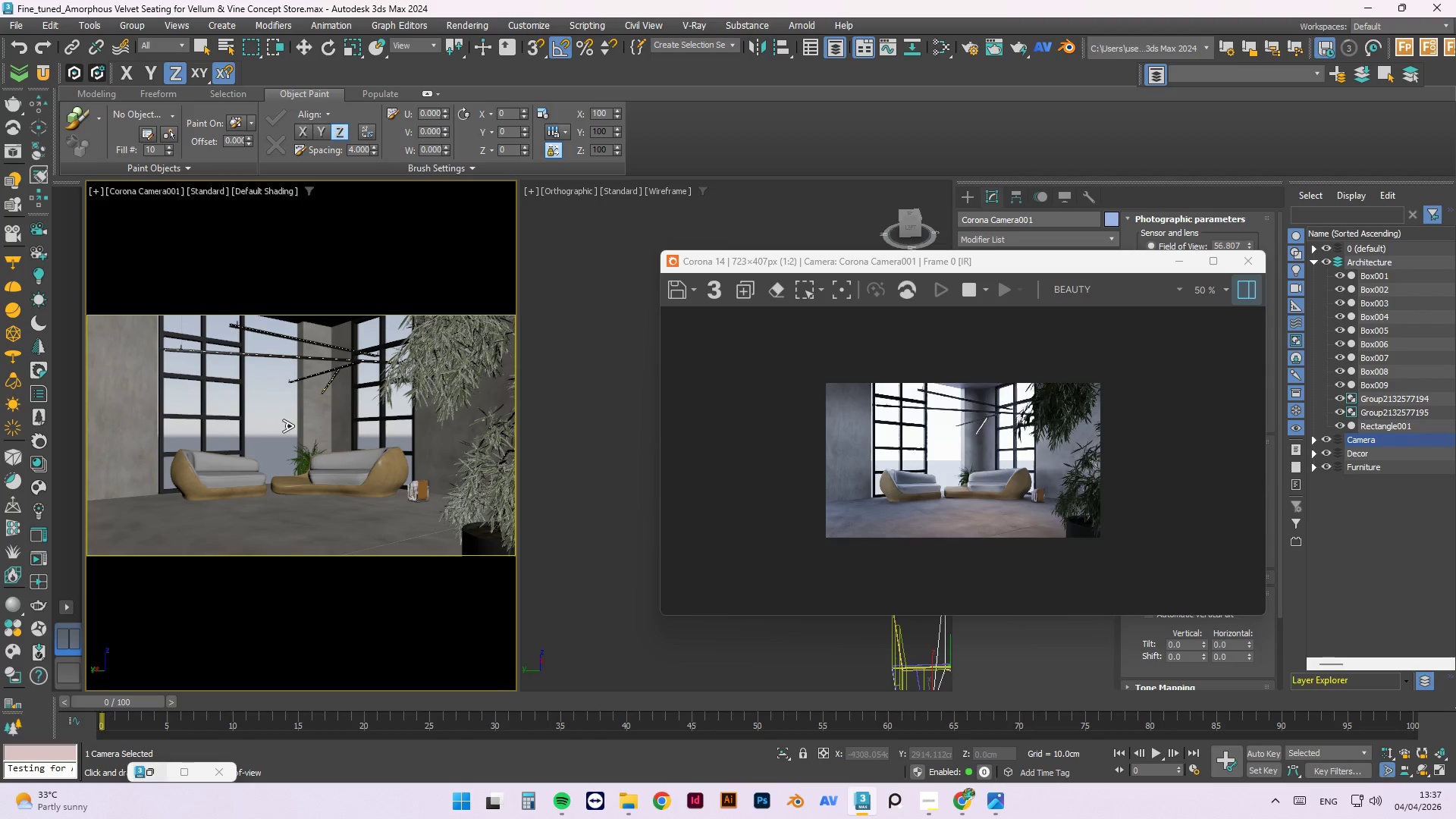 
key(W)
 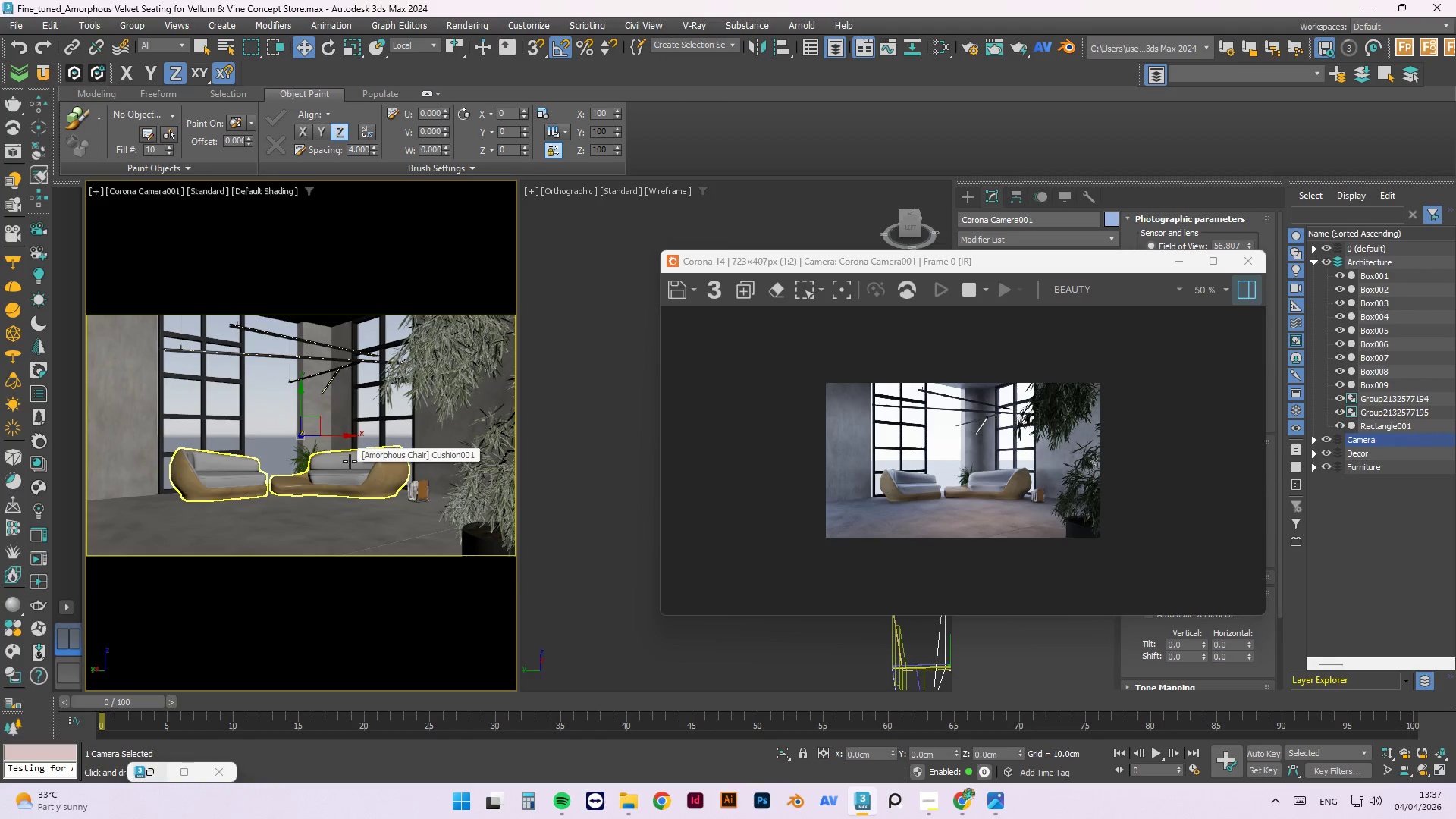 
left_click([350, 461])
 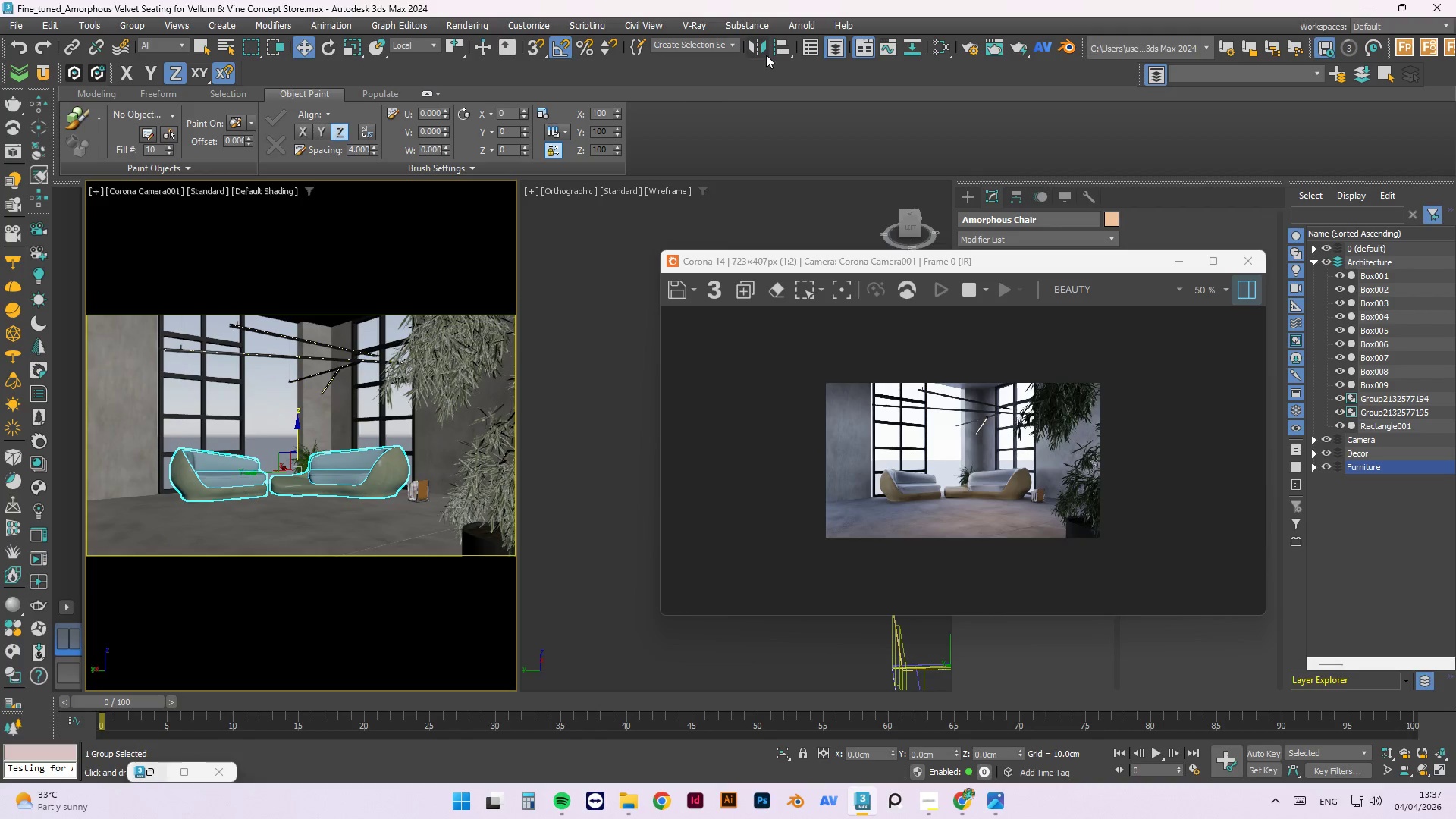 
left_click([755, 46])
 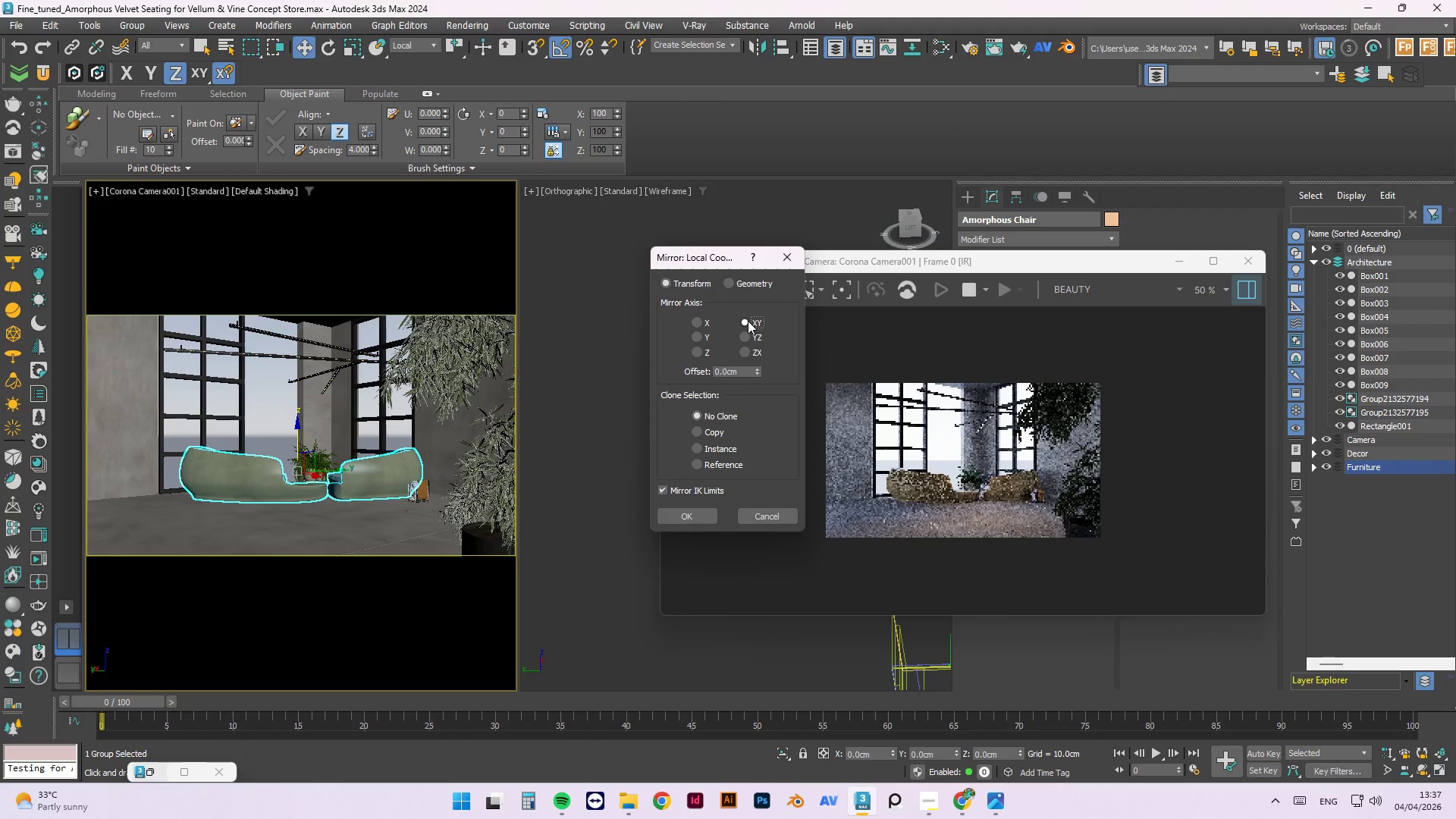 
left_click([746, 337])
 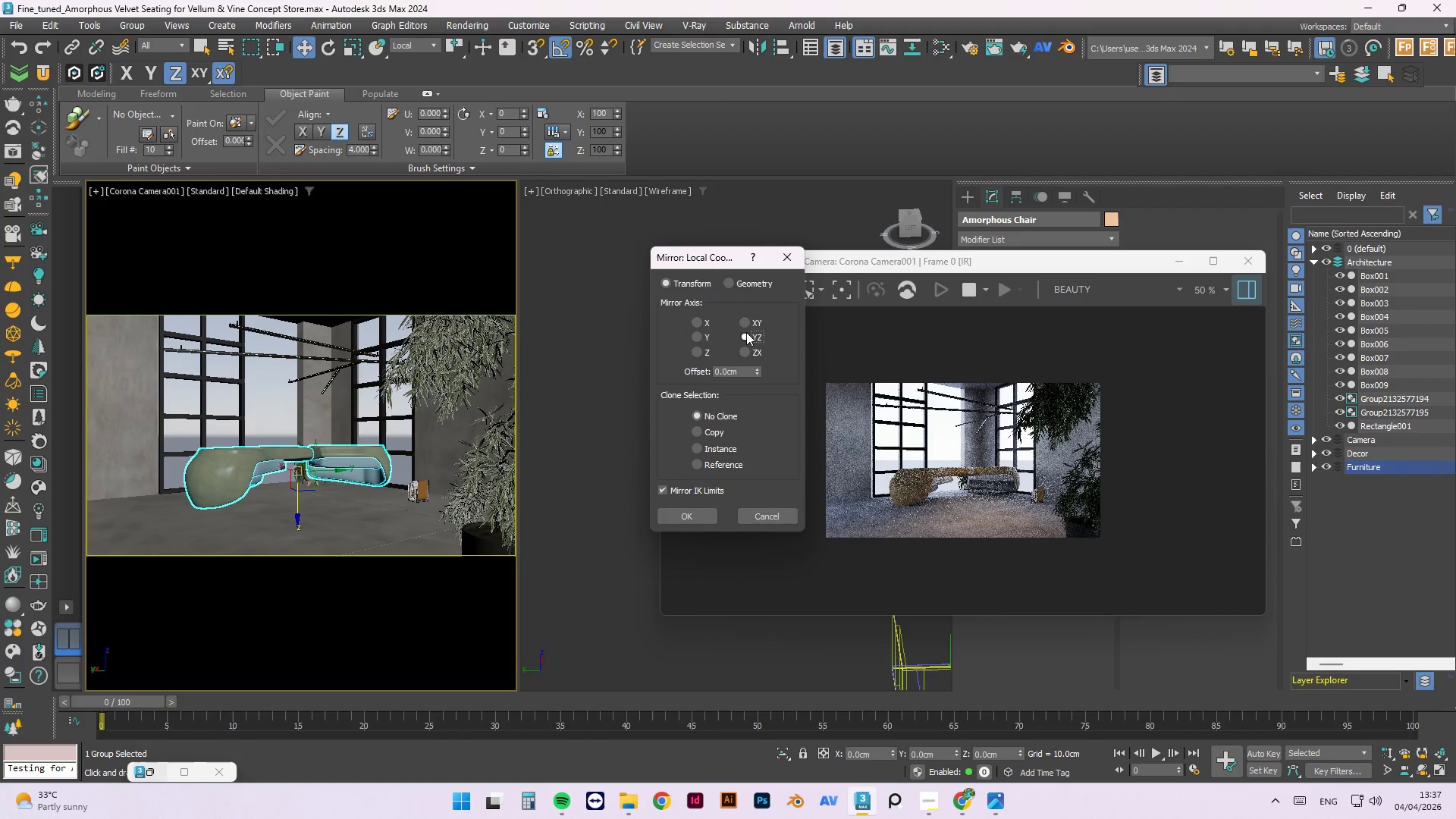 
left_click([746, 353])
 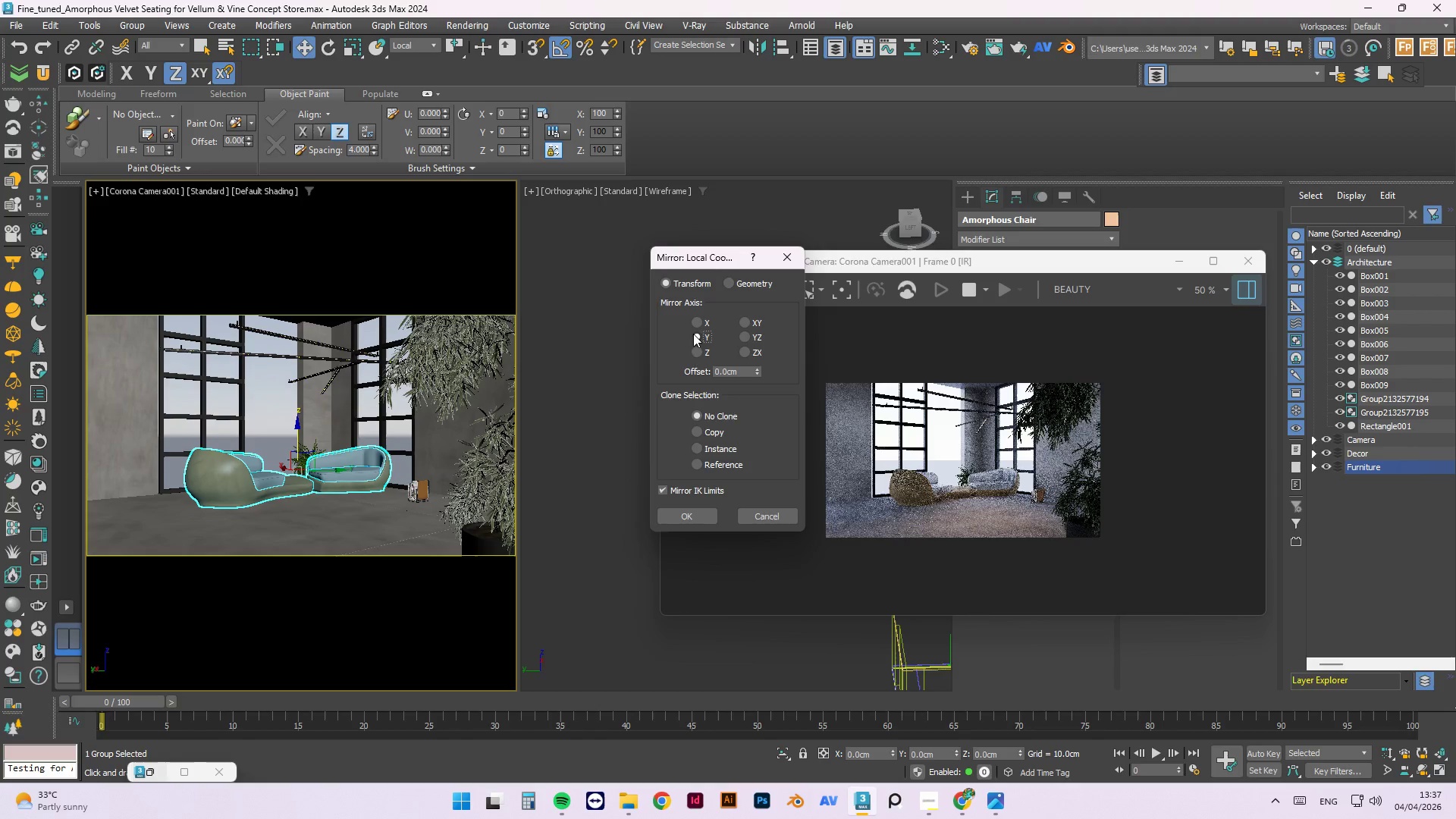 
left_click([695, 511])
 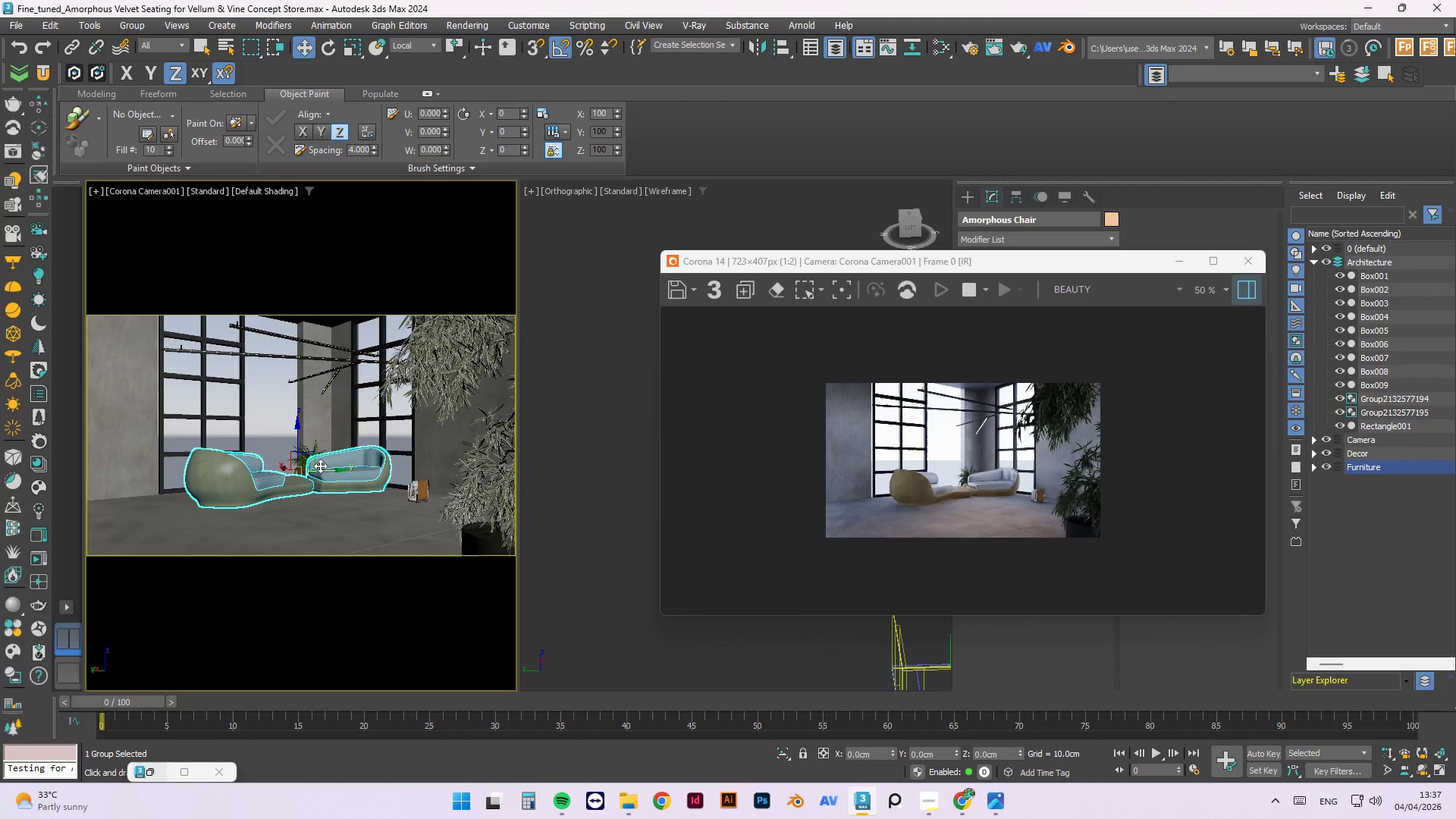 
key(E)
 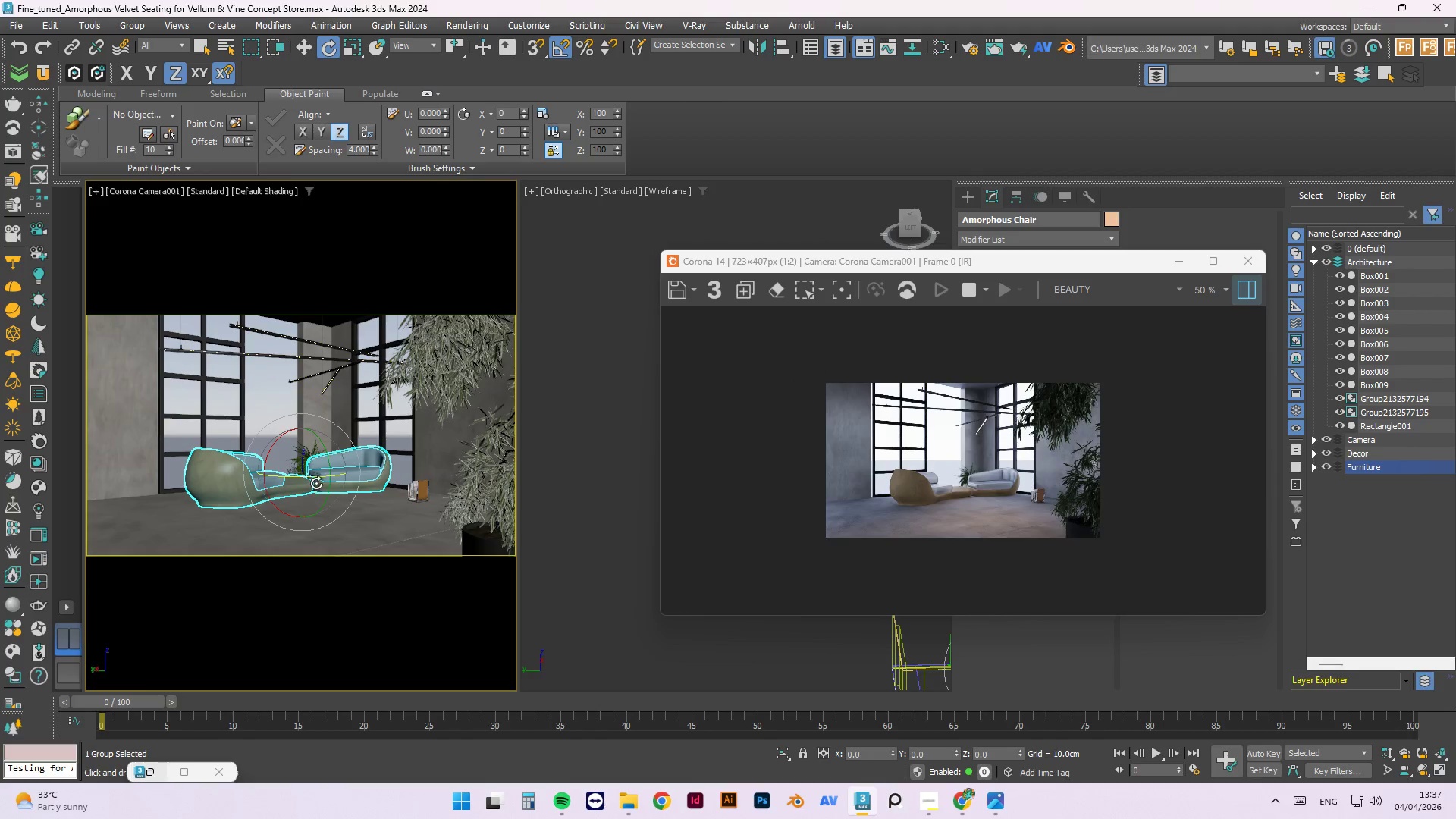 
left_click_drag(start_coordinate=[314, 482], to_coordinate=[295, 484])
 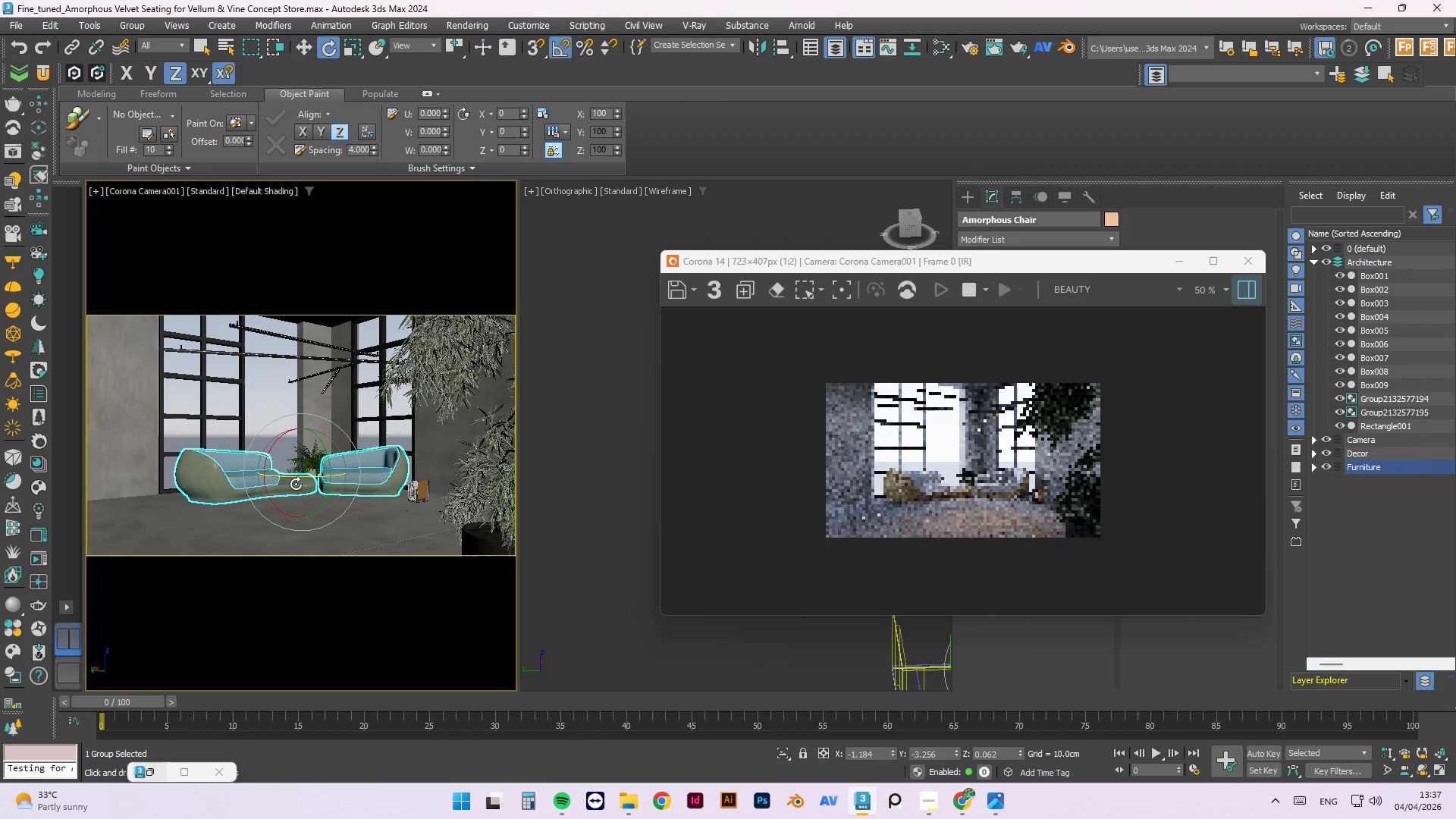 
key(Control+Z)
 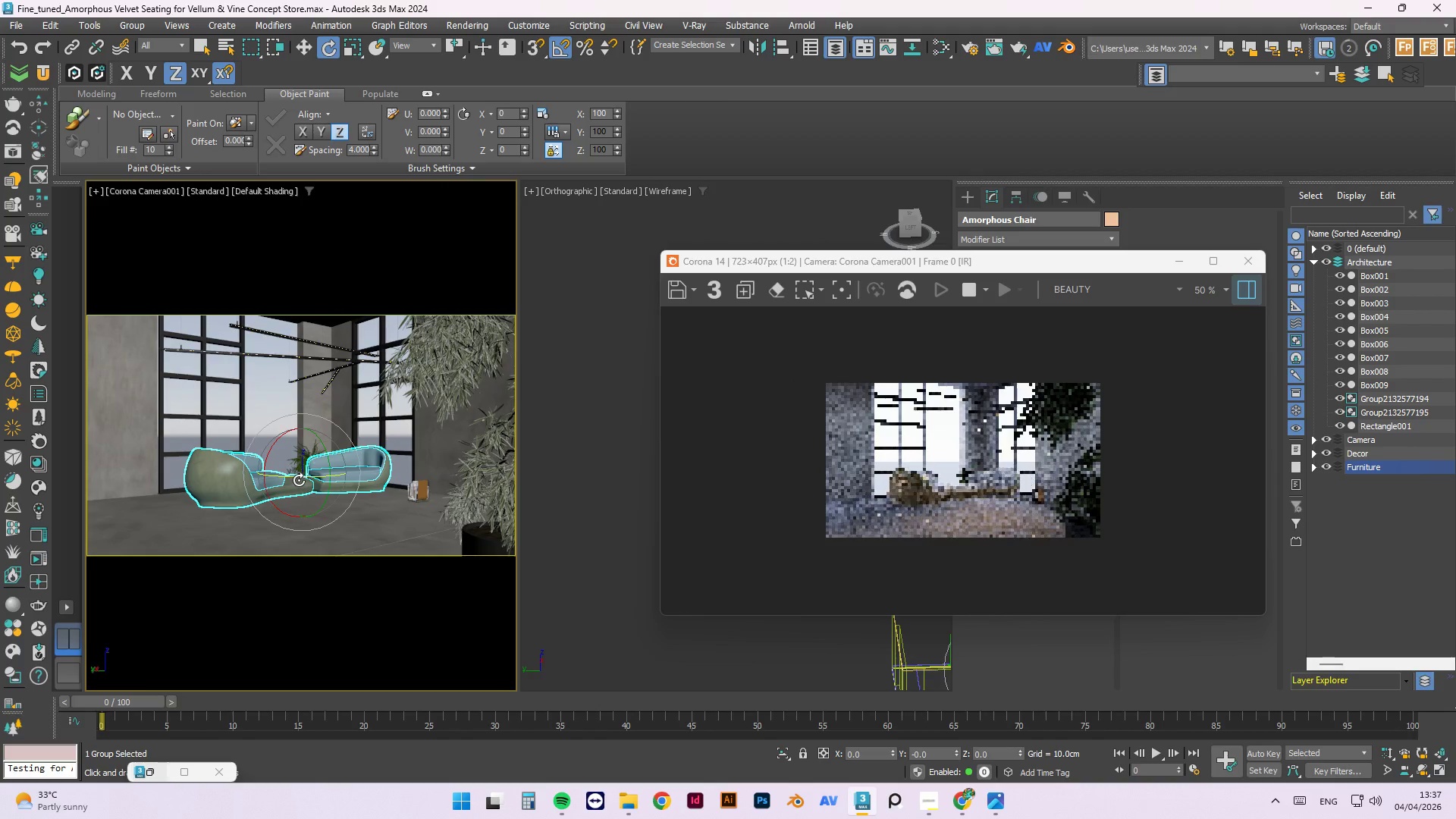 
left_click_drag(start_coordinate=[299, 480], to_coordinate=[271, 480])
 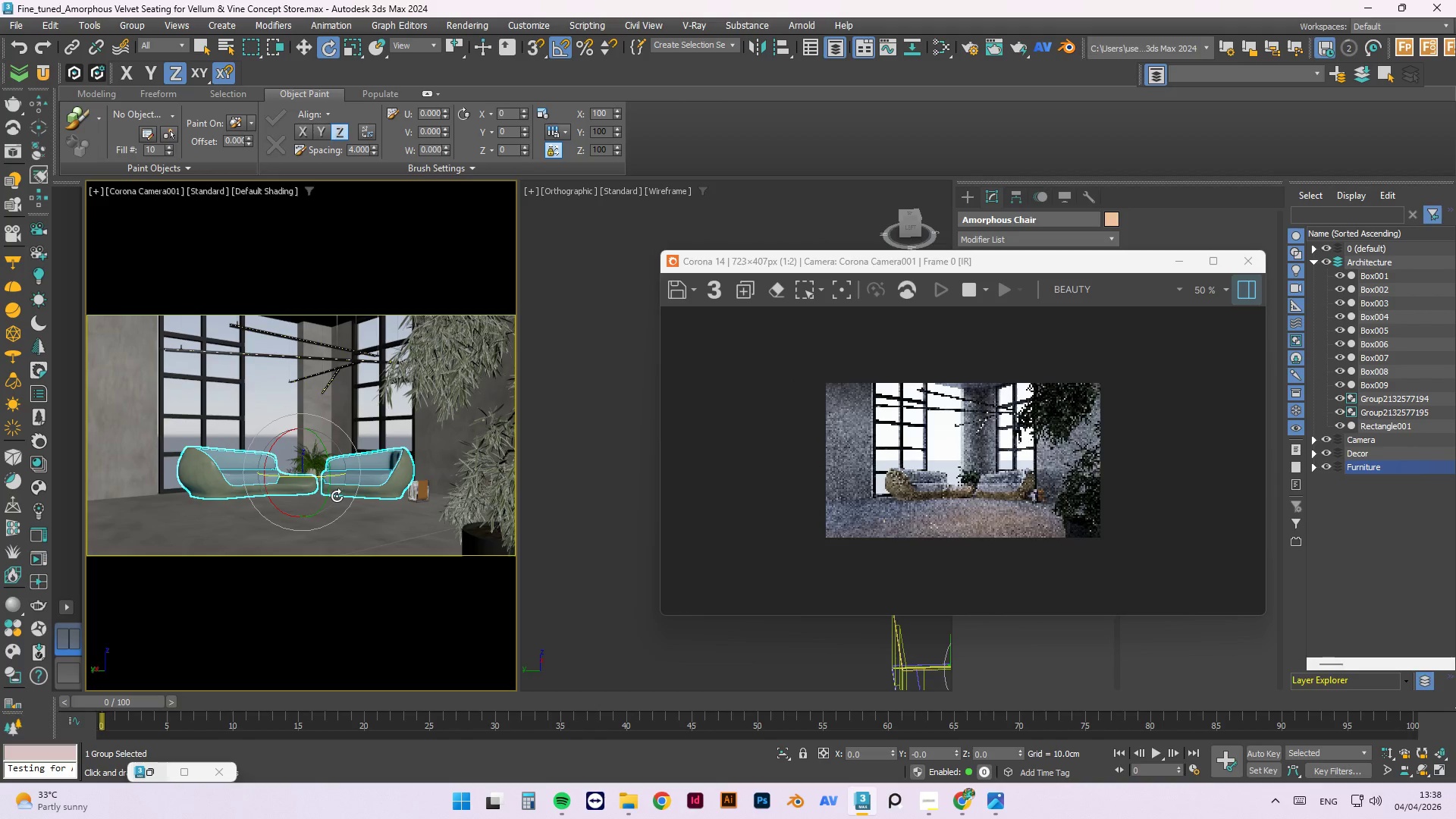 
key(W)
 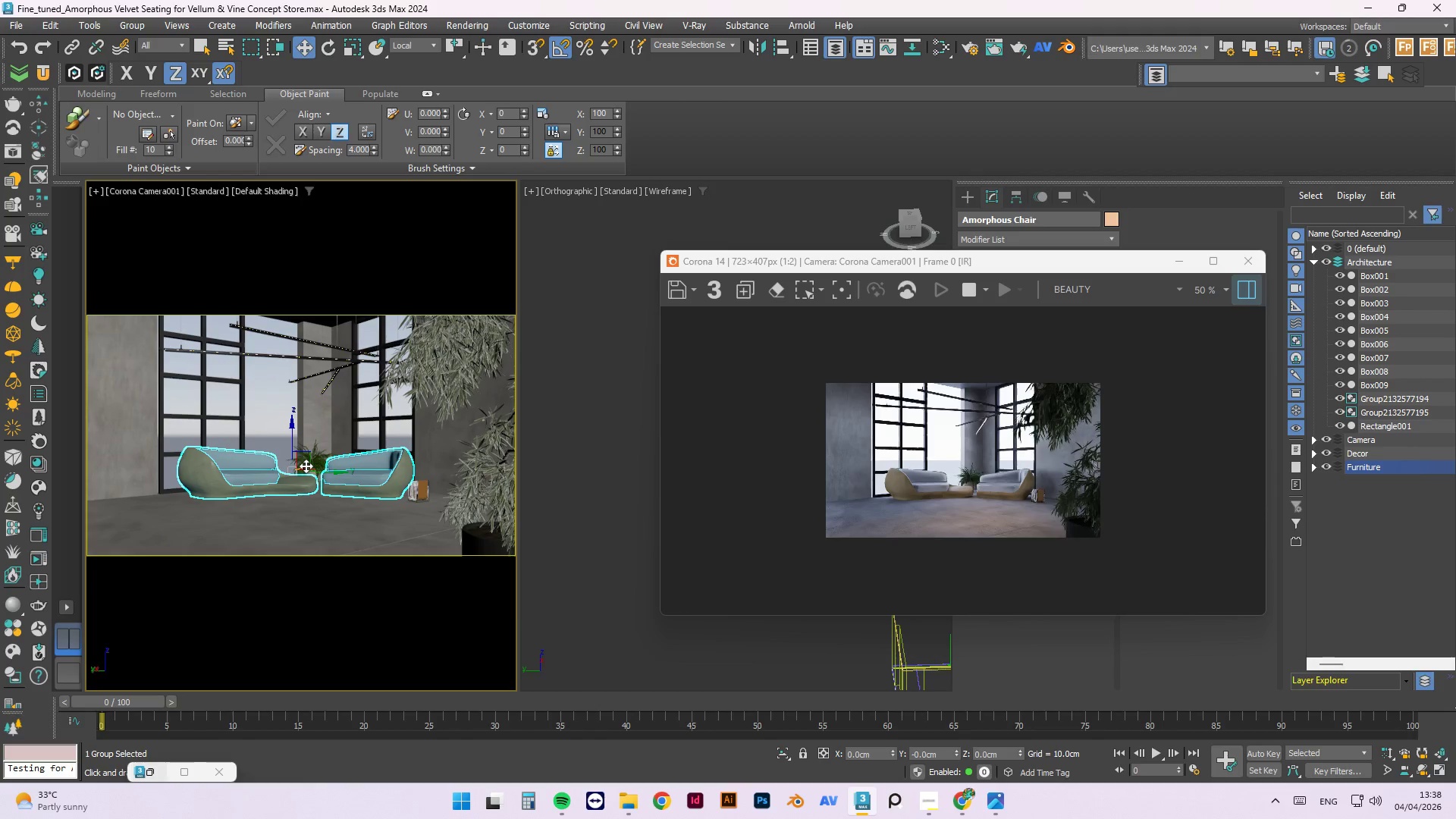 
left_click_drag(start_coordinate=[306, 466], to_coordinate=[289, 472])
 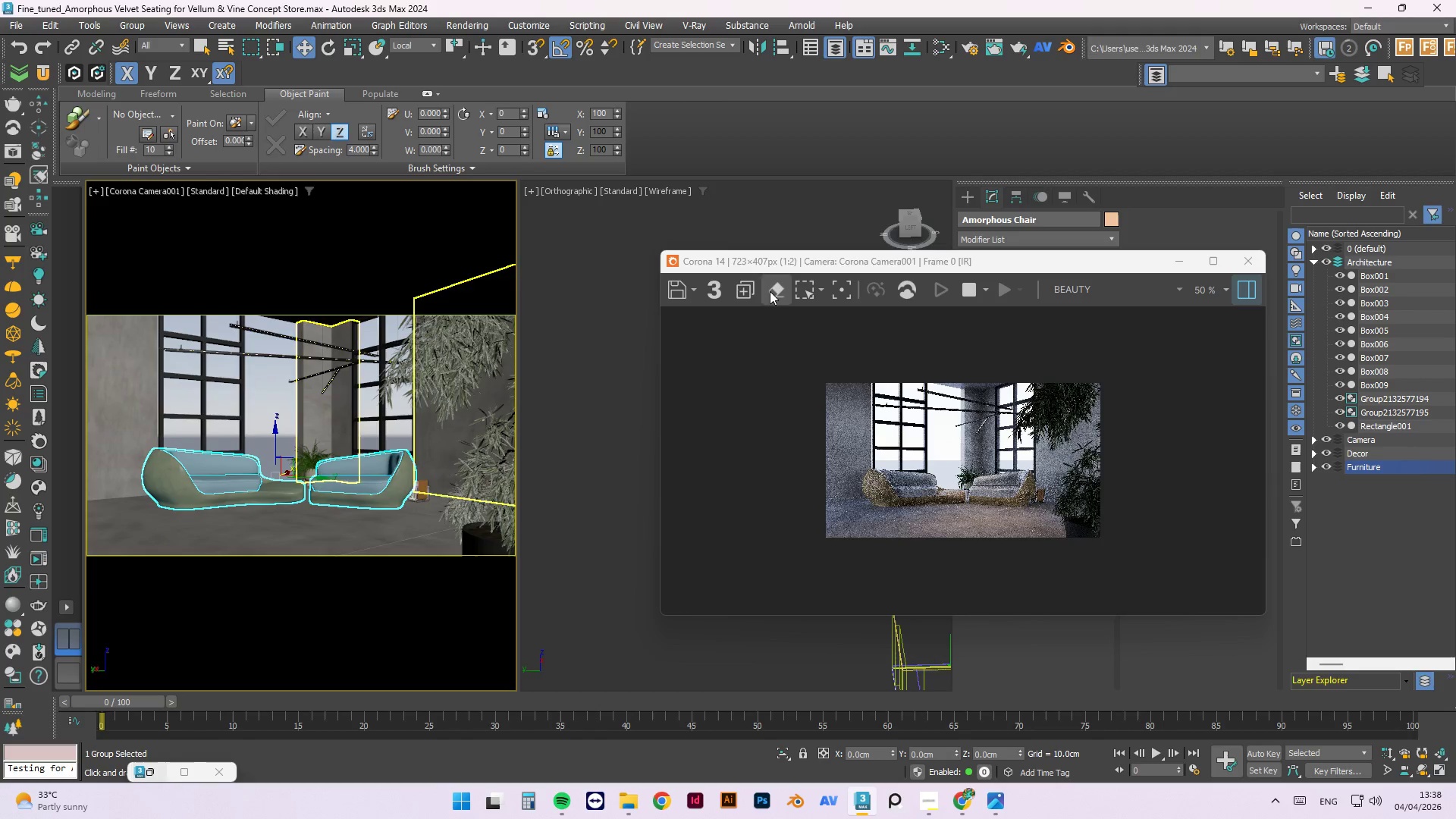 
left_click_drag(start_coordinate=[774, 256], to_coordinate=[343, 592])
 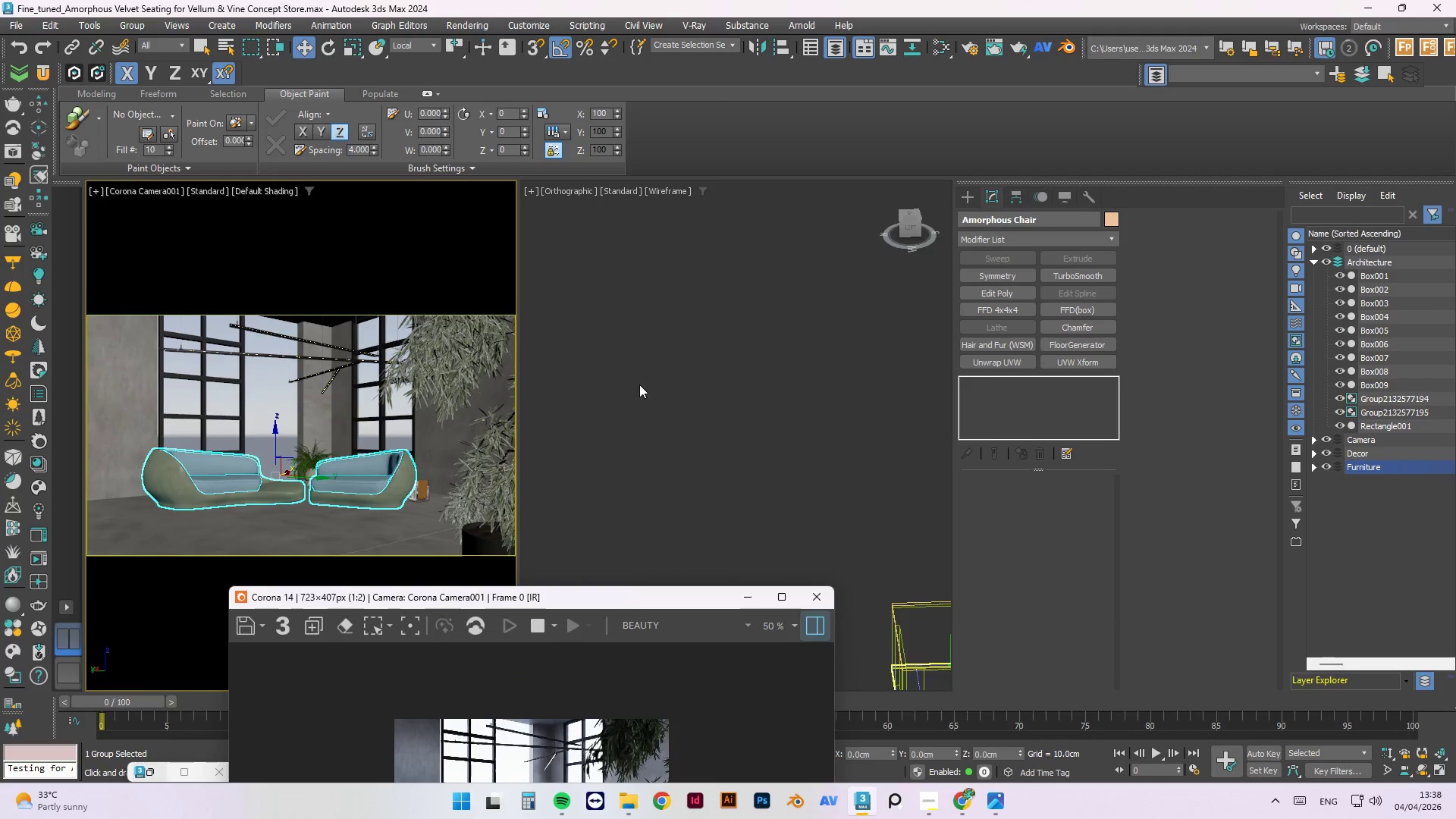 
left_click([640, 381])
 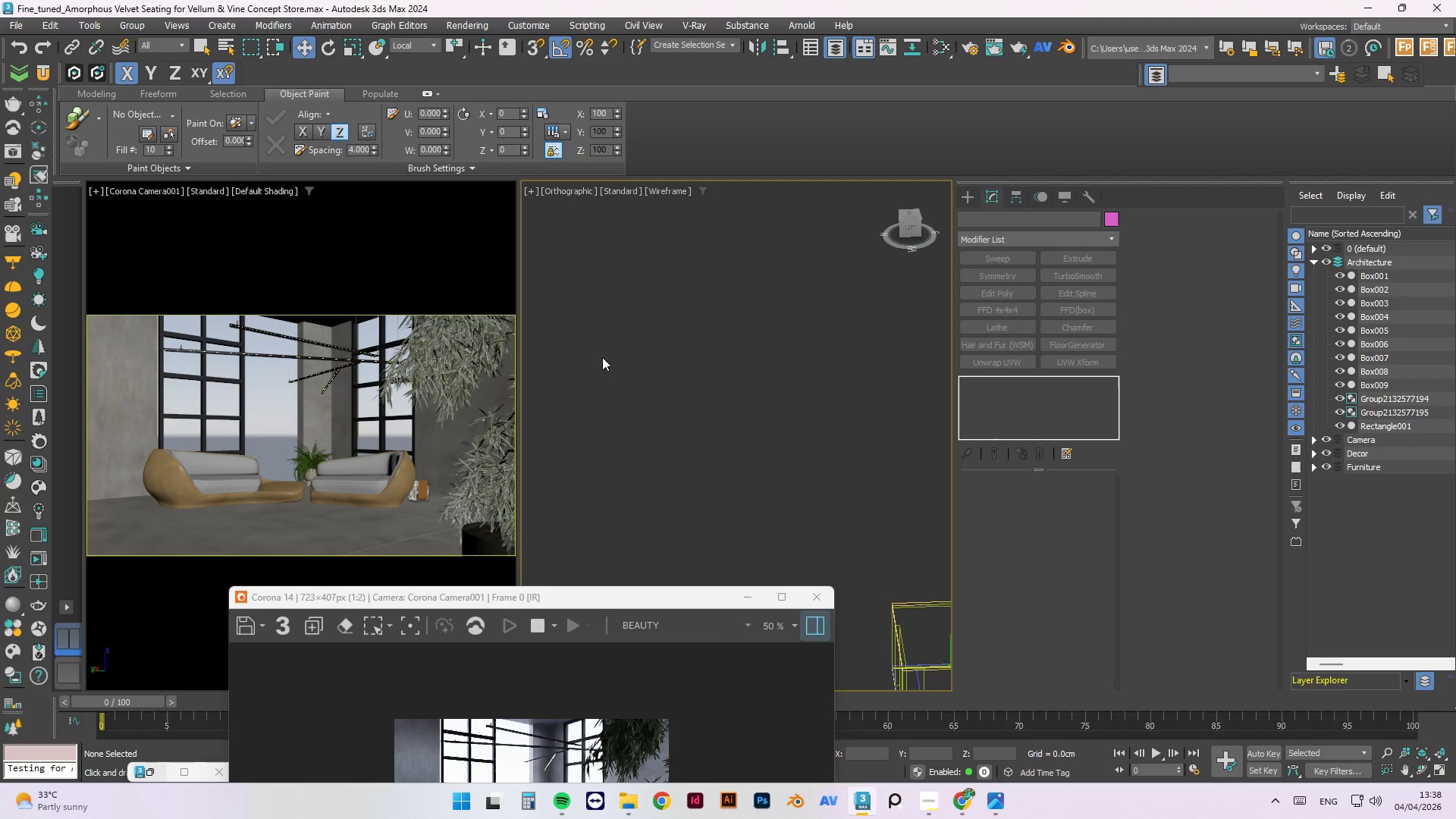 
scroll: coordinate [597, 348], scroll_direction: down, amount: 3.0
 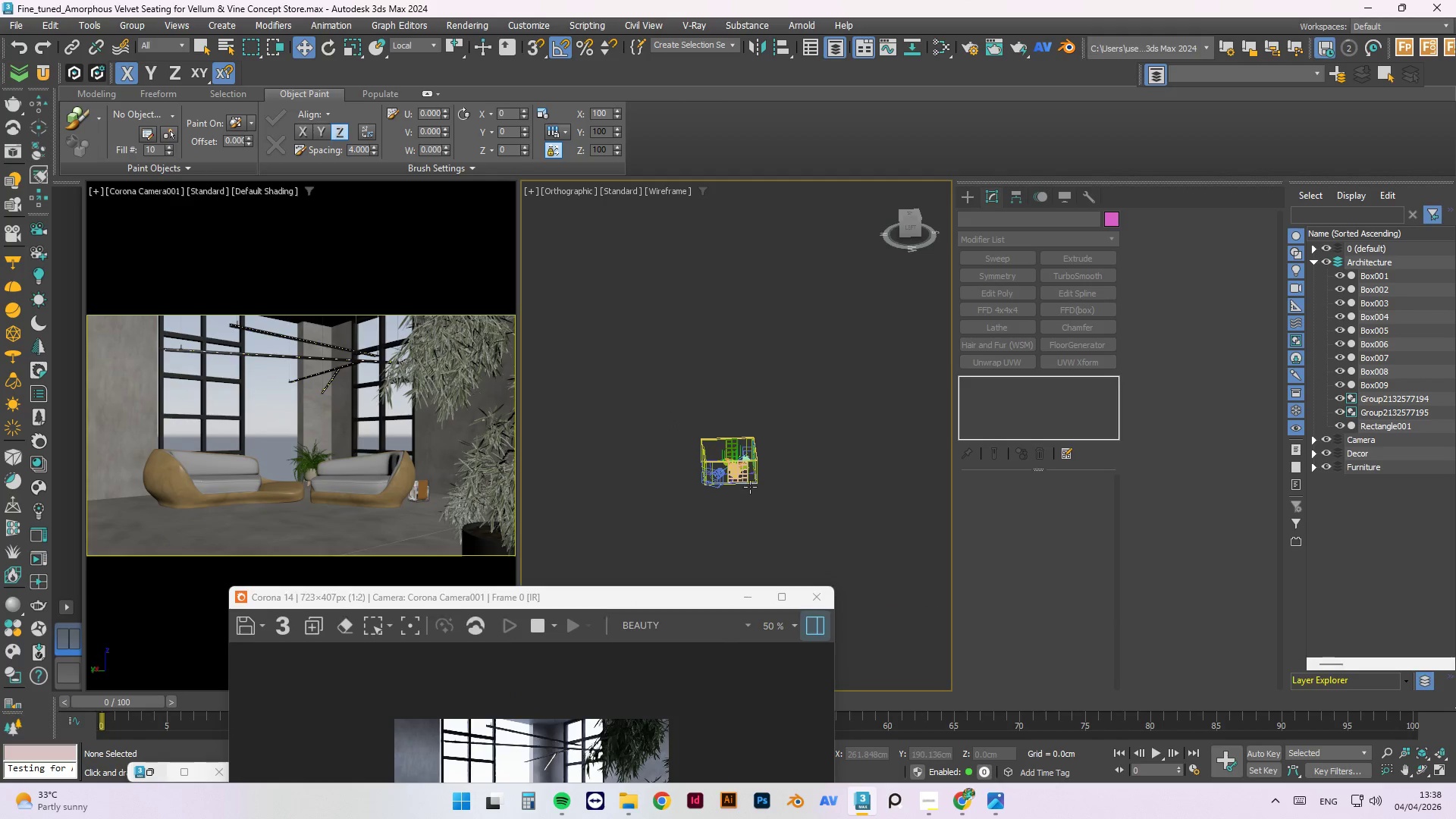 
scroll: coordinate [742, 472], scroll_direction: up, amount: 1.0
 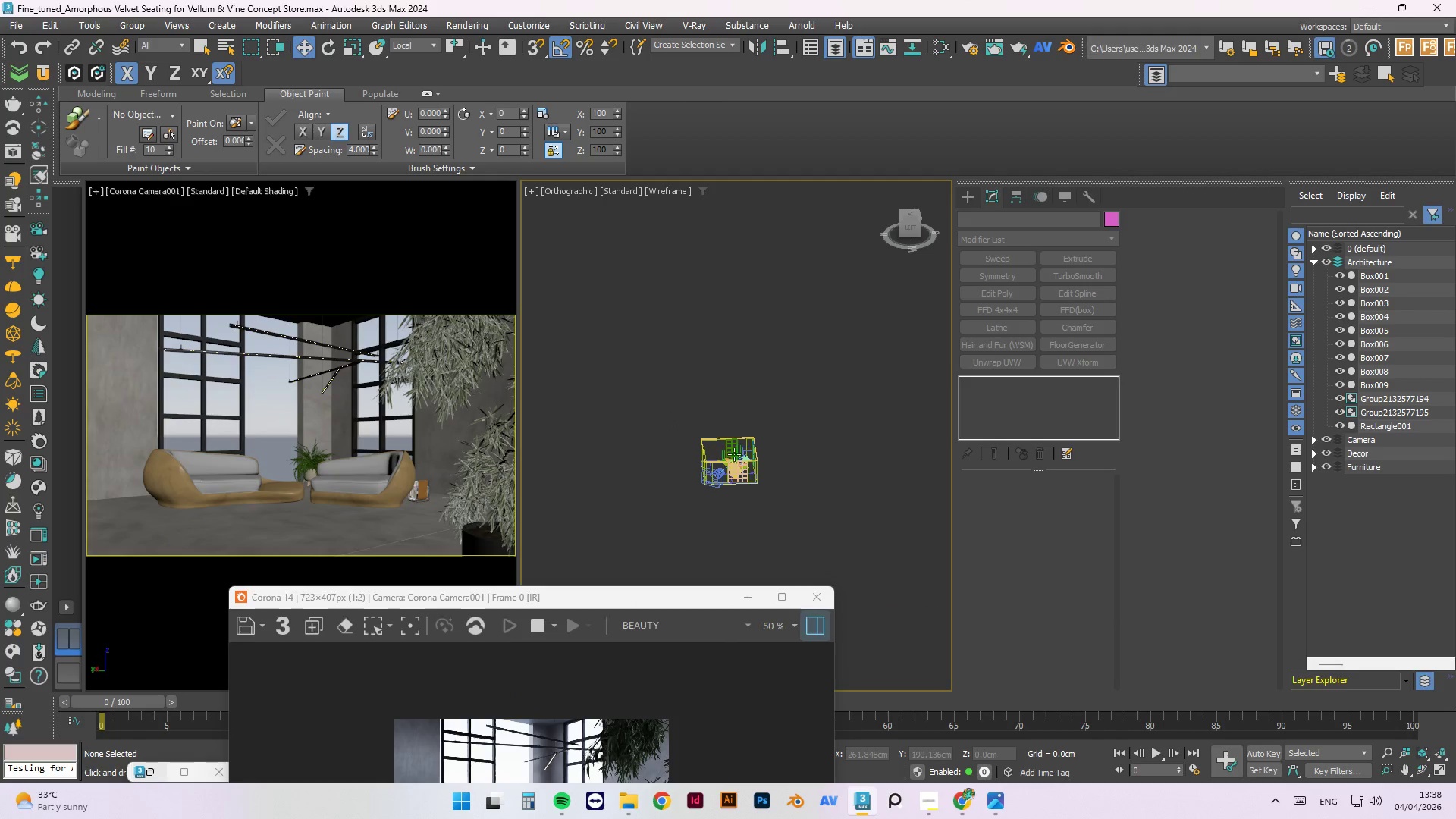 
key(T)
 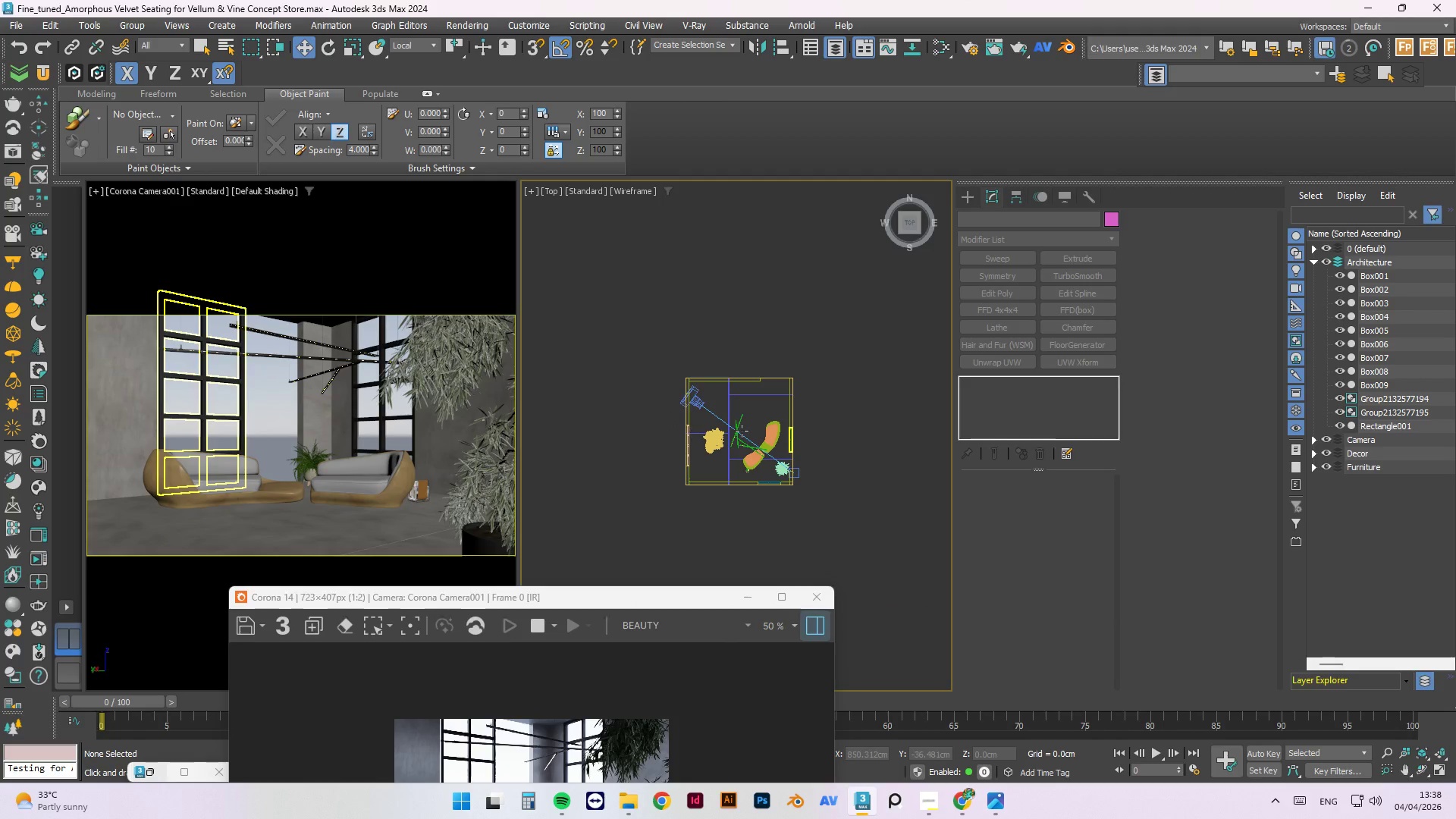 
scroll: coordinate [755, 427], scroll_direction: up, amount: 3.0
 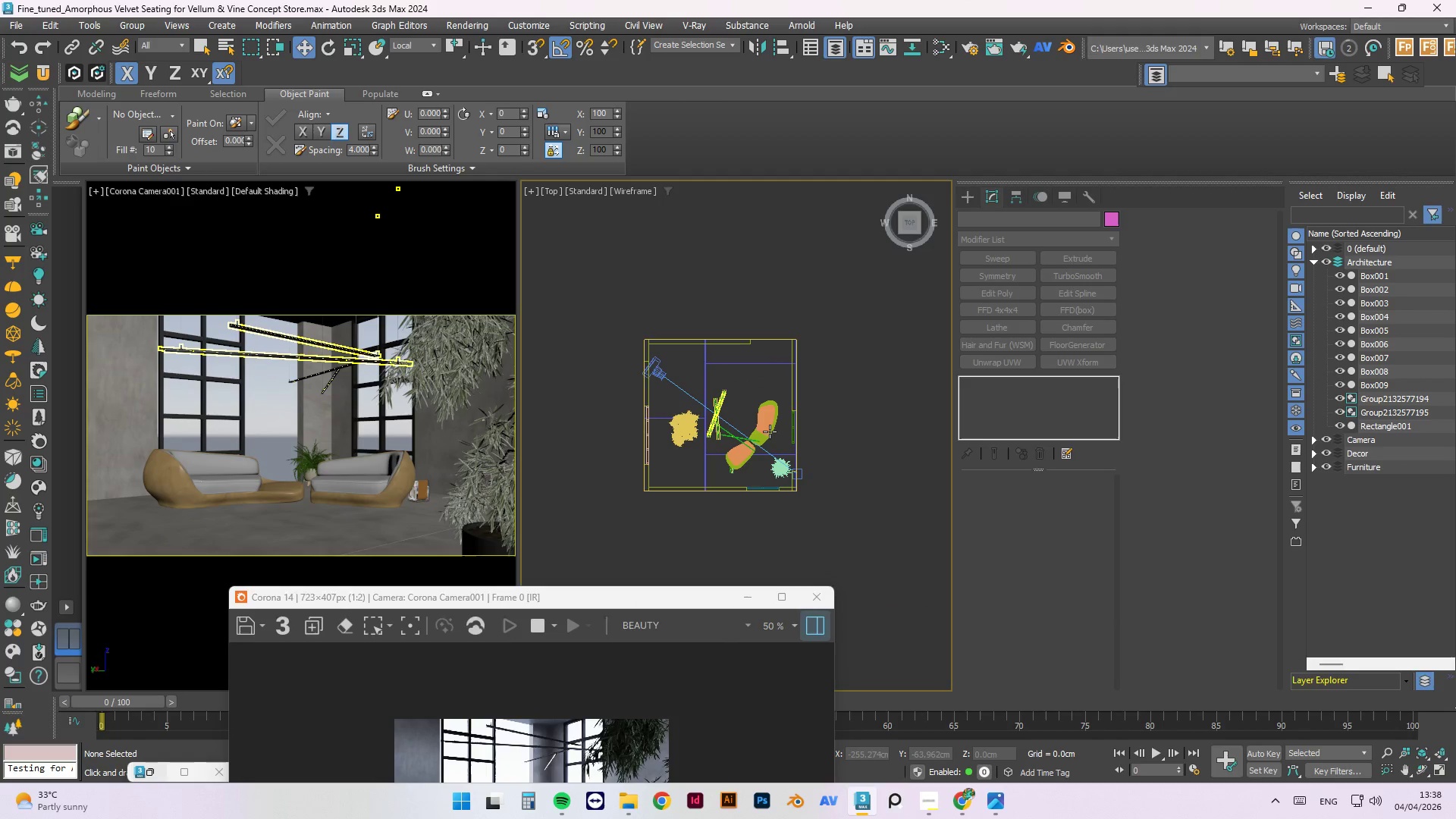 
left_click([767, 427])
 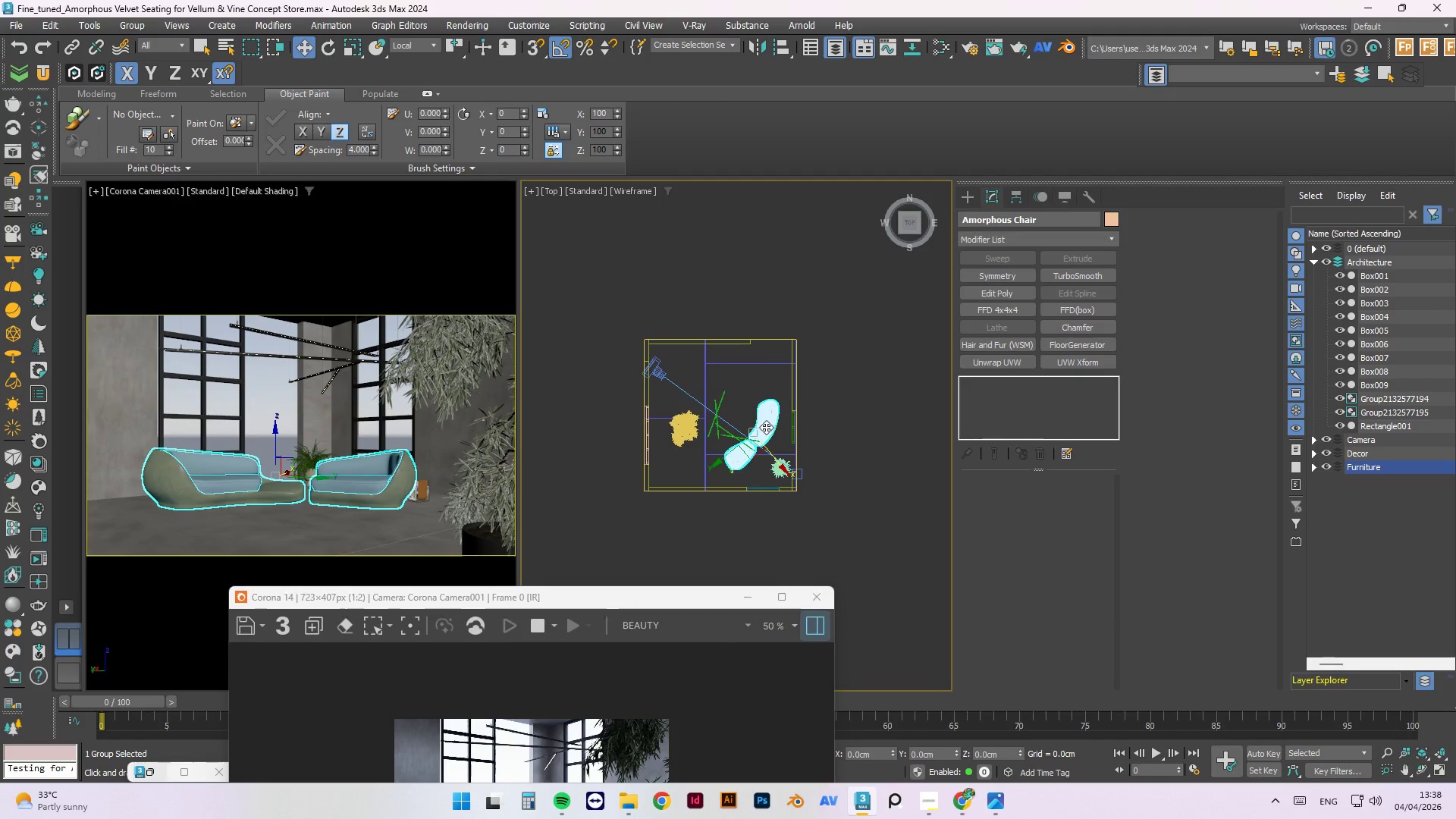 
scroll: coordinate [758, 437], scroll_direction: up, amount: 3.0
 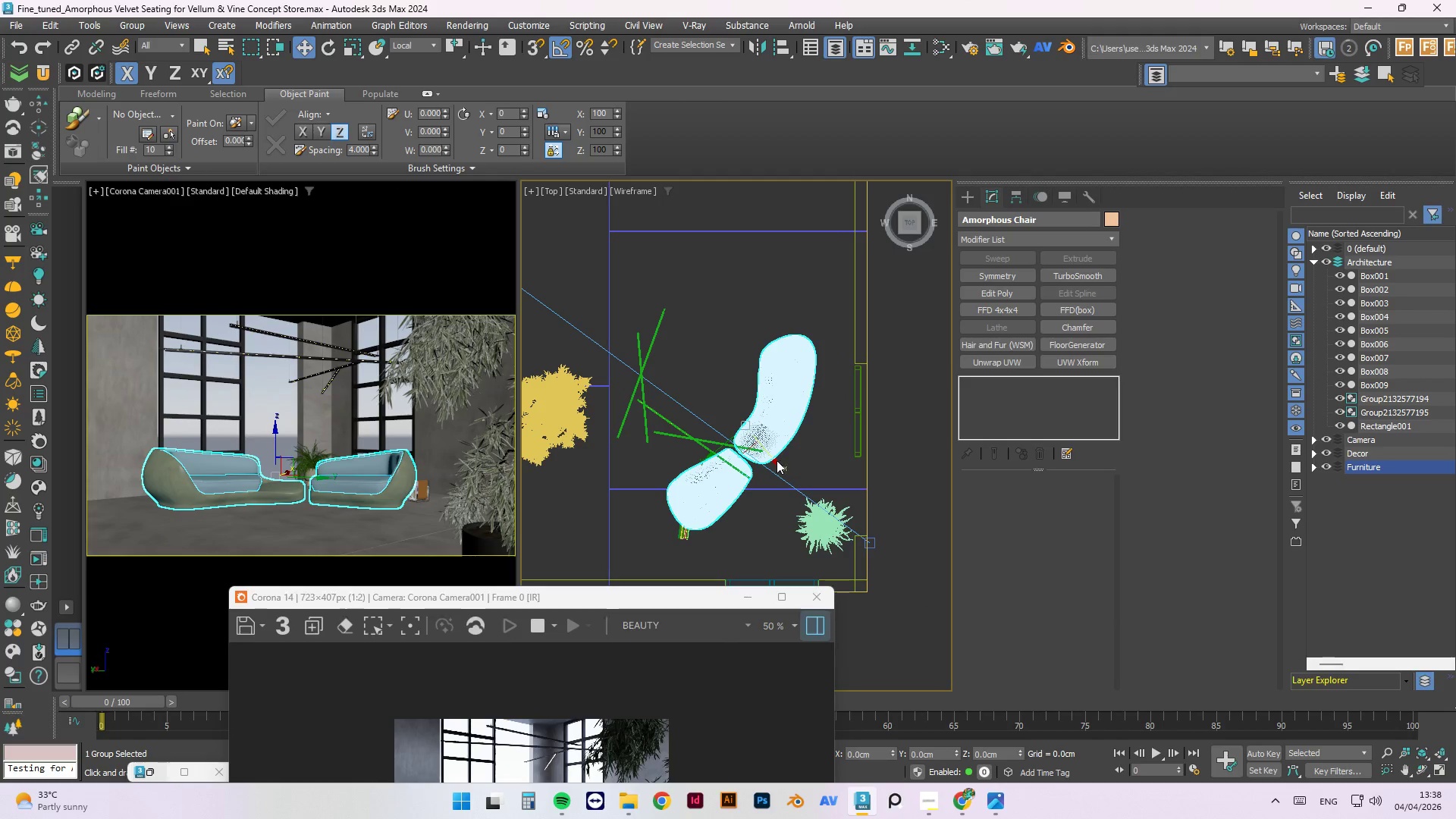 
left_click_drag(start_coordinate=[775, 464], to_coordinate=[796, 479])
 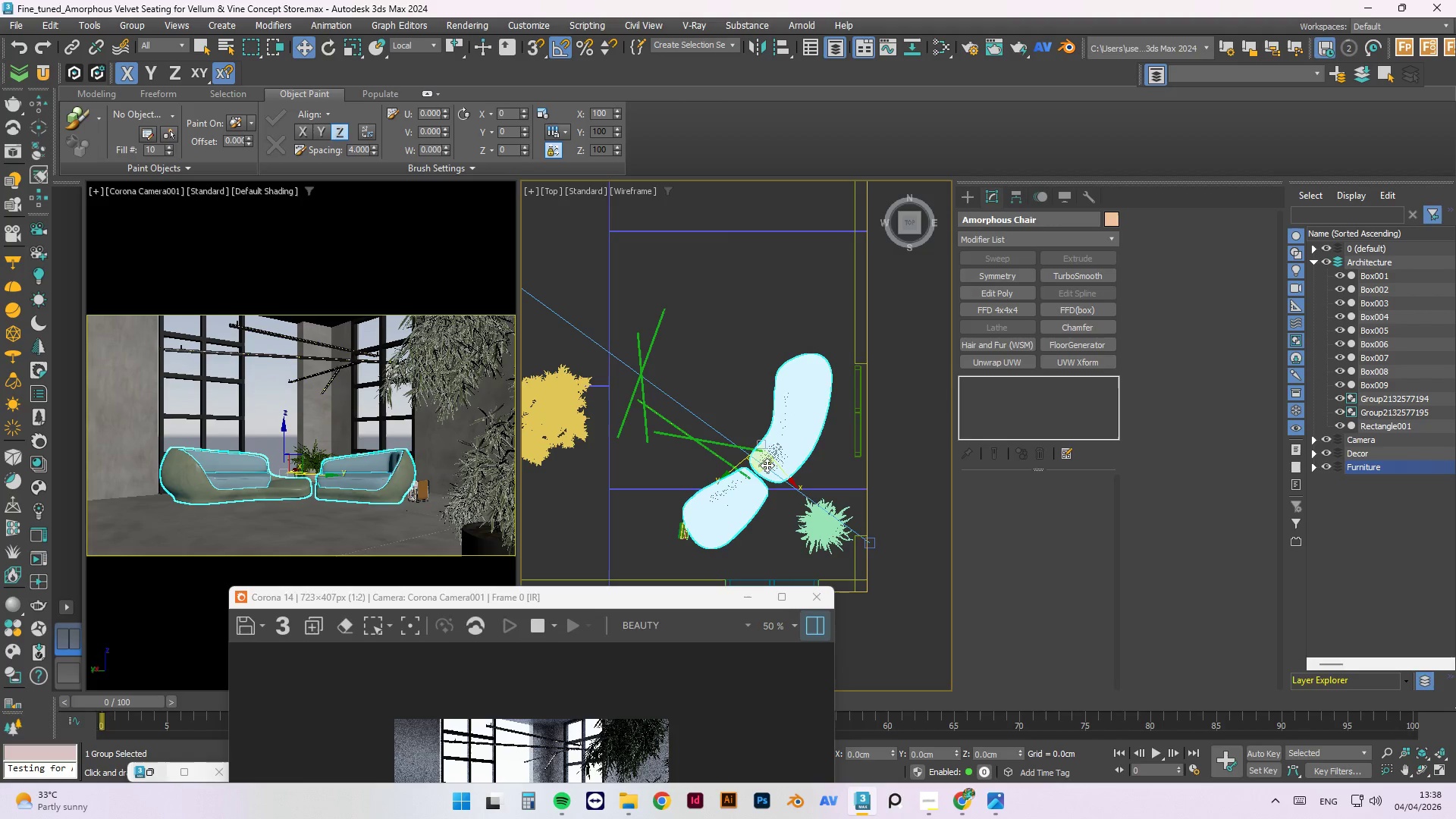 
key(E)
 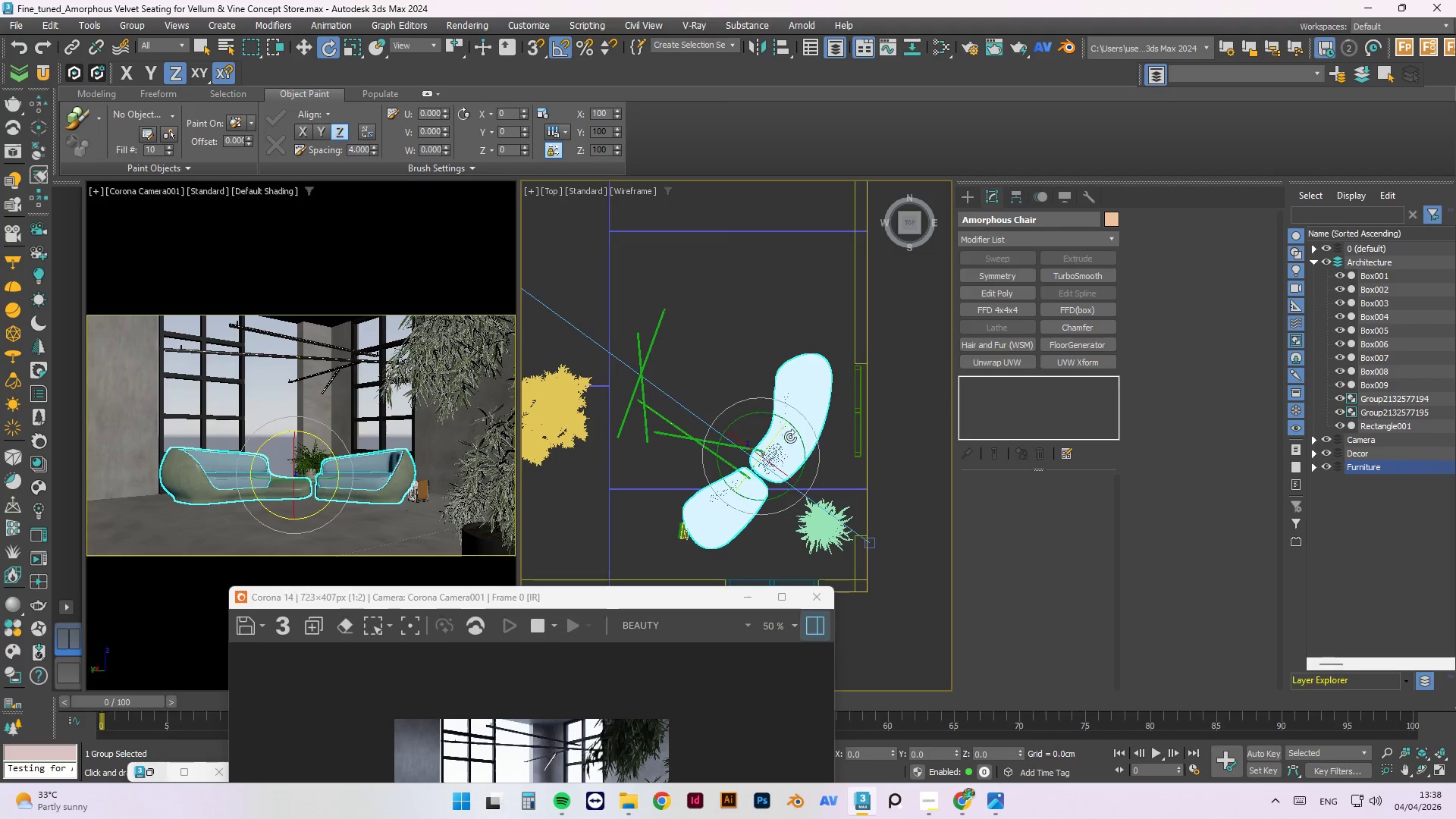 
left_click_drag(start_coordinate=[791, 431], to_coordinate=[761, 404])
 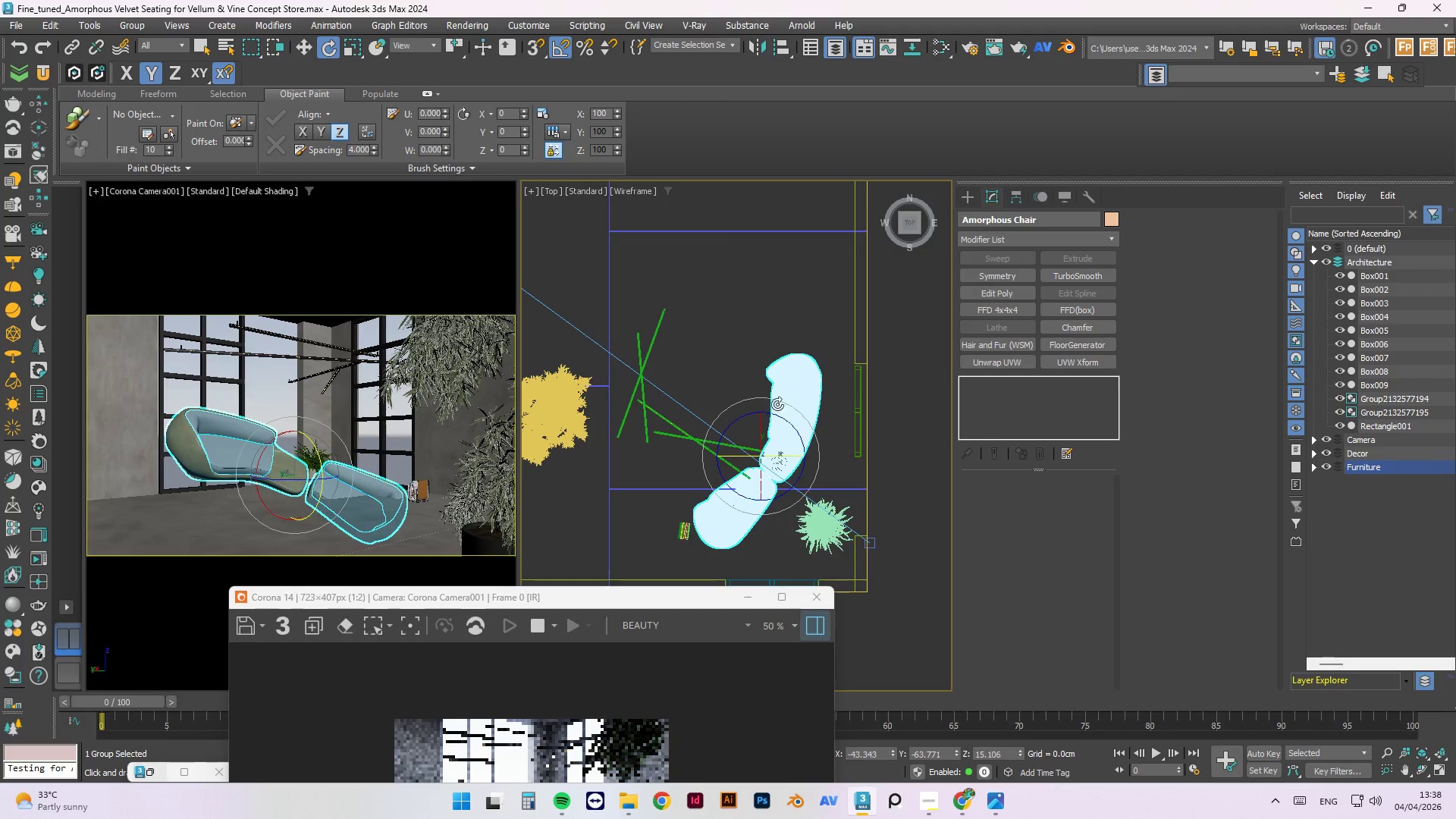 
key(Control+Z)
 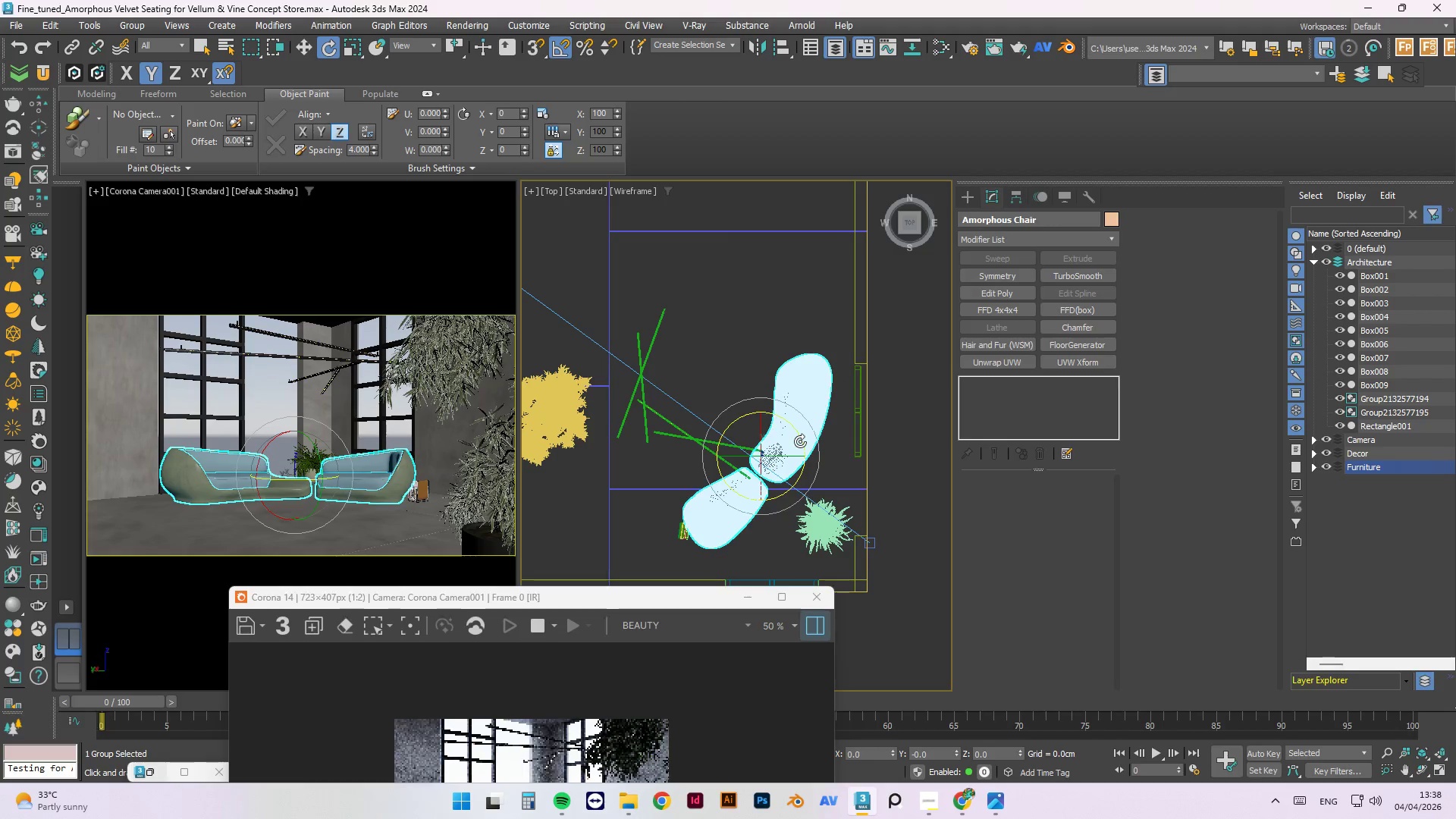 
left_click_drag(start_coordinate=[798, 435], to_coordinate=[795, 421])
 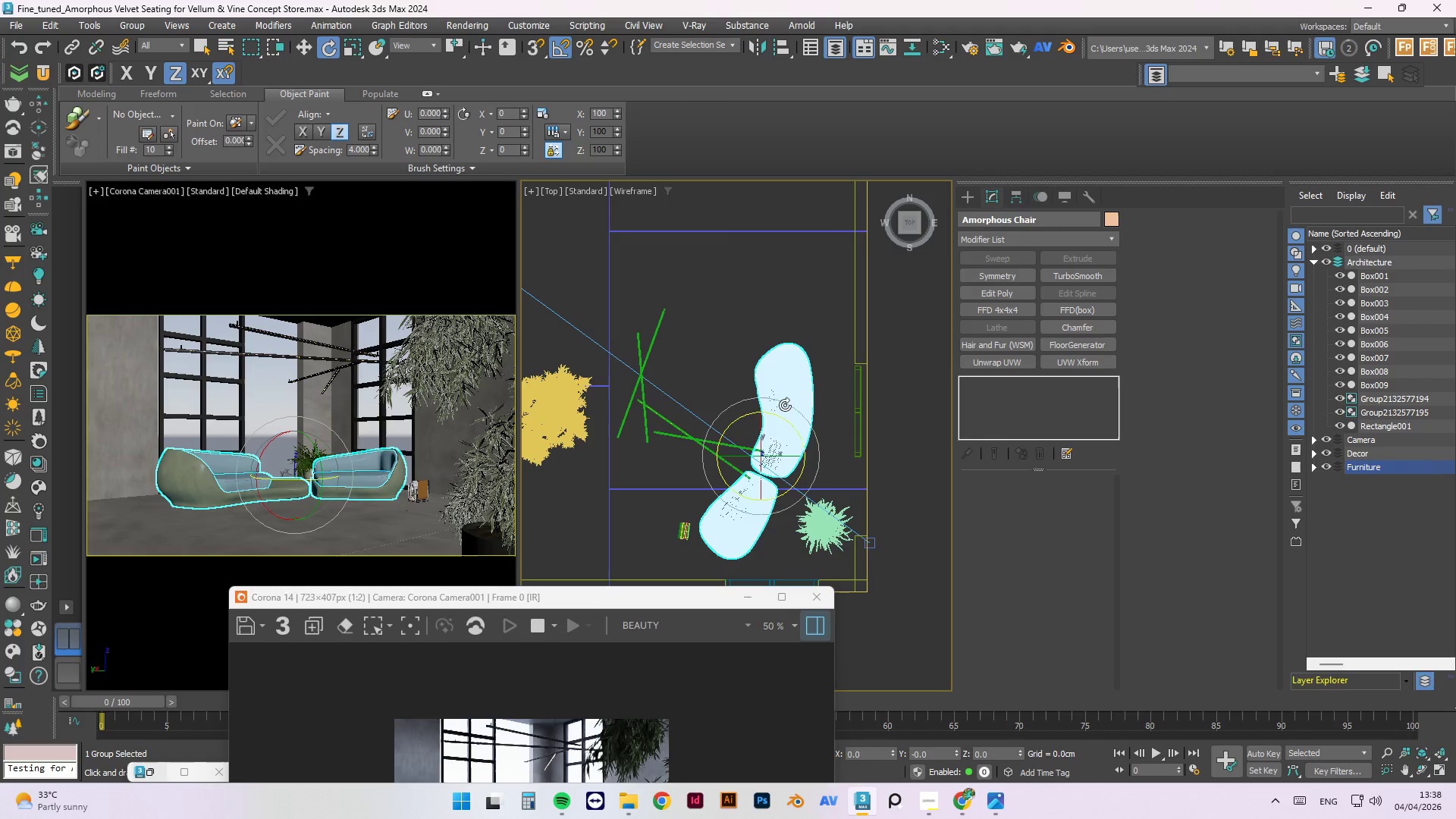 
left_click([893, 475])
 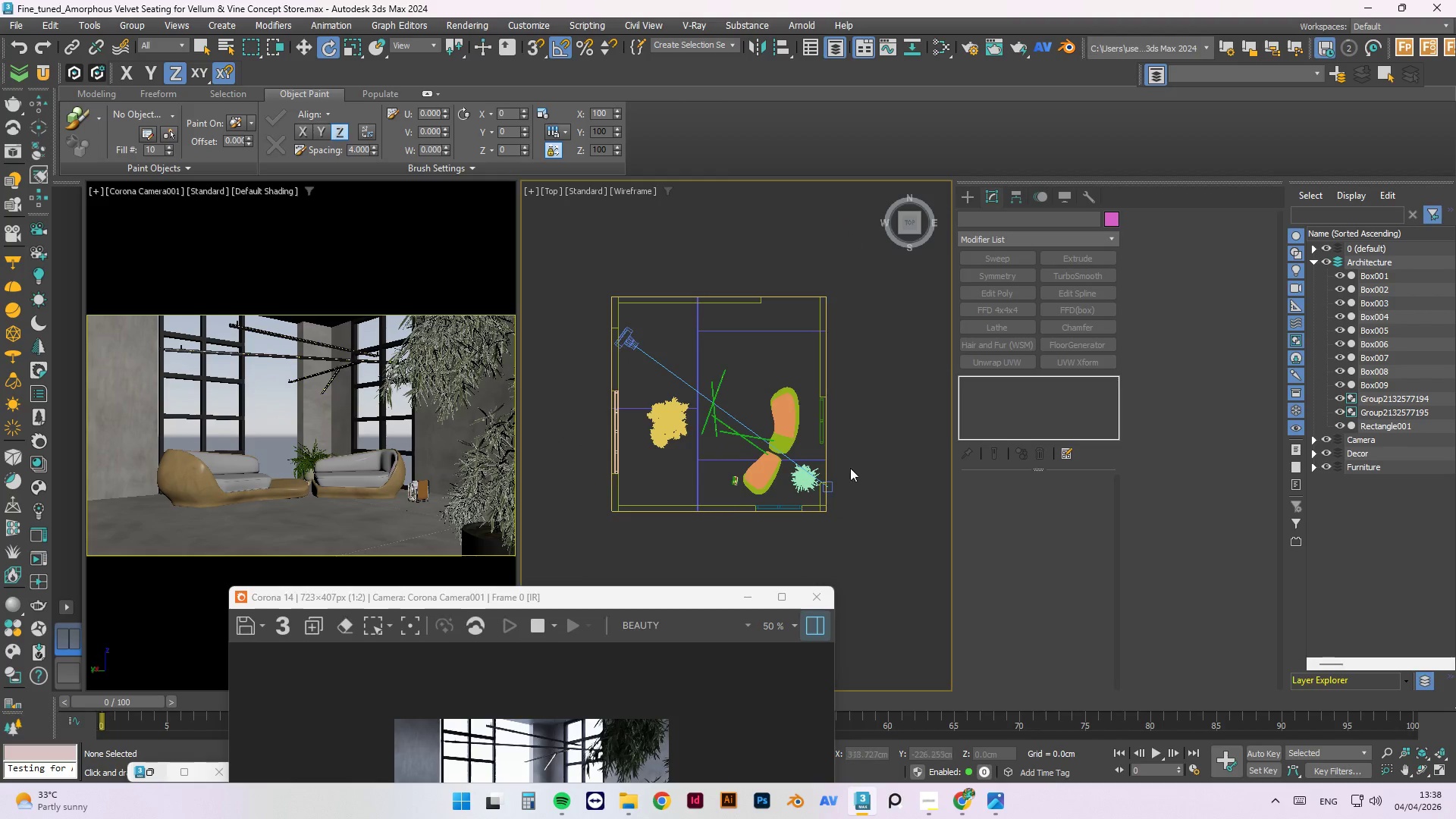 
scroll: coordinate [785, 429], scroll_direction: down, amount: 2.0
 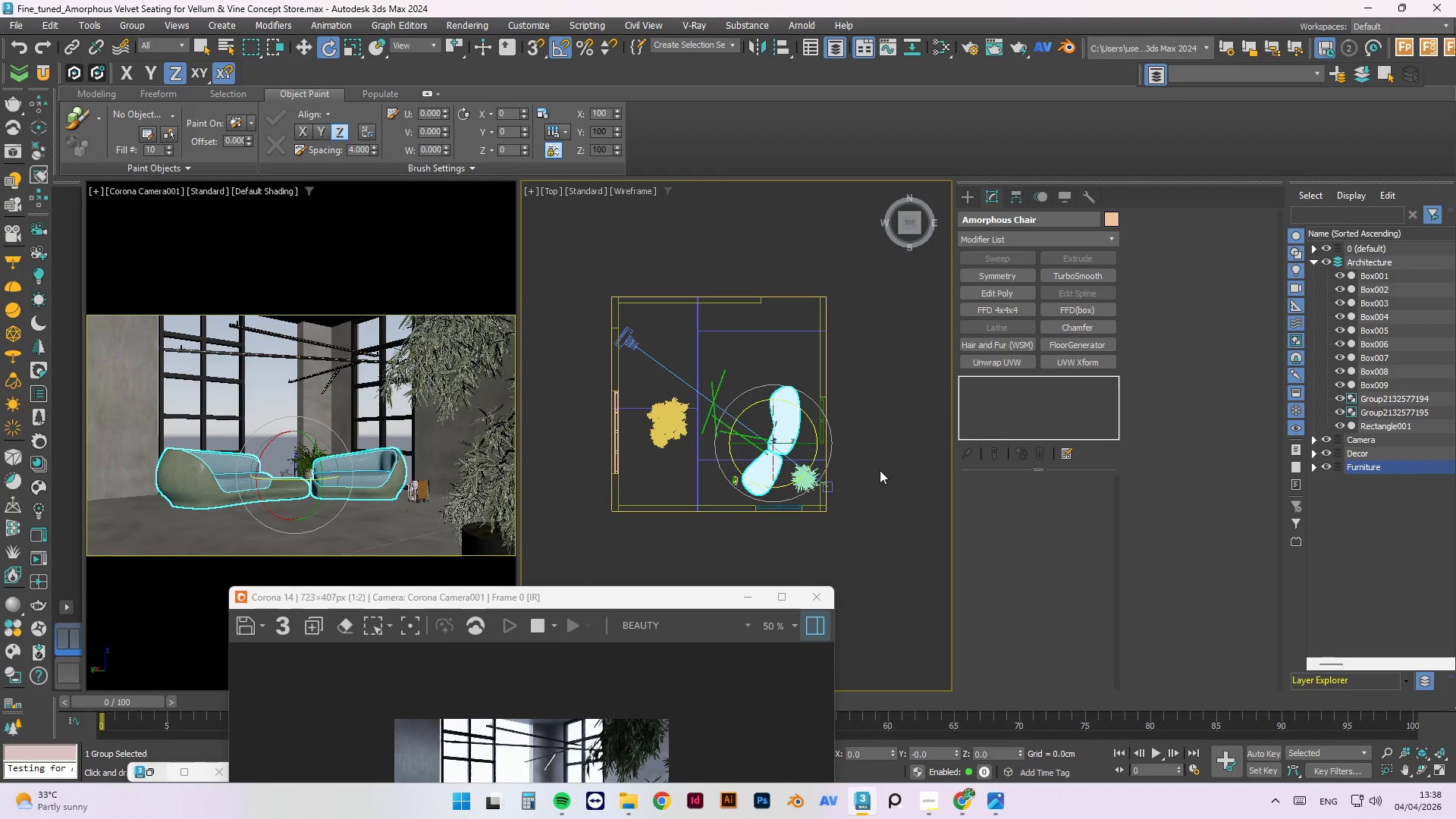 
scroll: coordinate [837, 467], scroll_direction: up, amount: 3.0
 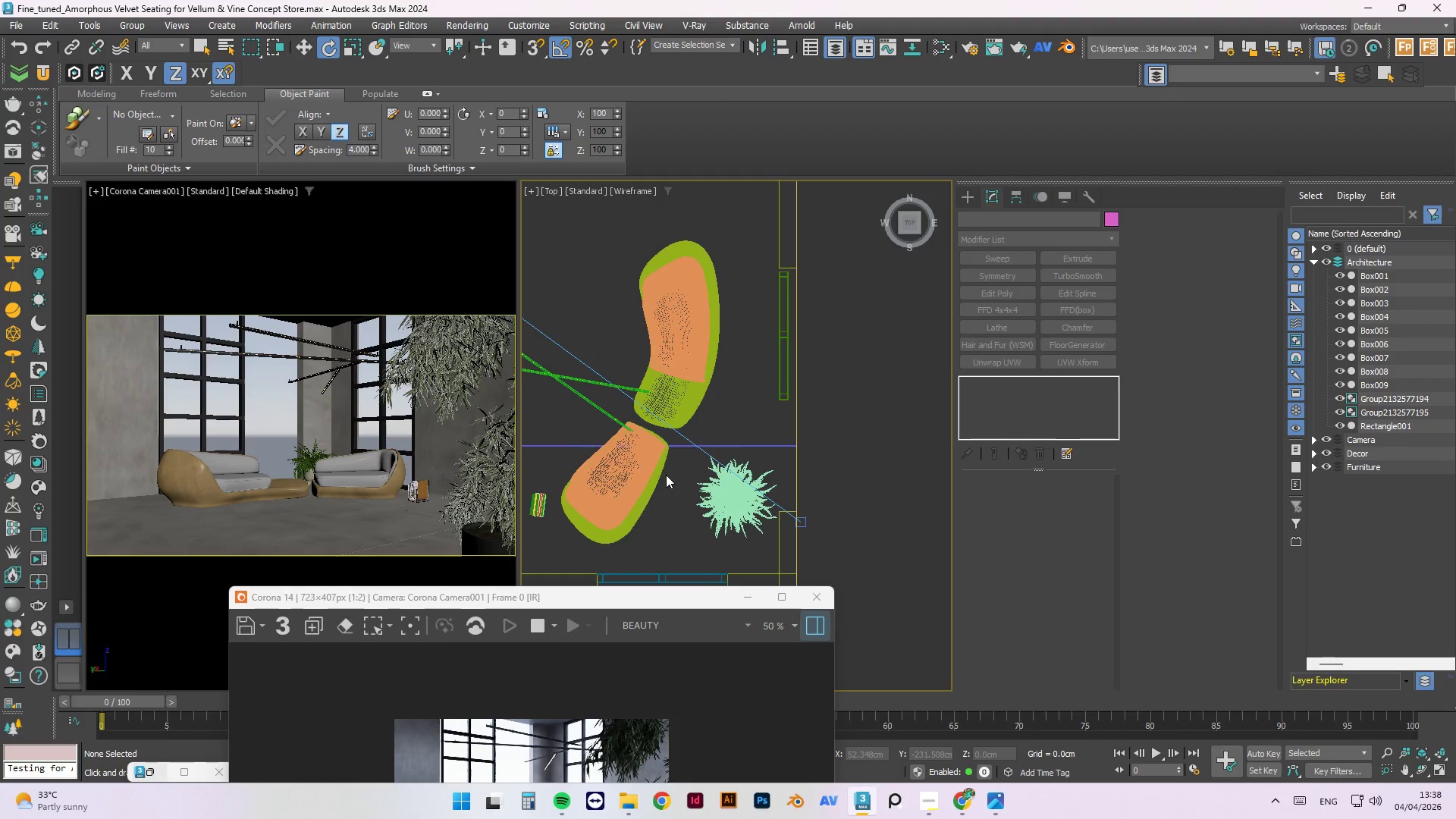 
left_click([654, 475])
 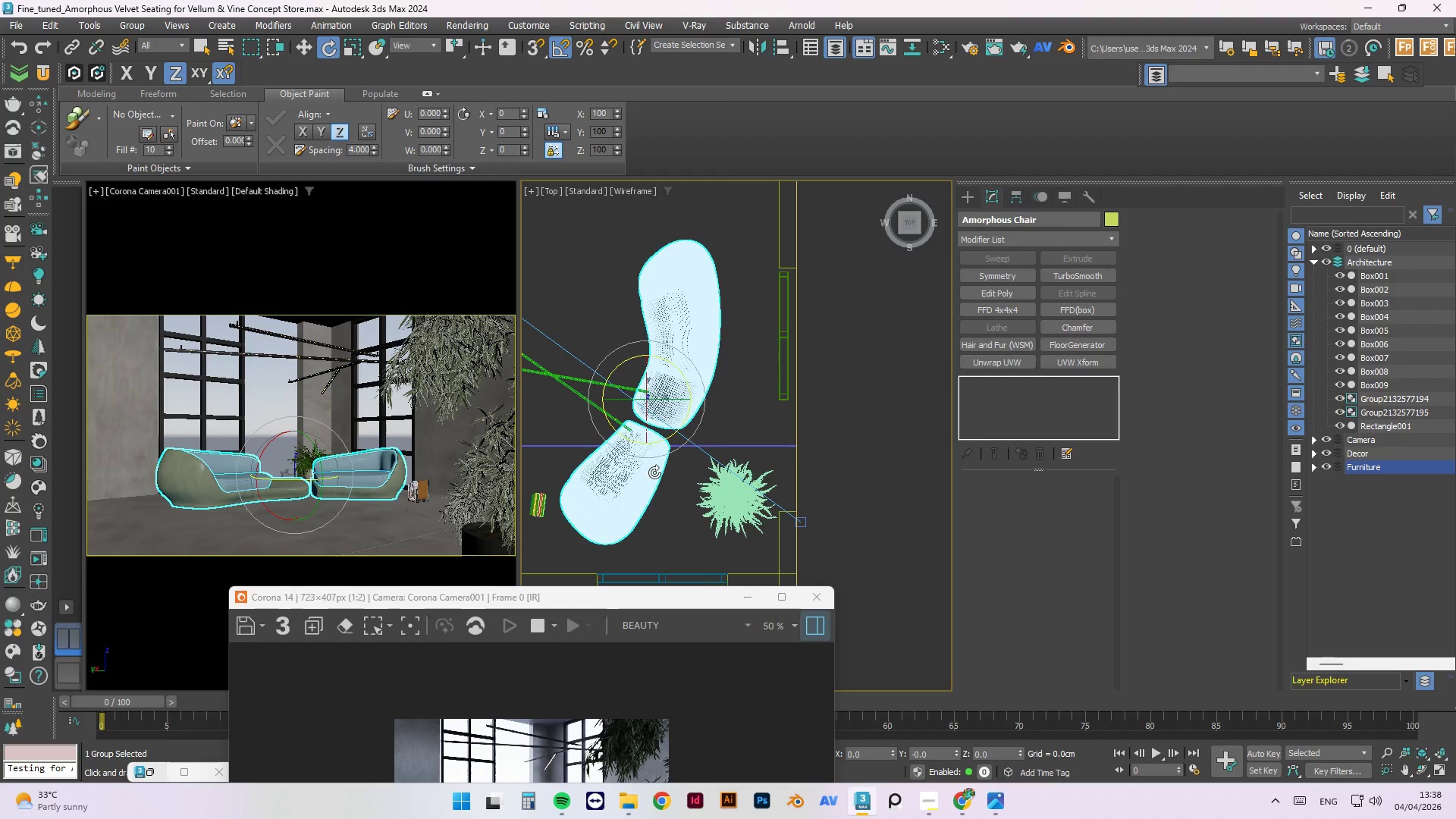 
key(W)
 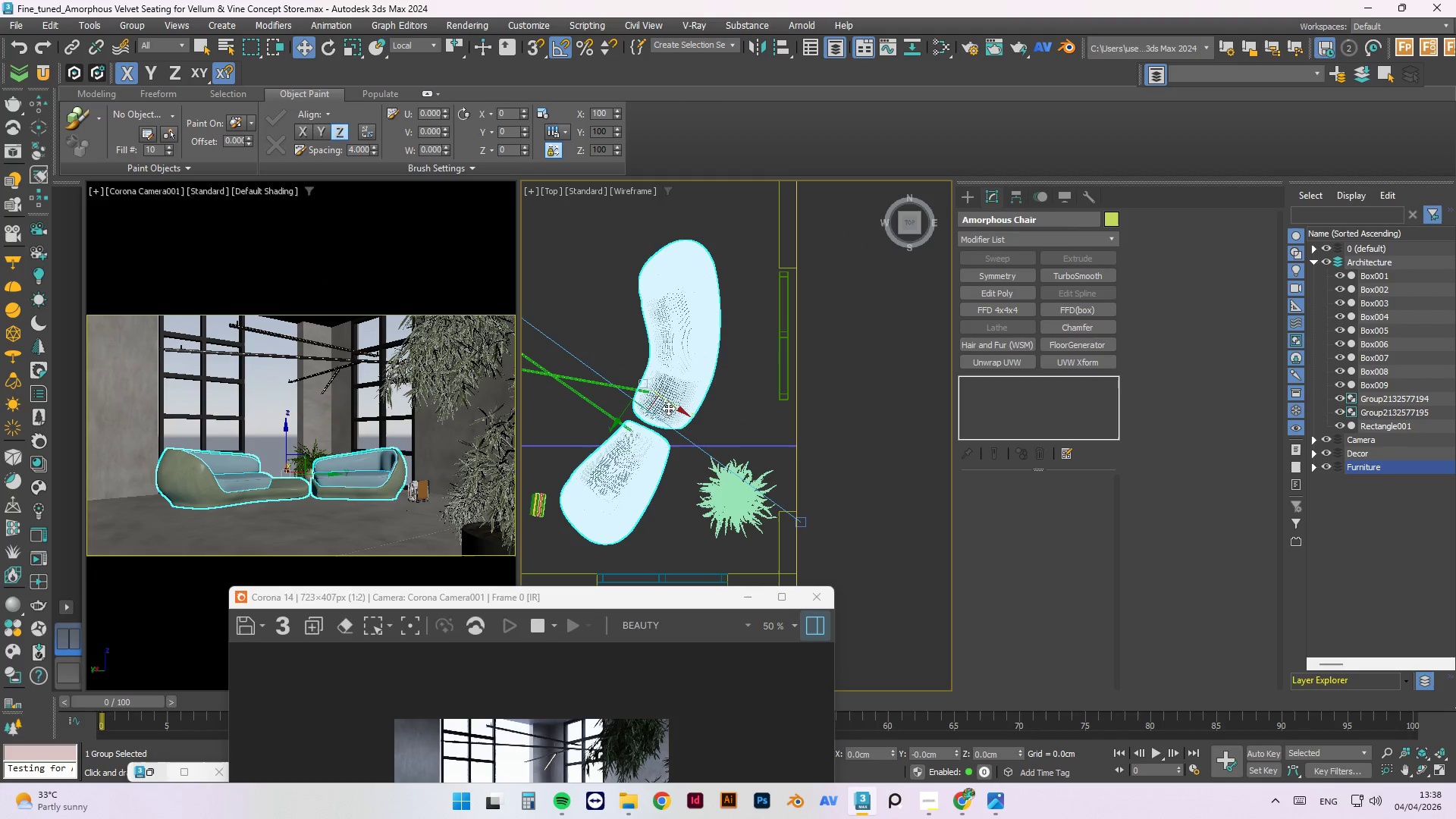 
left_click_drag(start_coordinate=[678, 410], to_coordinate=[711, 425])
 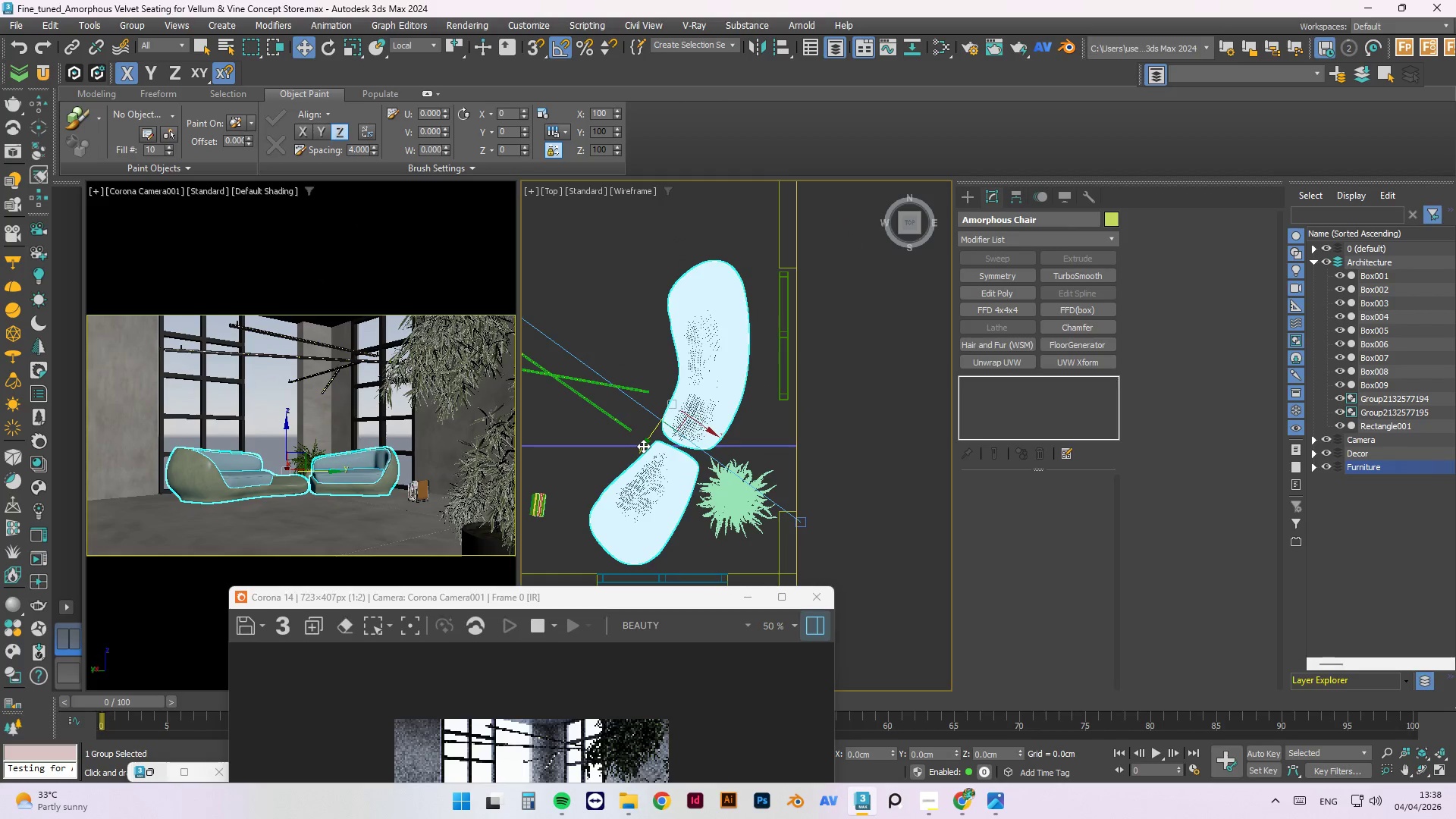 
left_click_drag(start_coordinate=[643, 446], to_coordinate=[636, 448])
 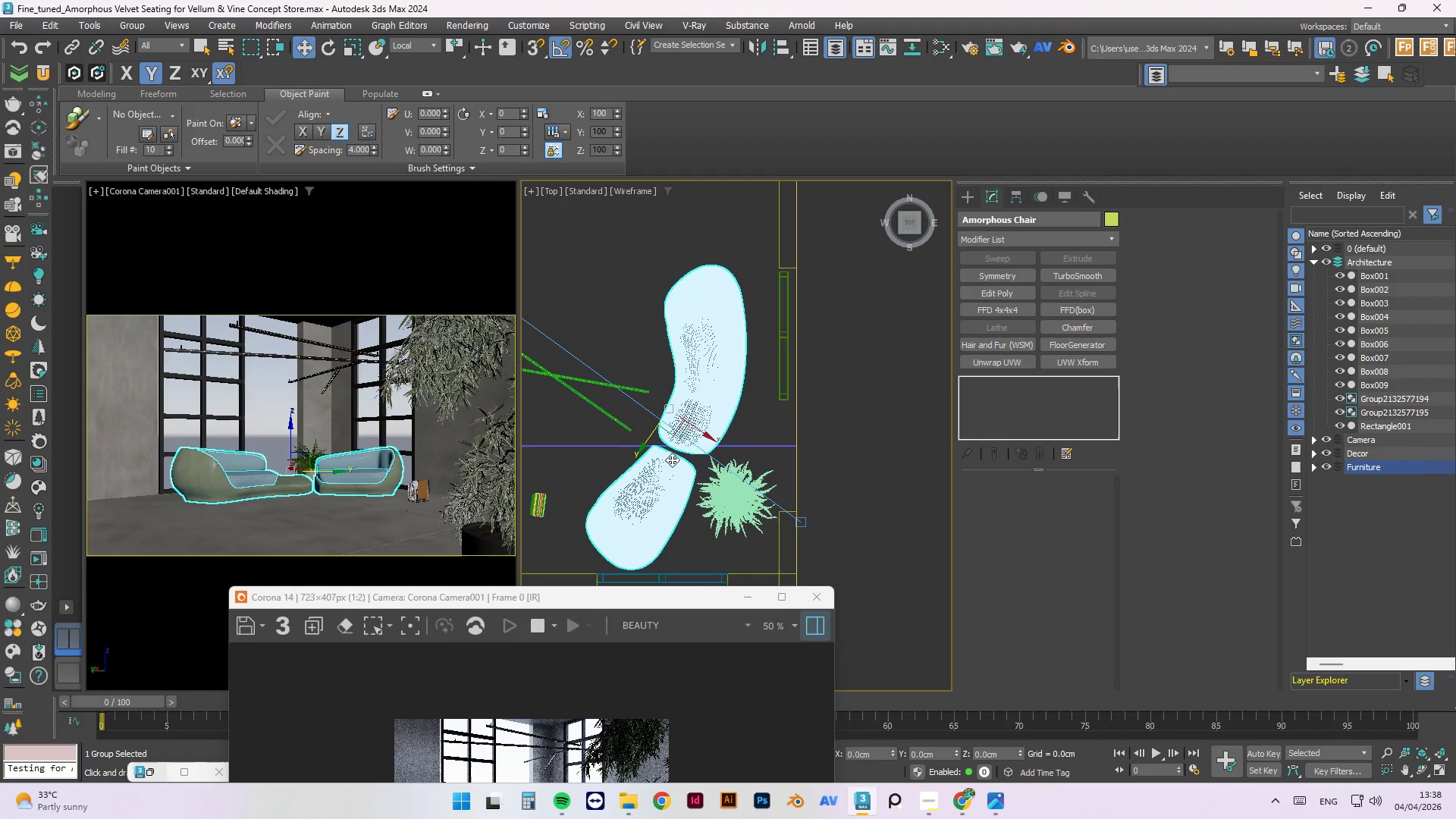 
key(E)
 